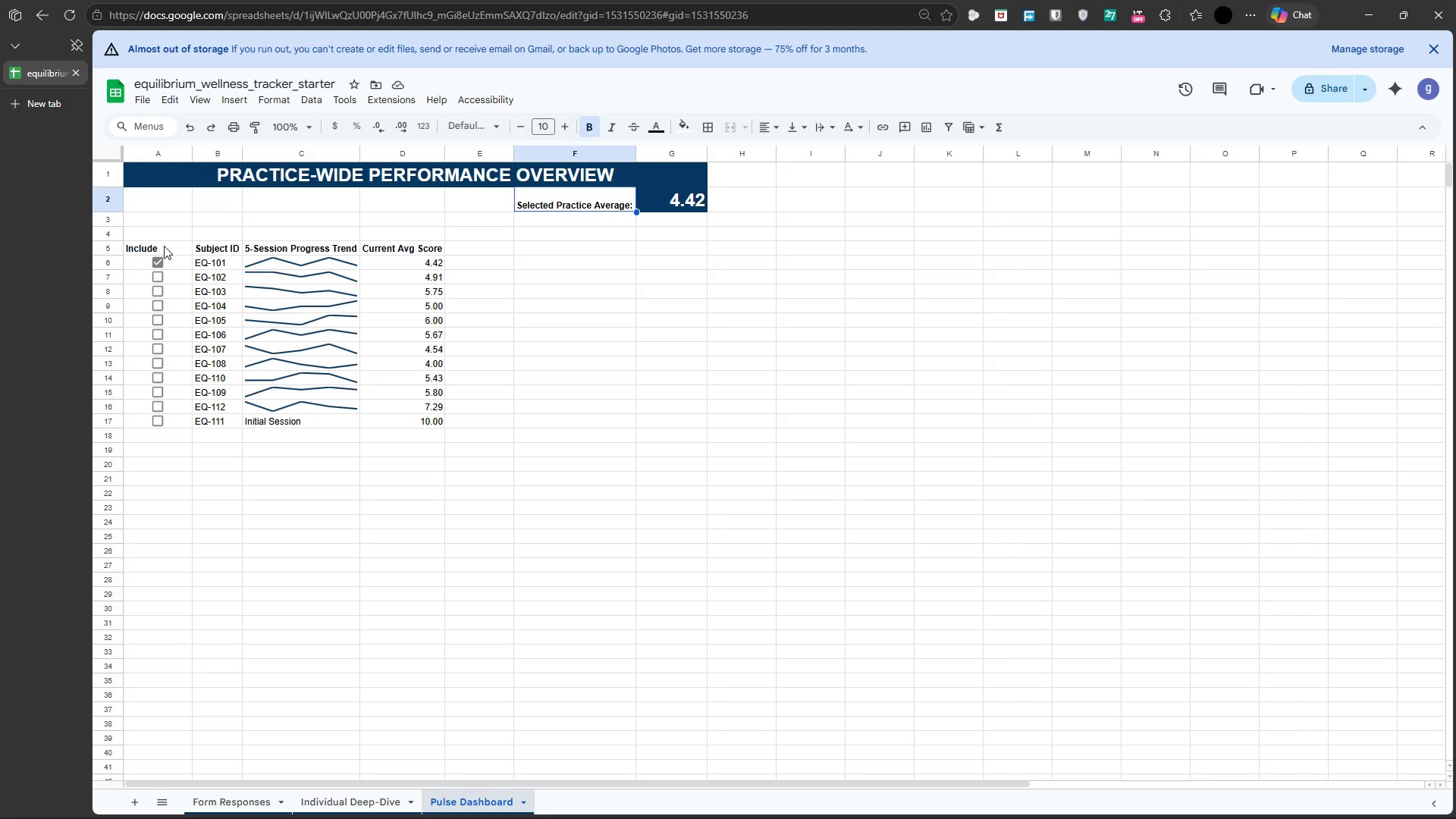 
left_click([166, 245])
 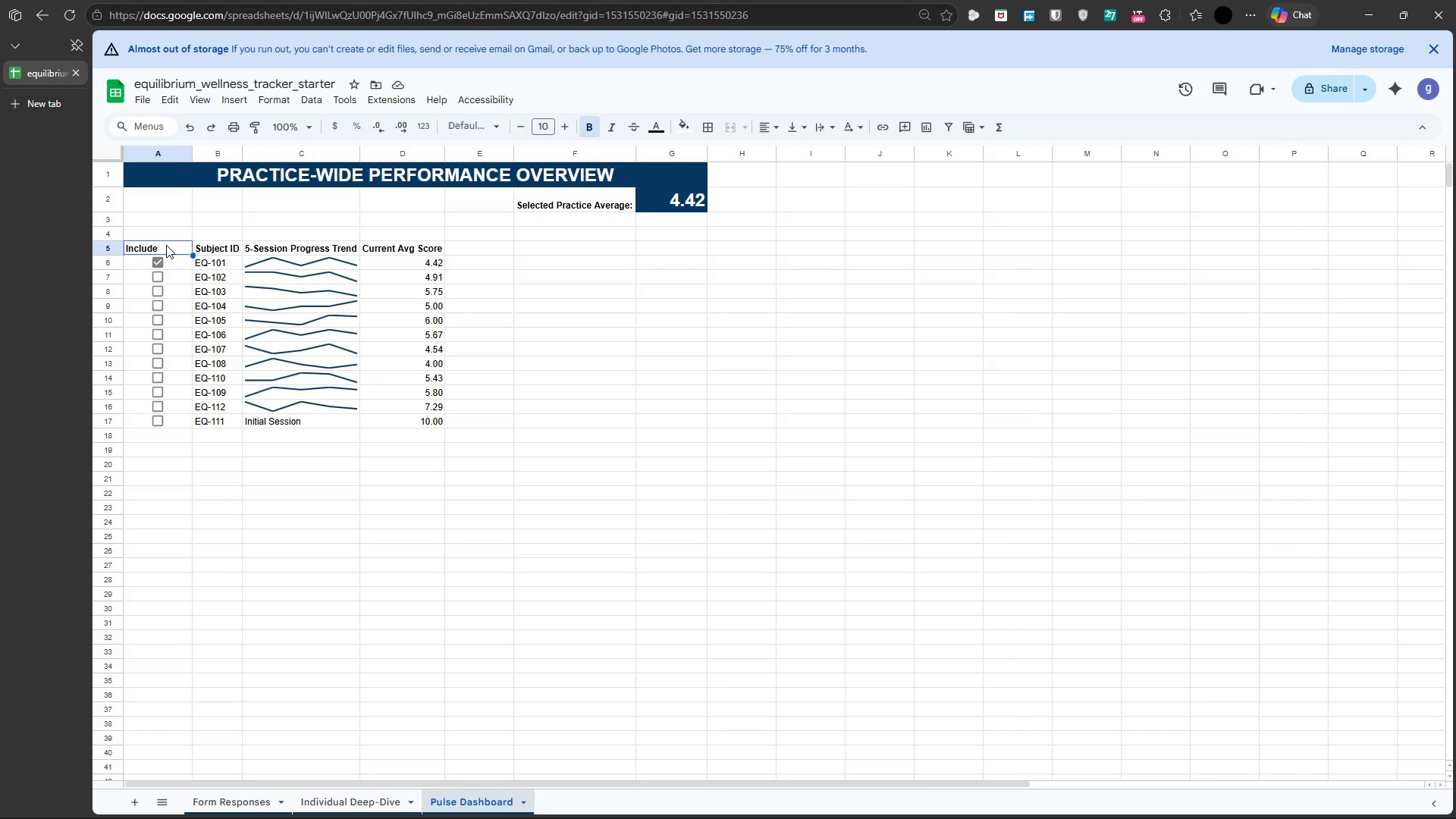 
hold_key(key=ControlLeft, duration=6.33)
left_click([546, 199])
 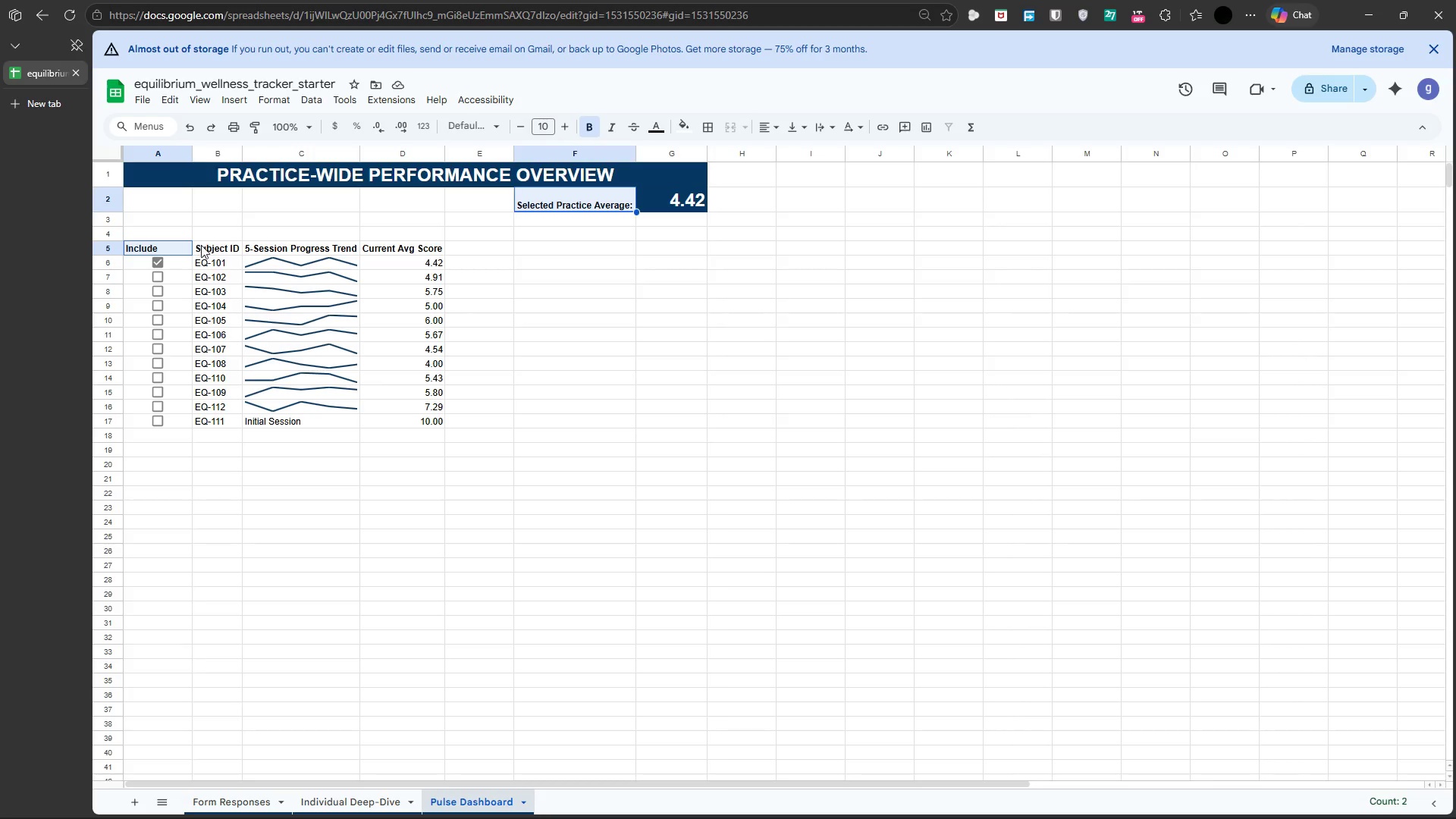 
left_click([205, 244])
 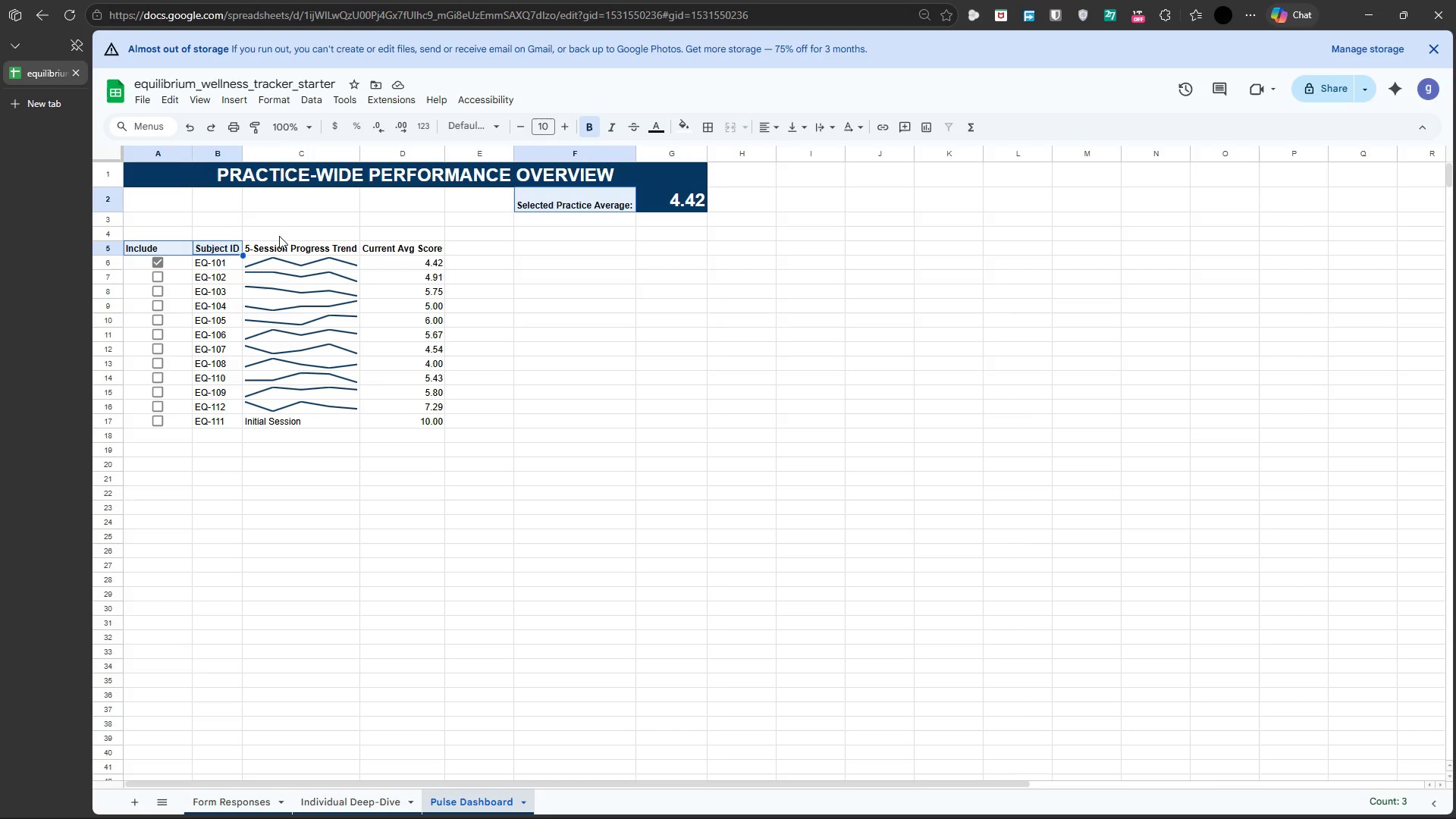 
left_click([296, 253])
 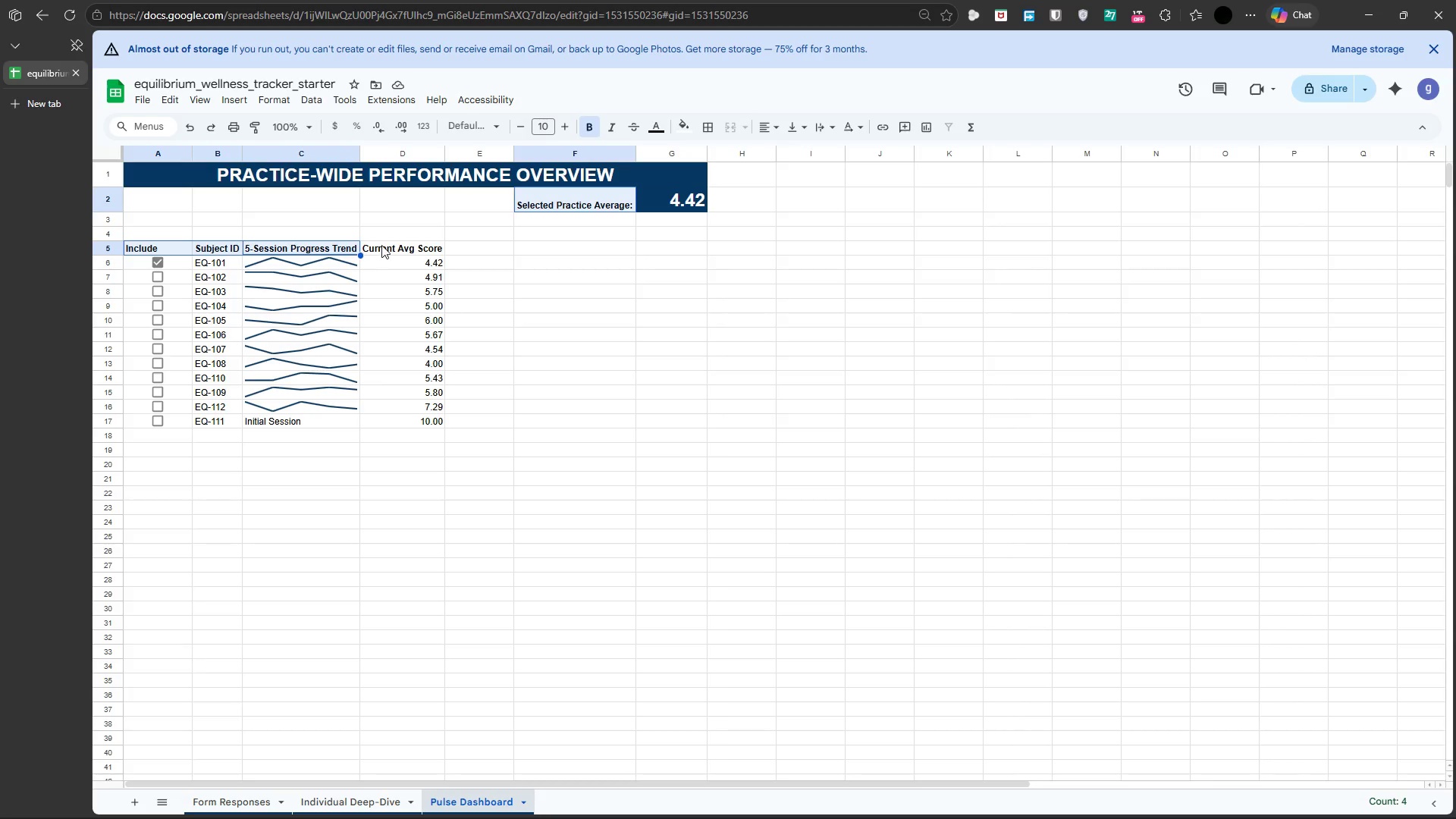 
left_click([381, 245])
 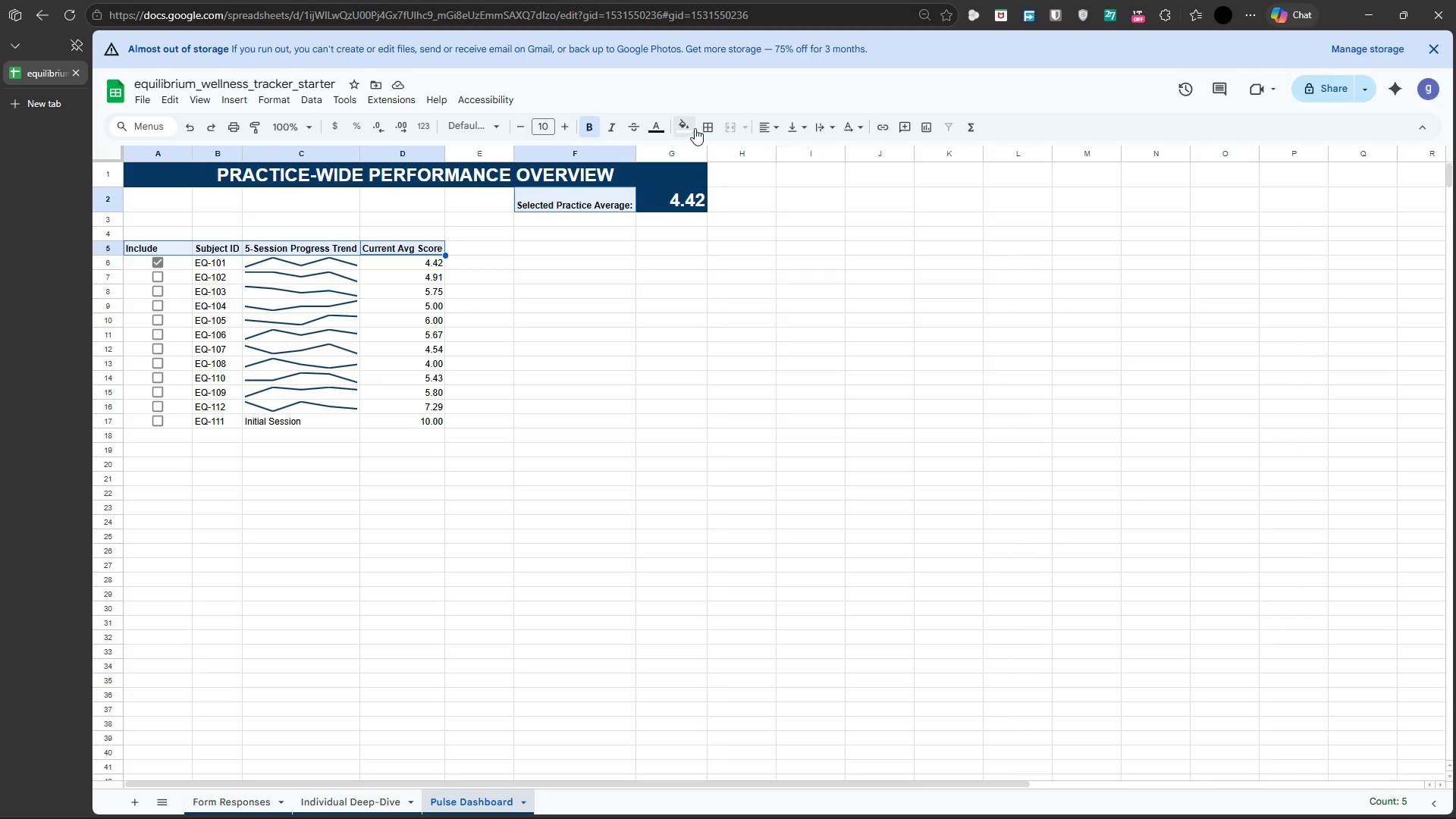 
left_click([689, 124])
 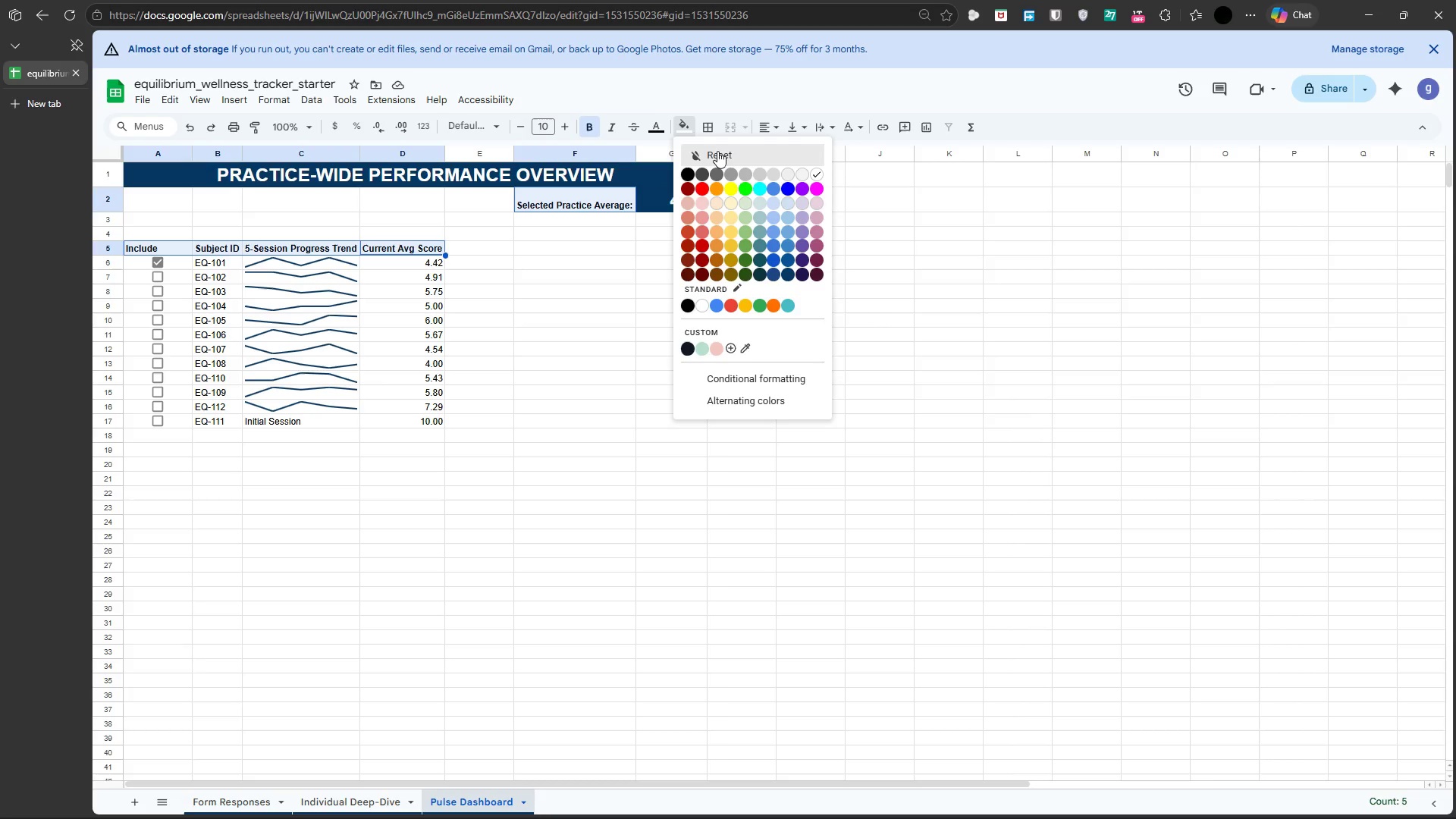 
left_click([652, 121])
 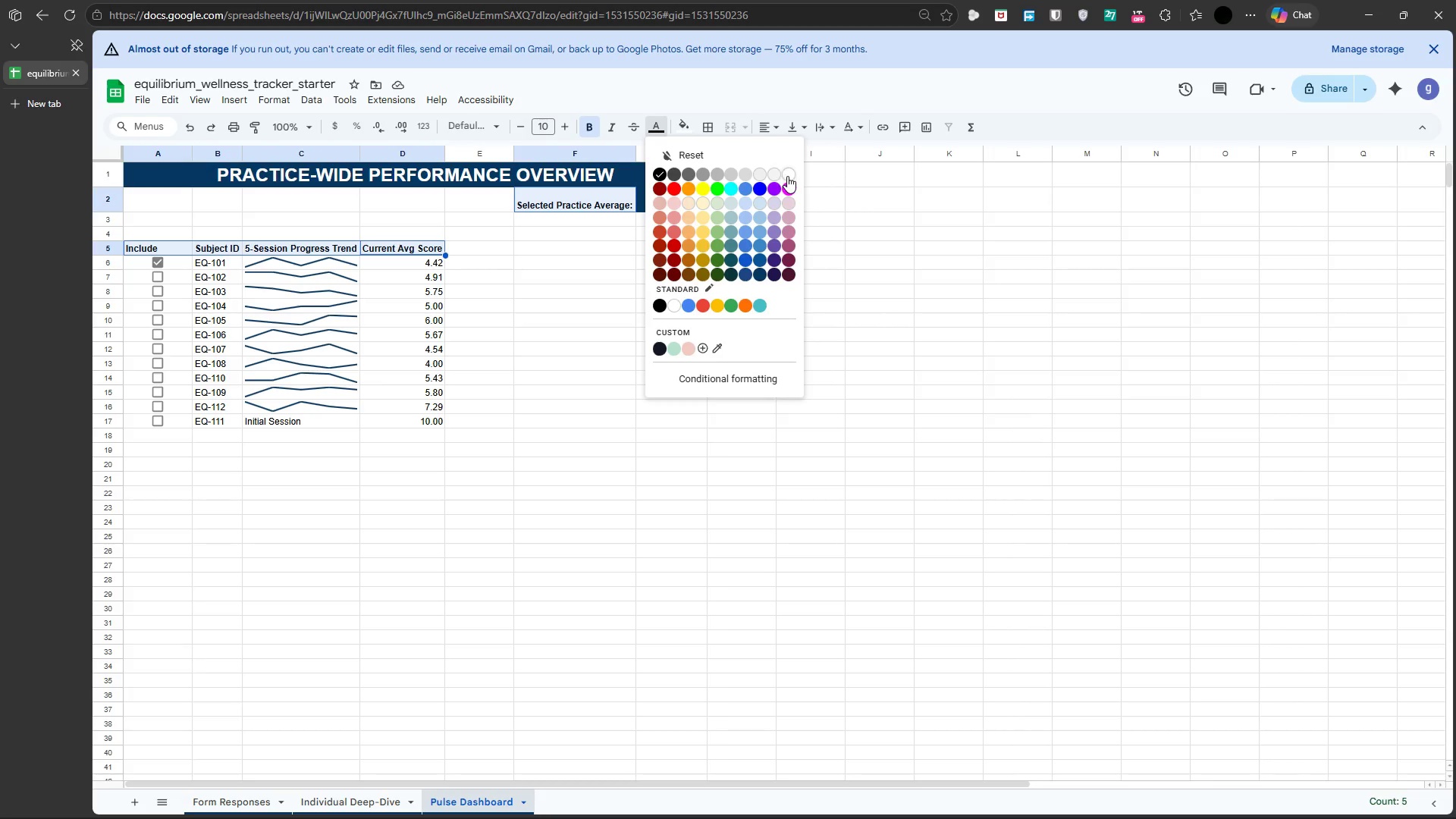 
left_click([787, 175])
 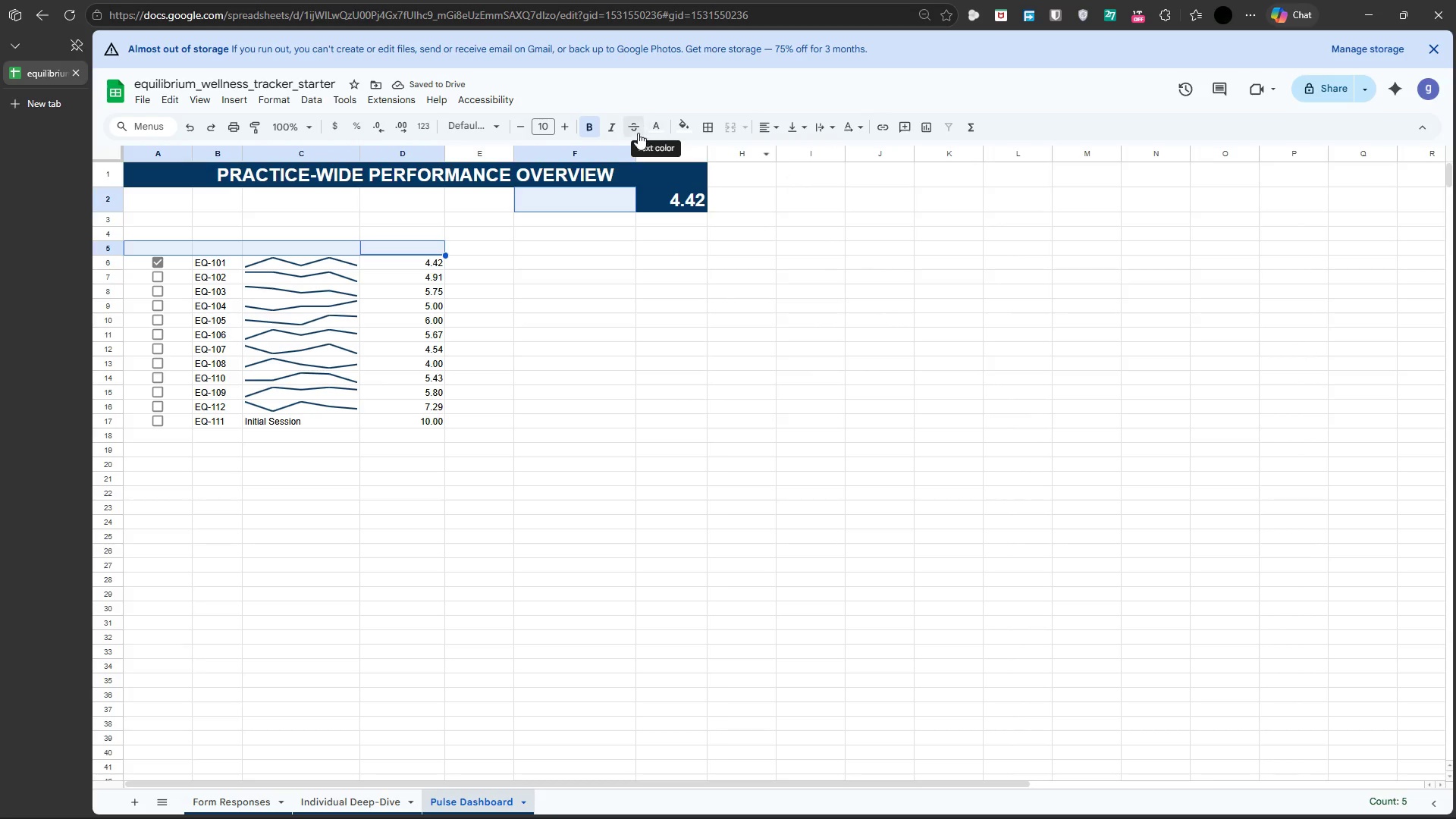 
left_click([685, 132])
 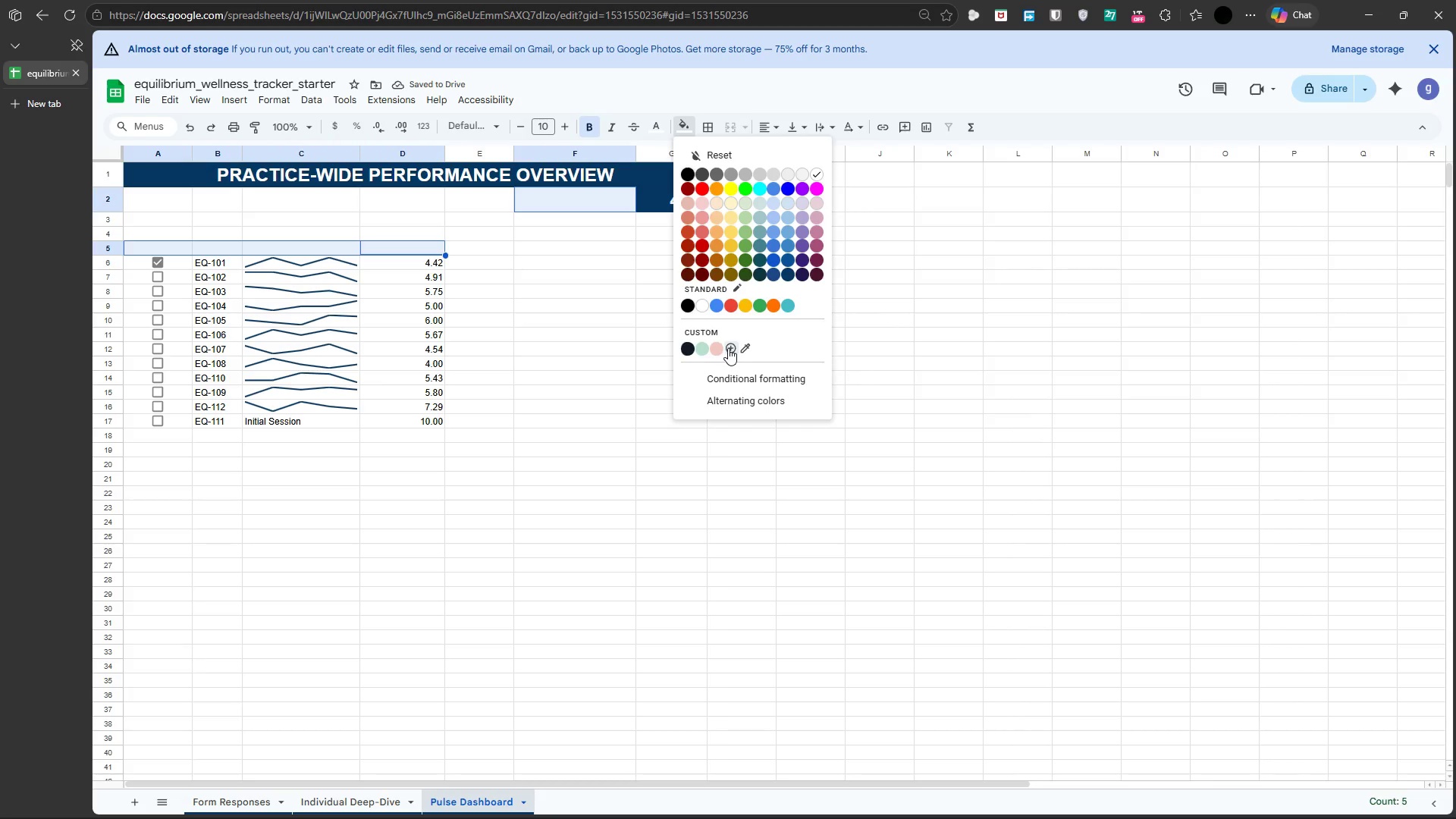 
left_click([730, 347])
 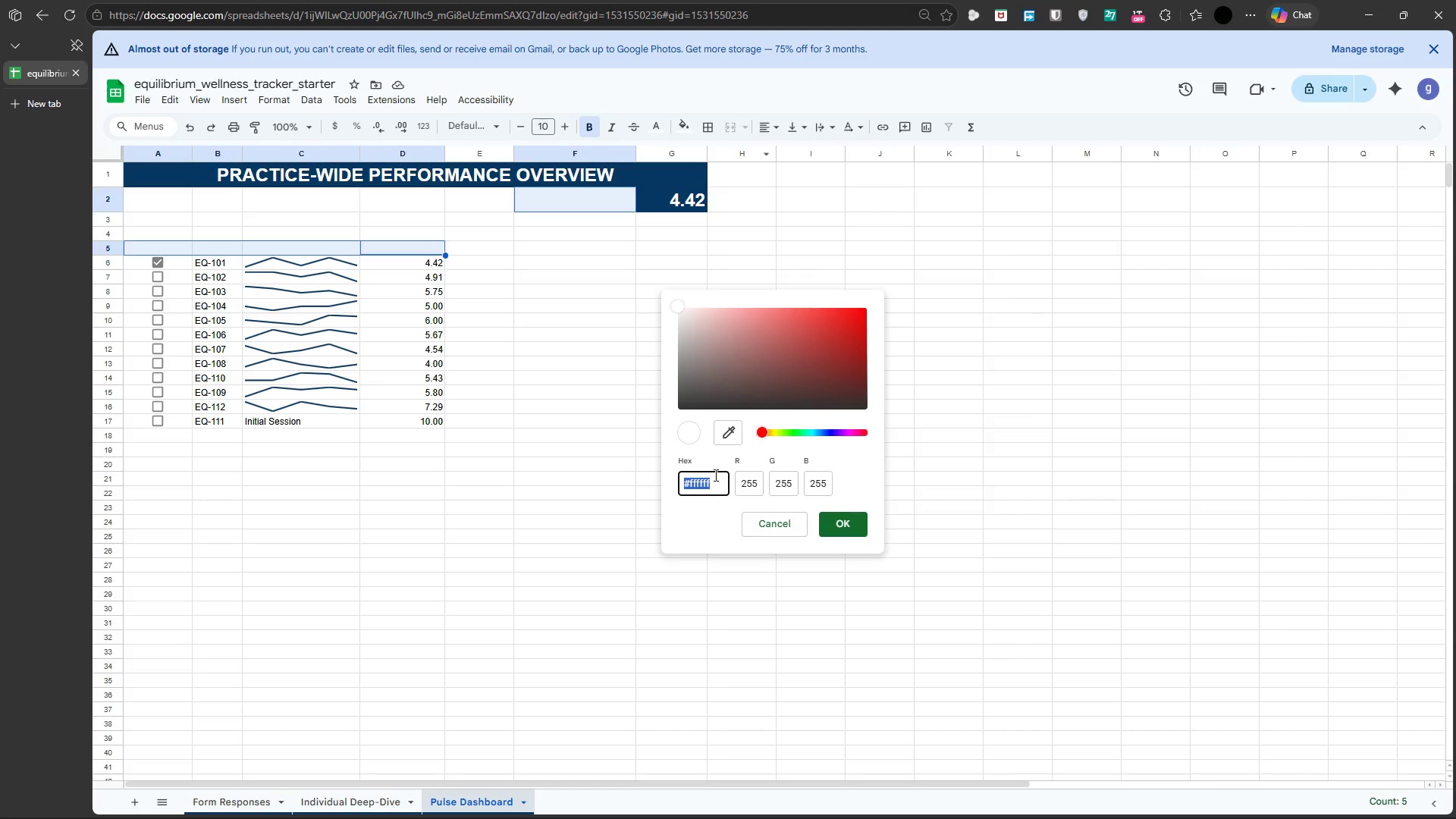 
left_click([714, 481])
 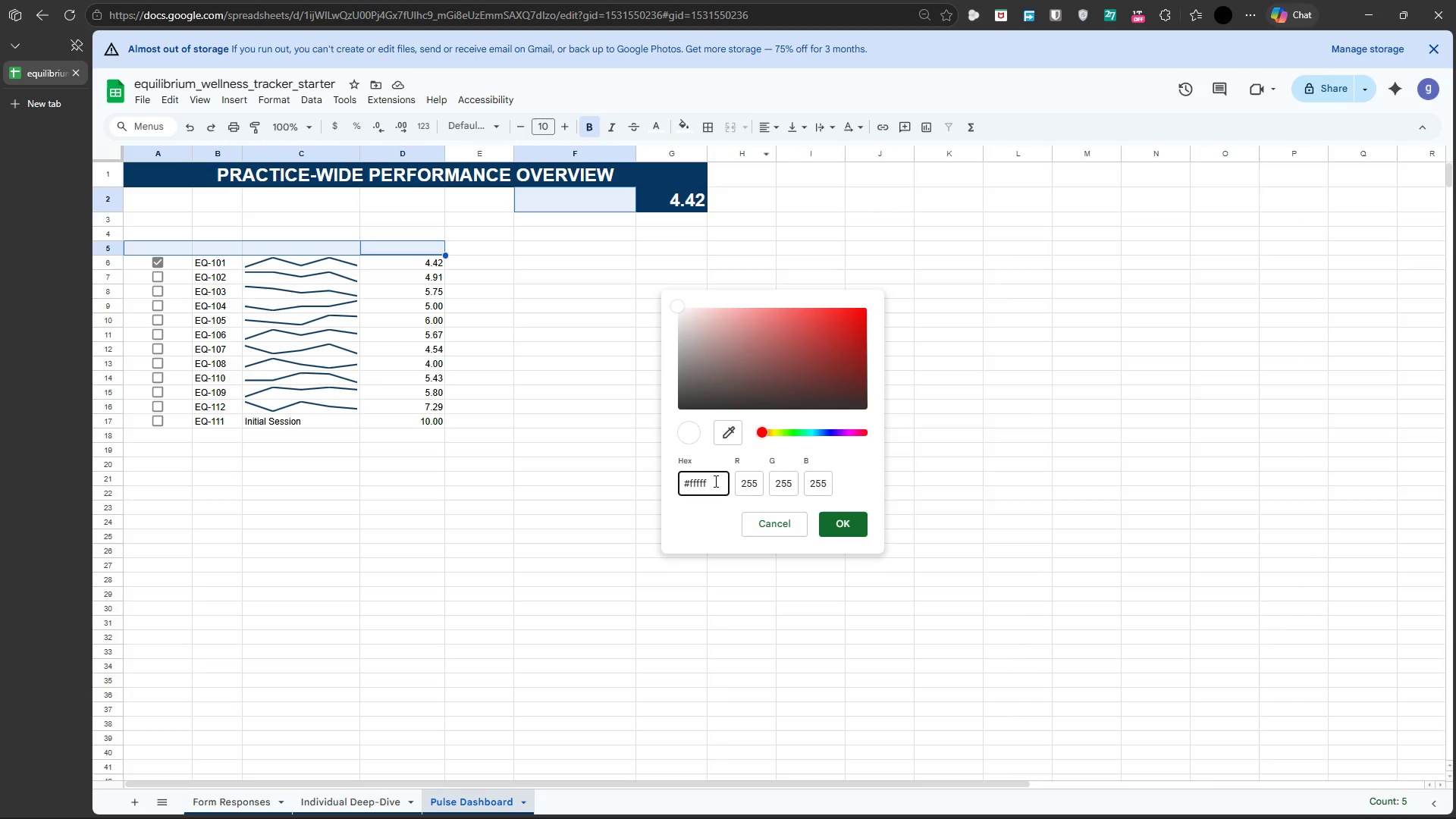 
key(Backspace)
key(Backspace)
key(Backspace)
key(Backspace)
key(Backspace)
key(Backspace)
type(073763)
 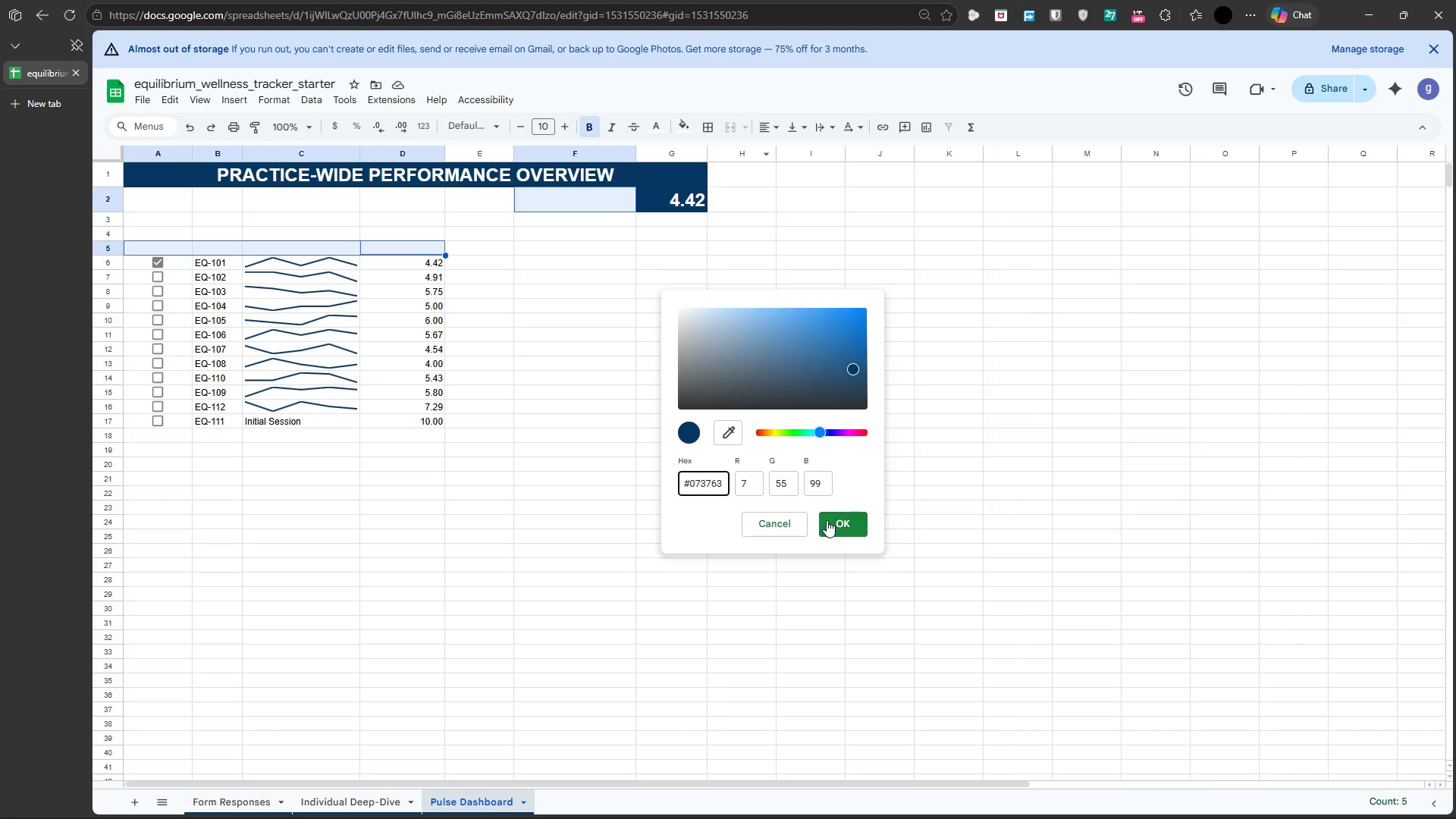 
left_click([839, 519])
 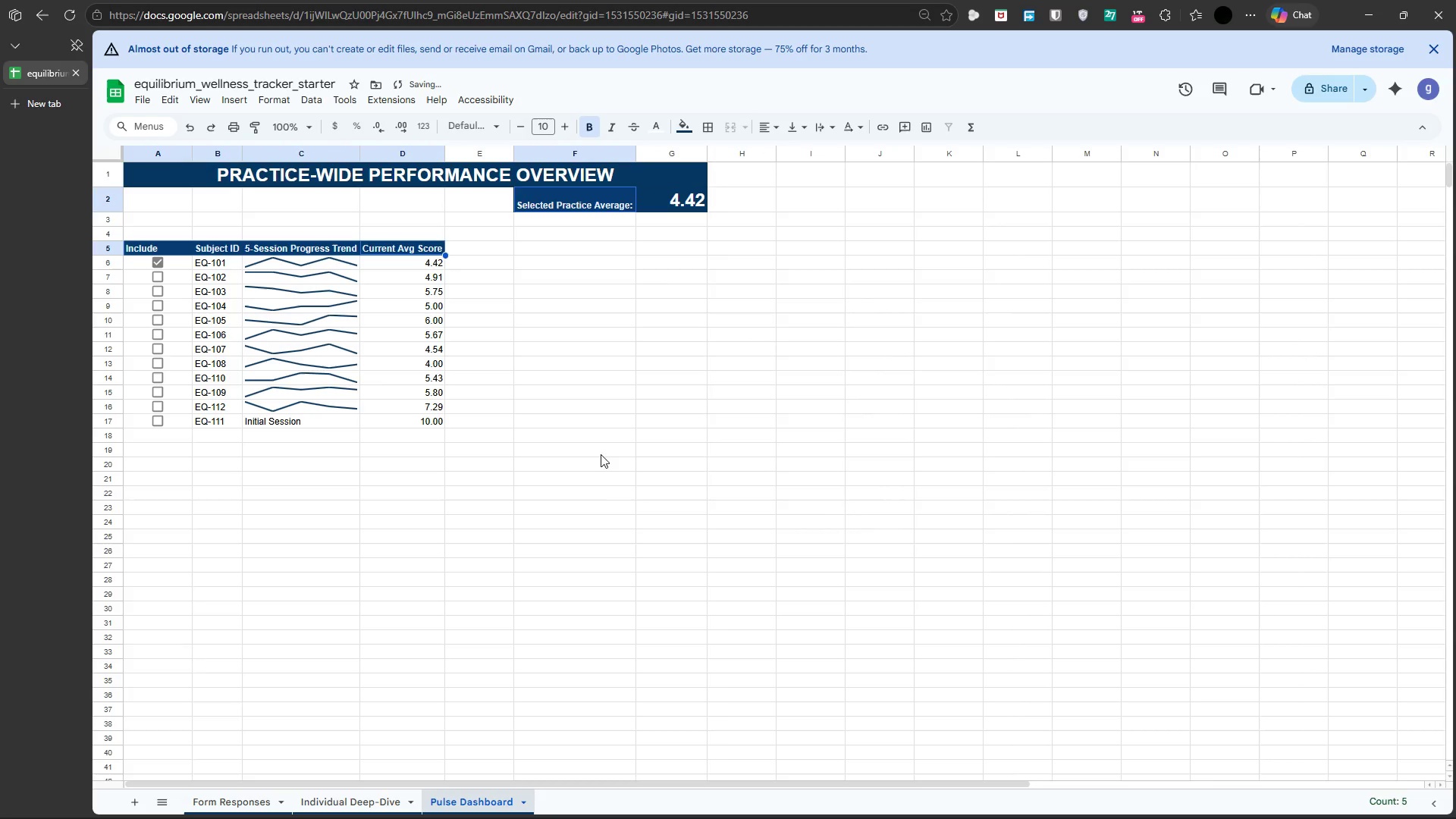 
left_click([608, 519])
 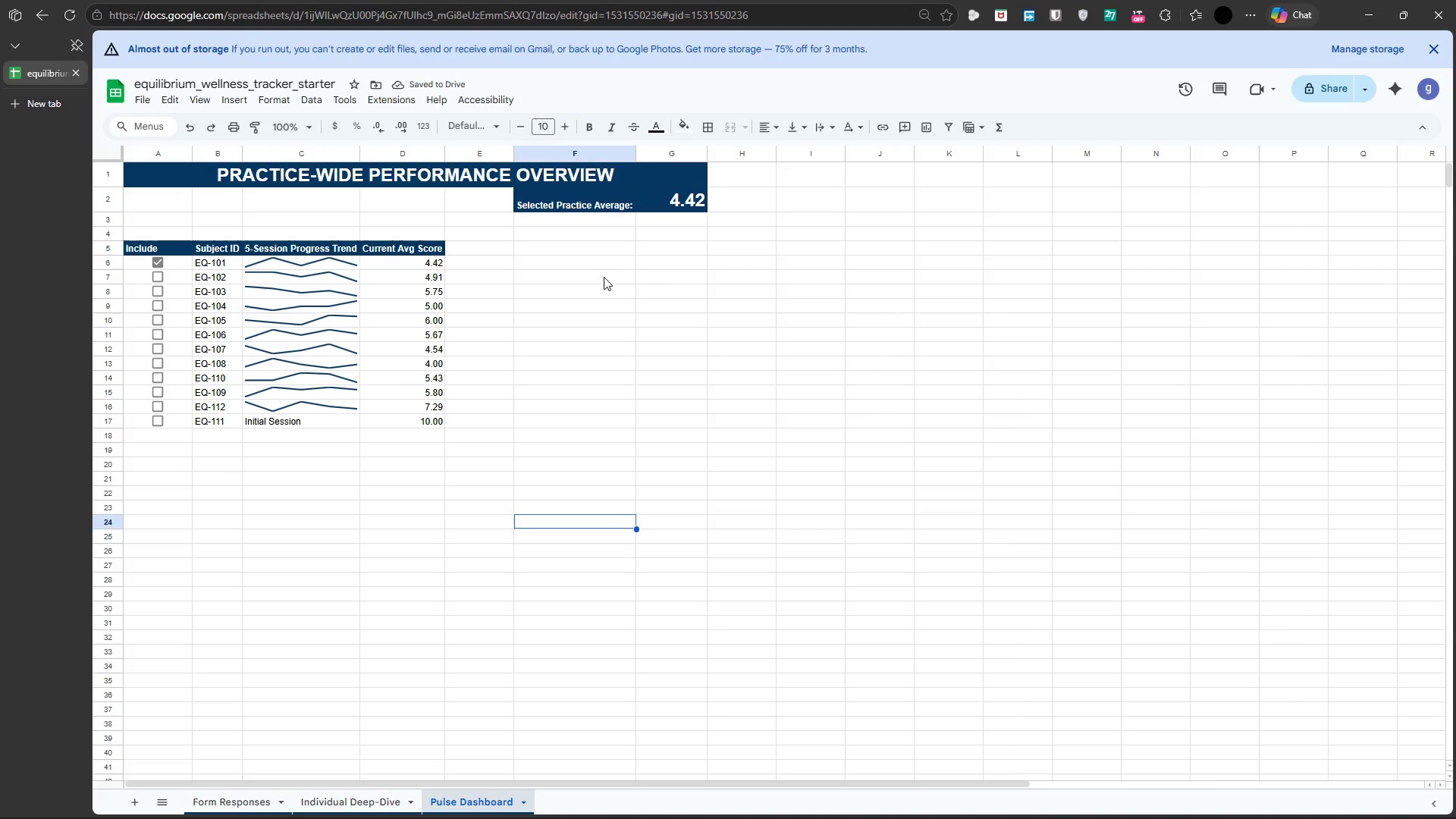 
left_click([576, 206])
 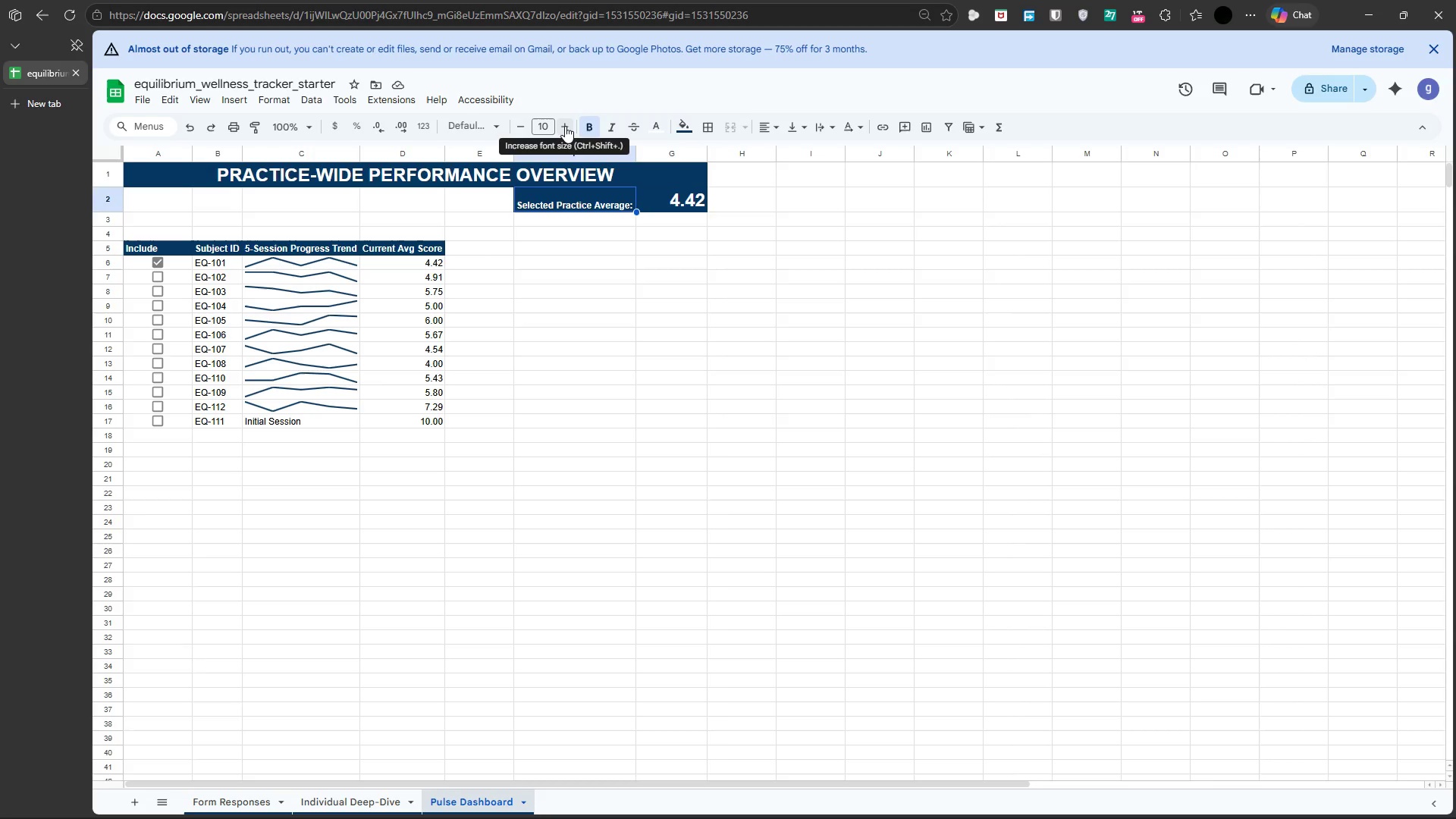 
left_click([565, 126])
 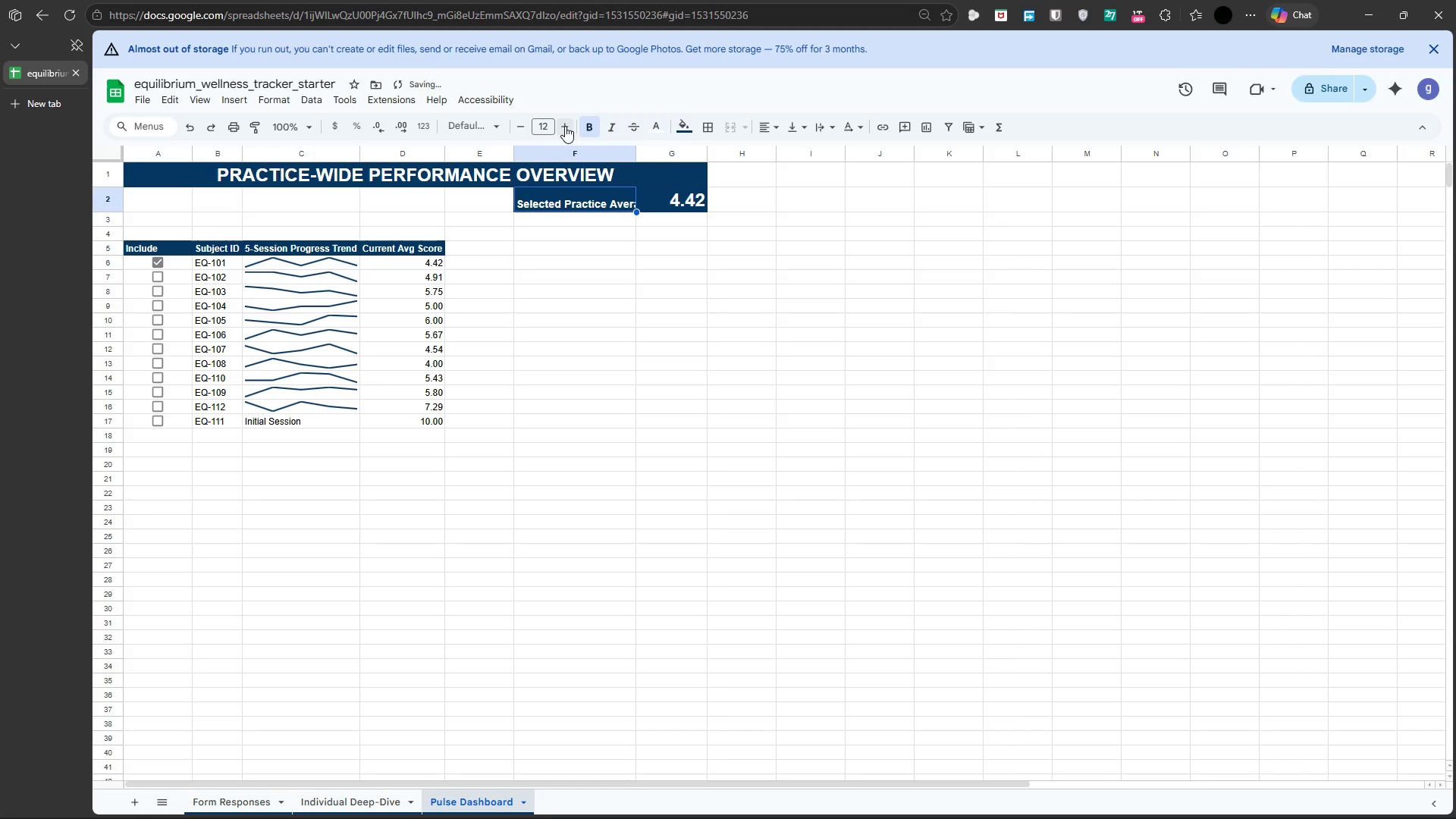 
double_click([565, 126])
 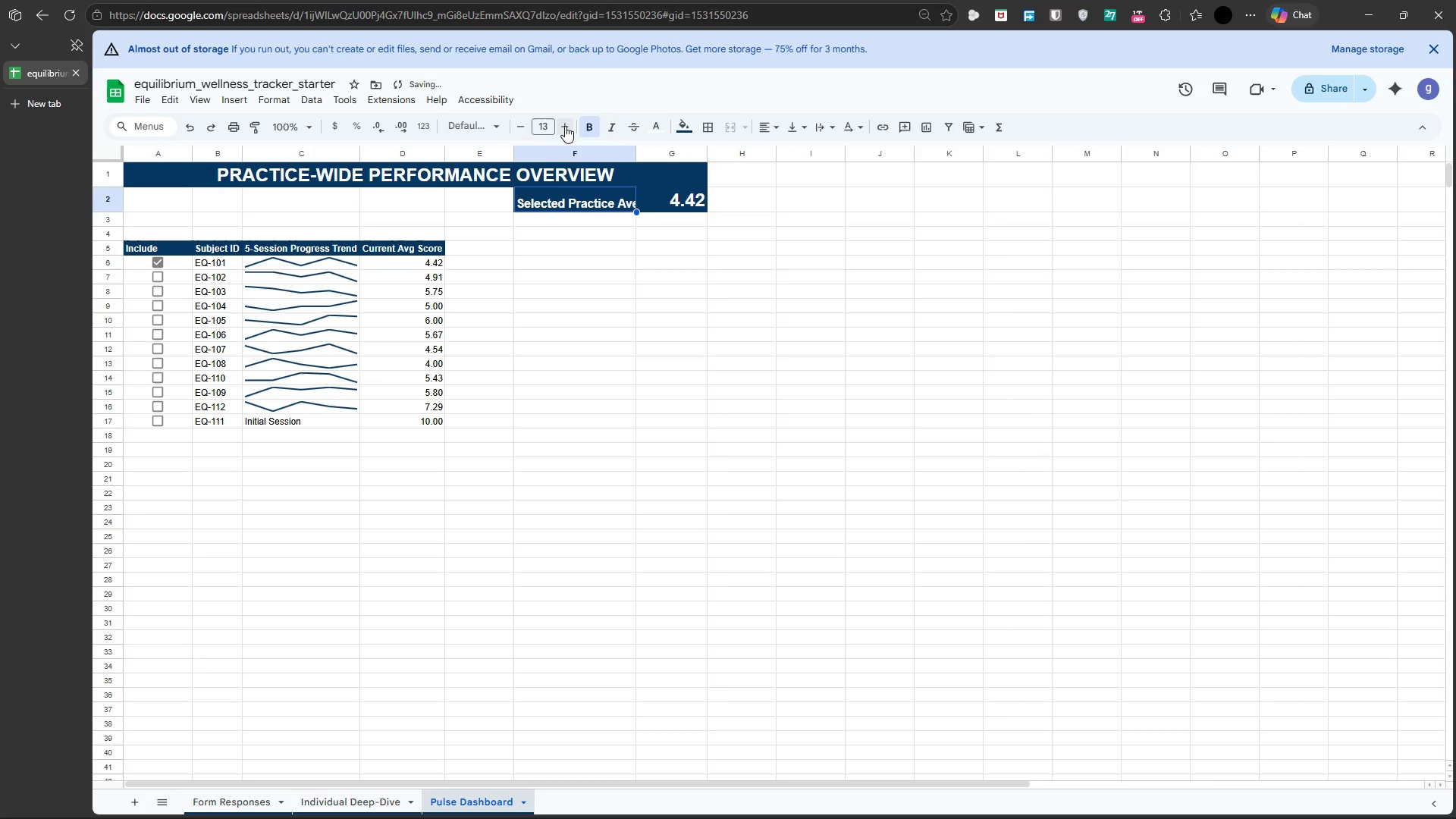 
left_click([565, 126])
 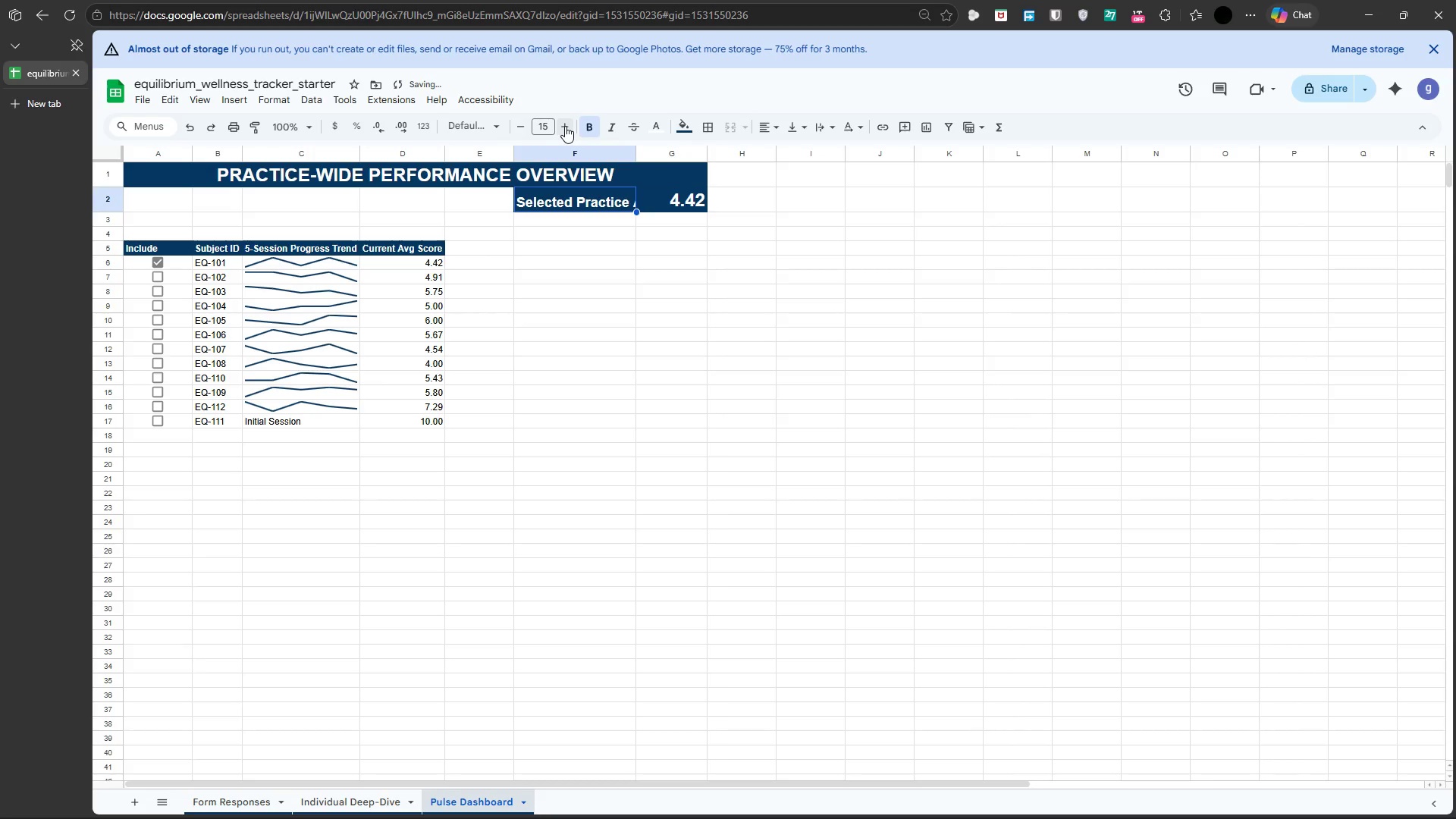 
double_click([565, 126])
 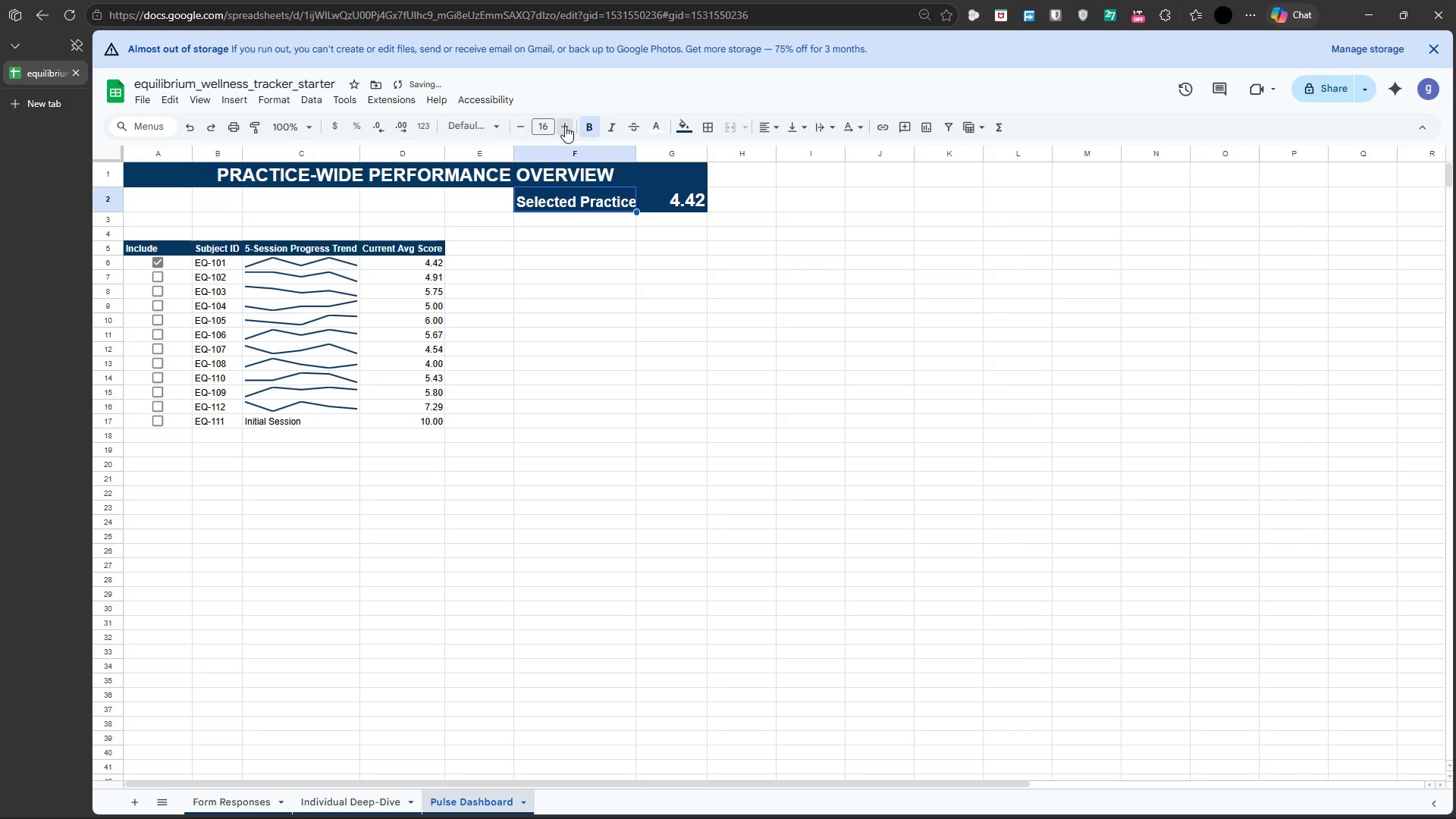 
triple_click([565, 126])
 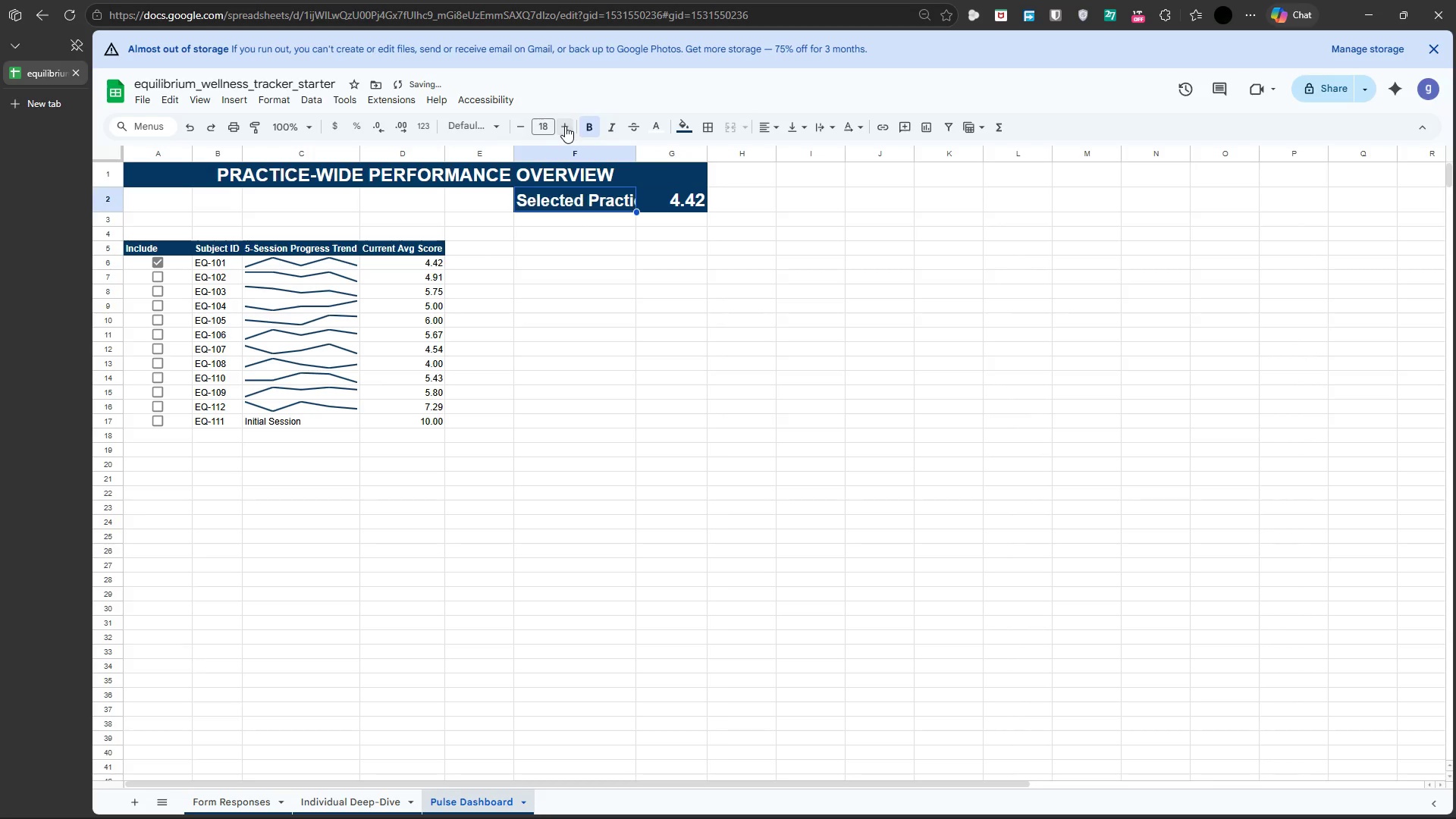 
triple_click([565, 126])
 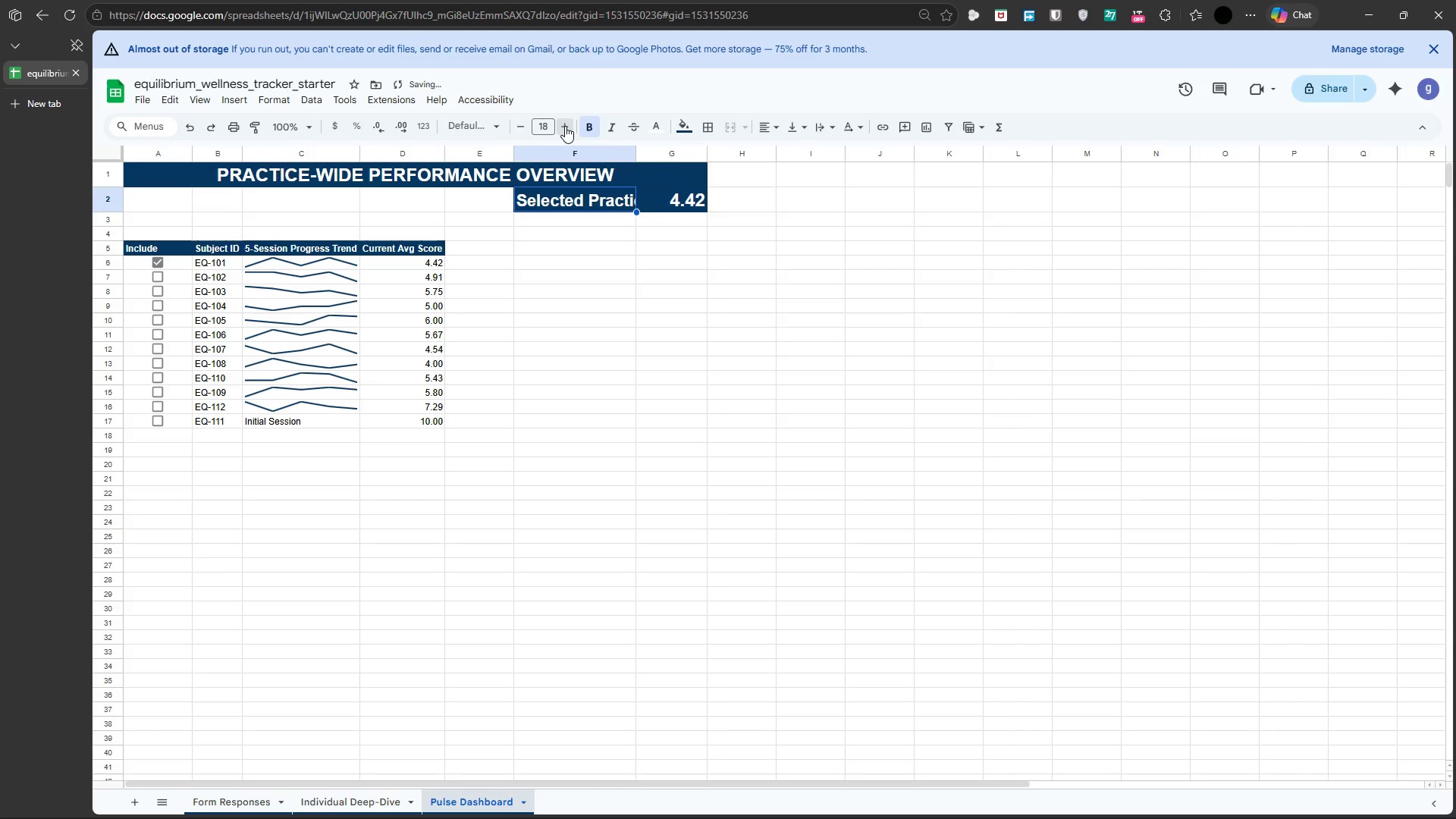 
triple_click([565, 126])
 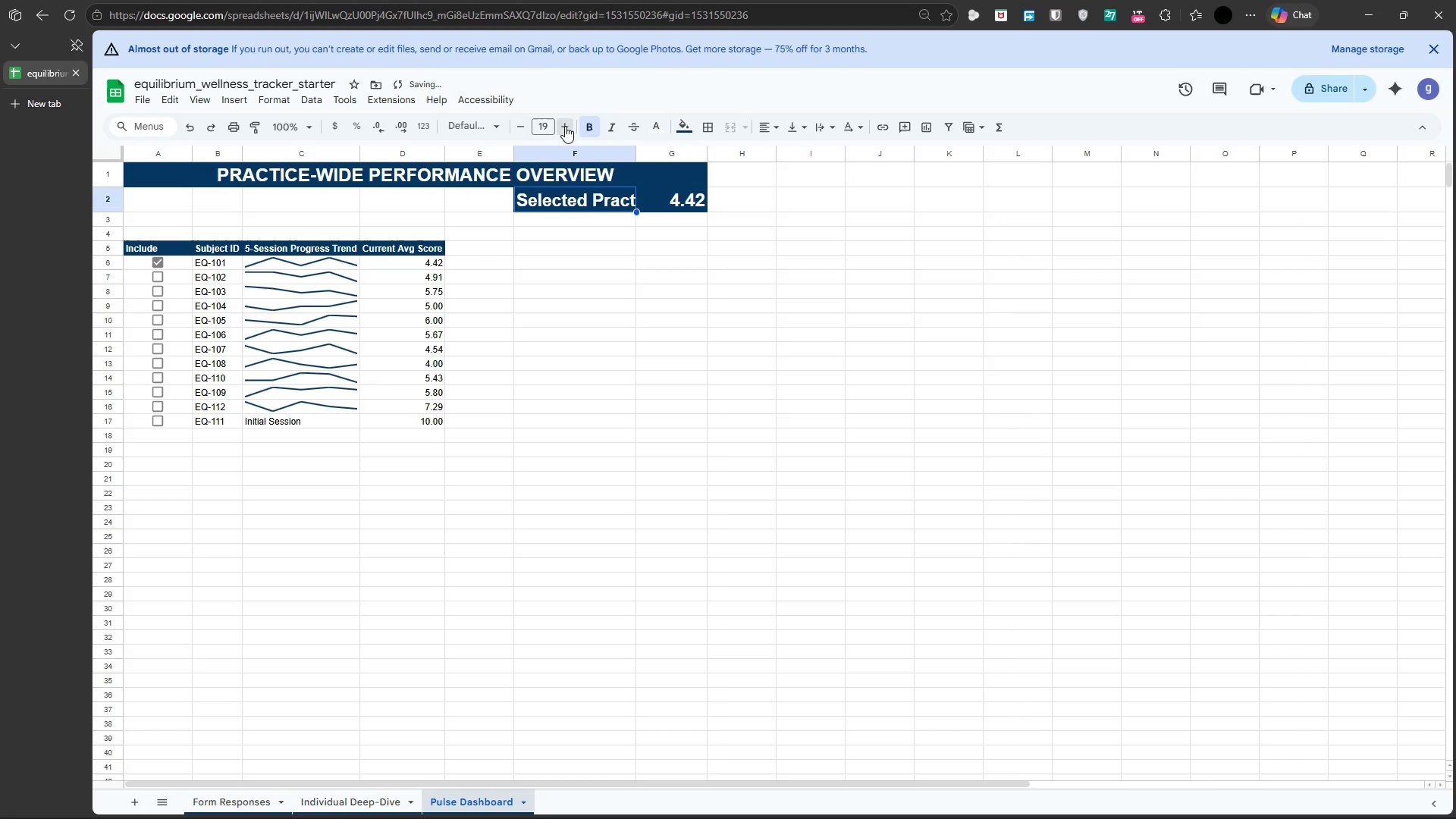 
triple_click([565, 126])
 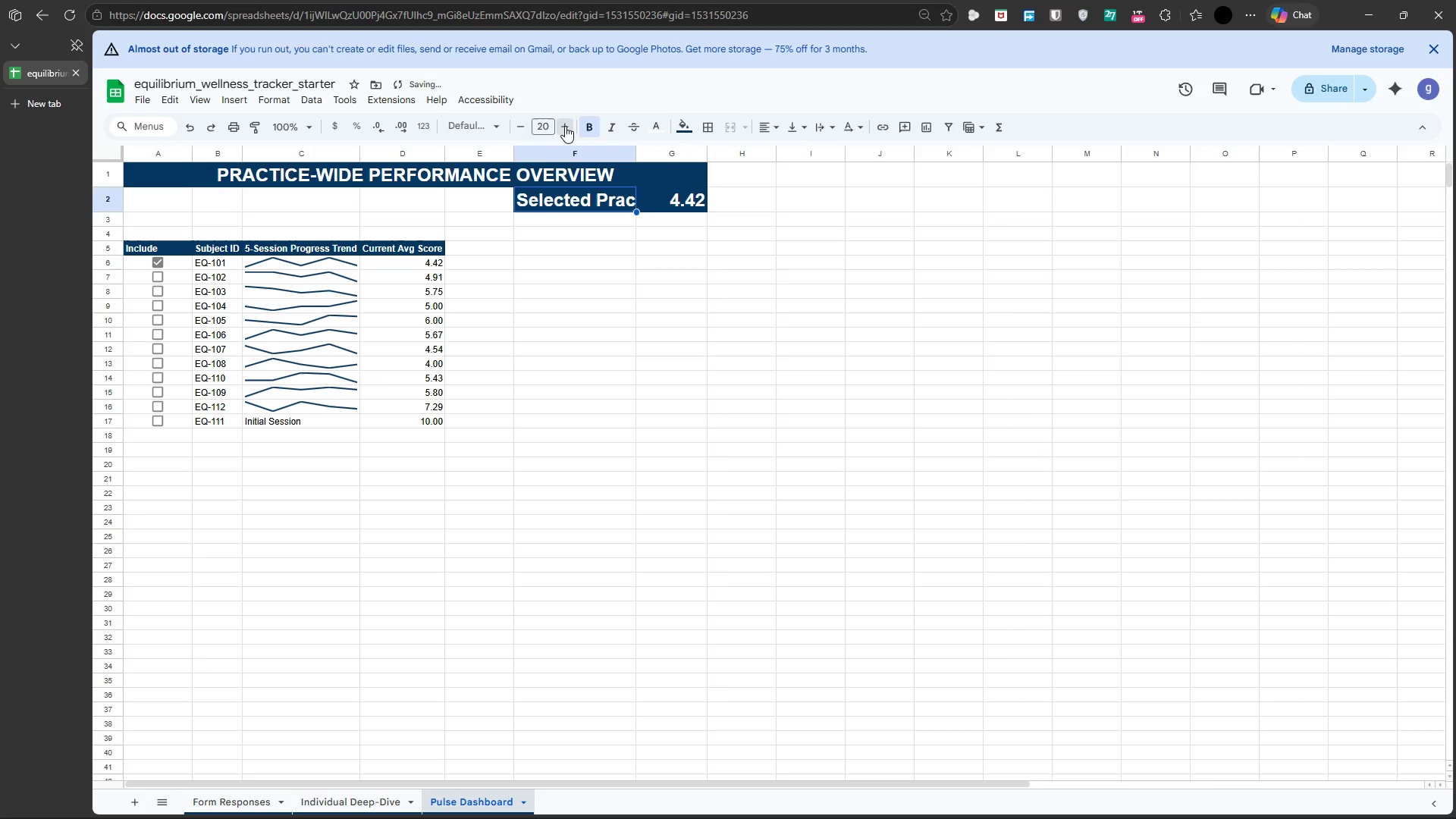 
triple_click([565, 126])
 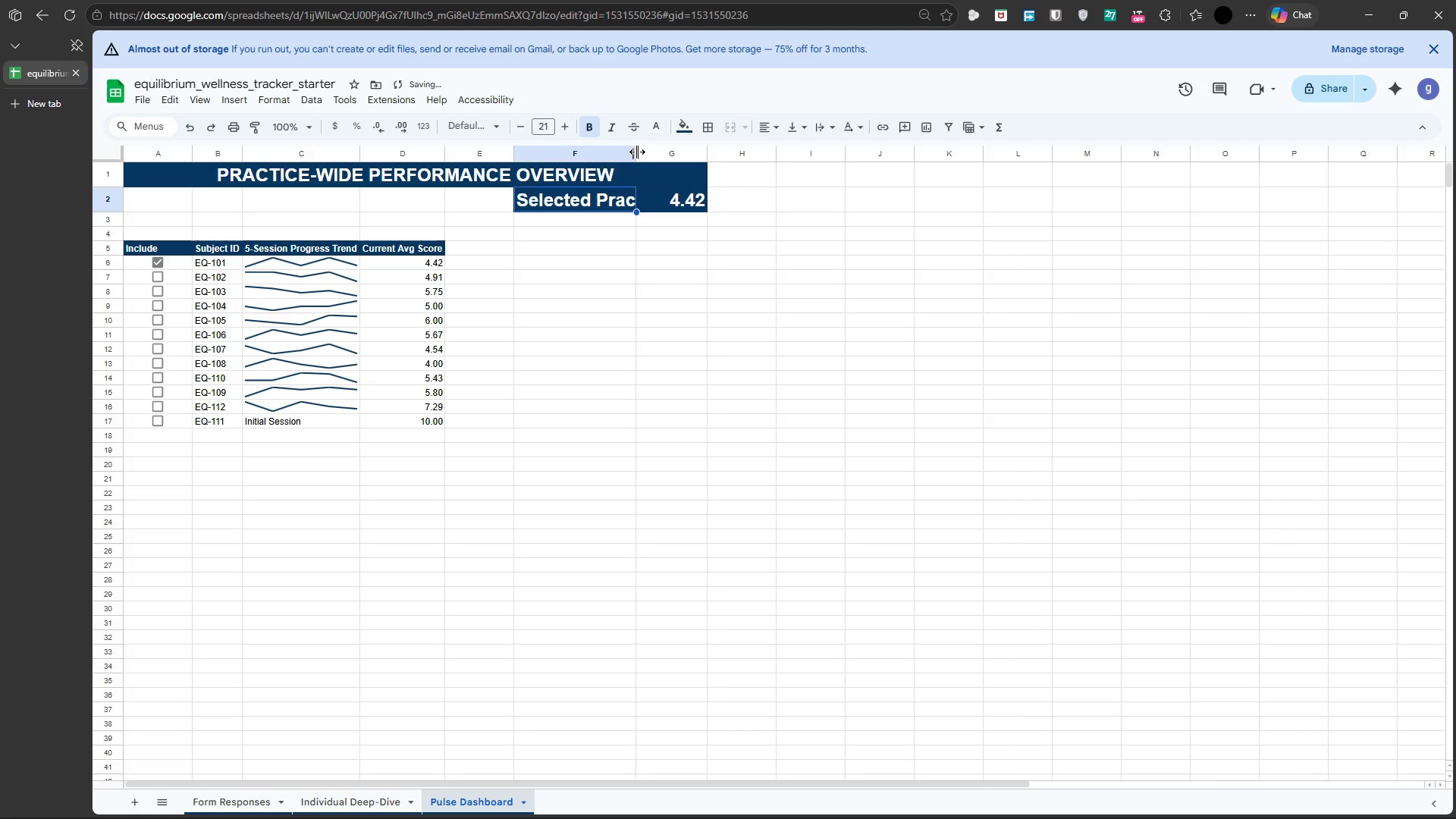 
double_click([636, 152])
 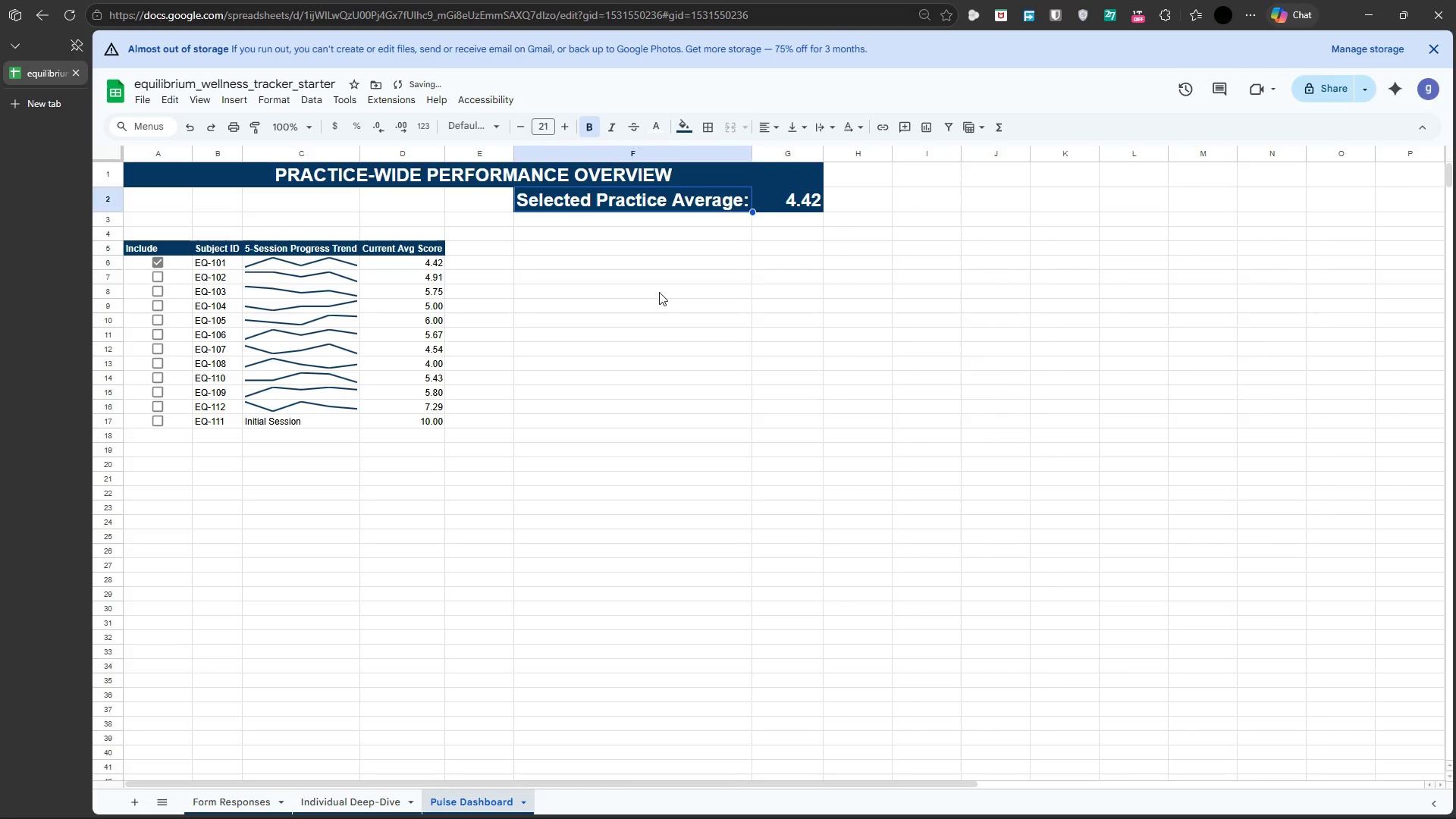 
left_click([659, 292])
 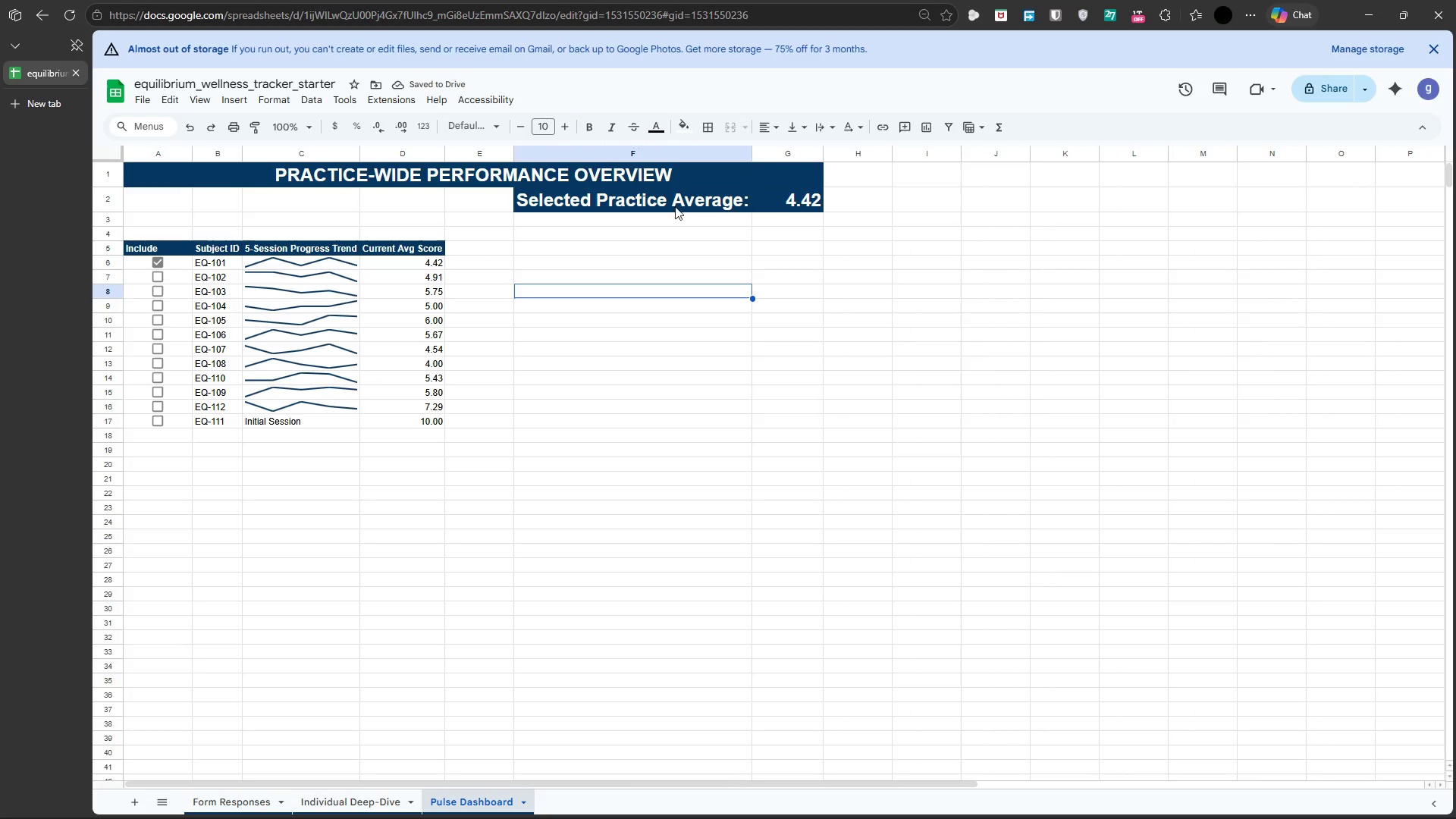 
key(Control+Z)
 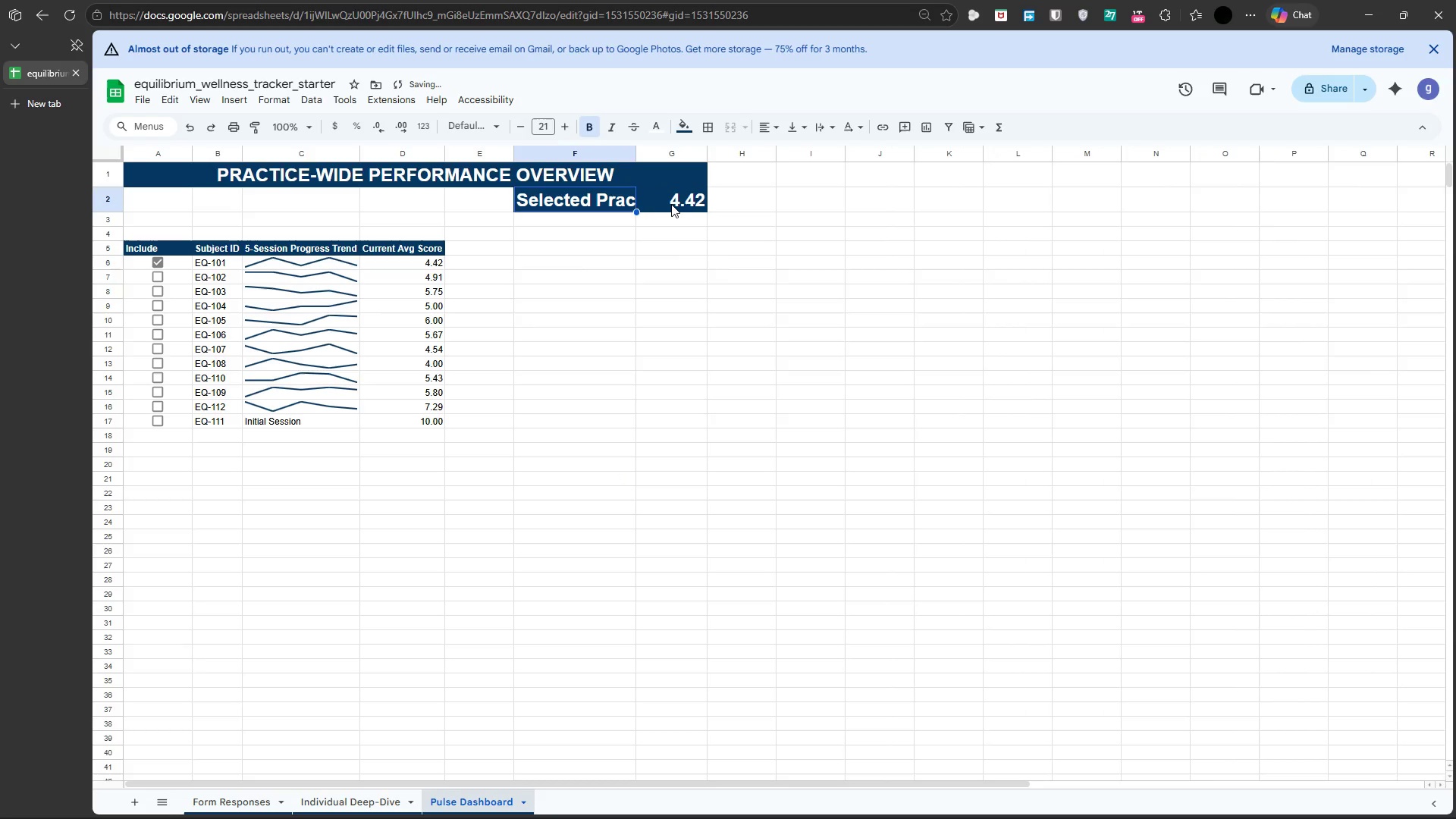 
key(Control+Z)
 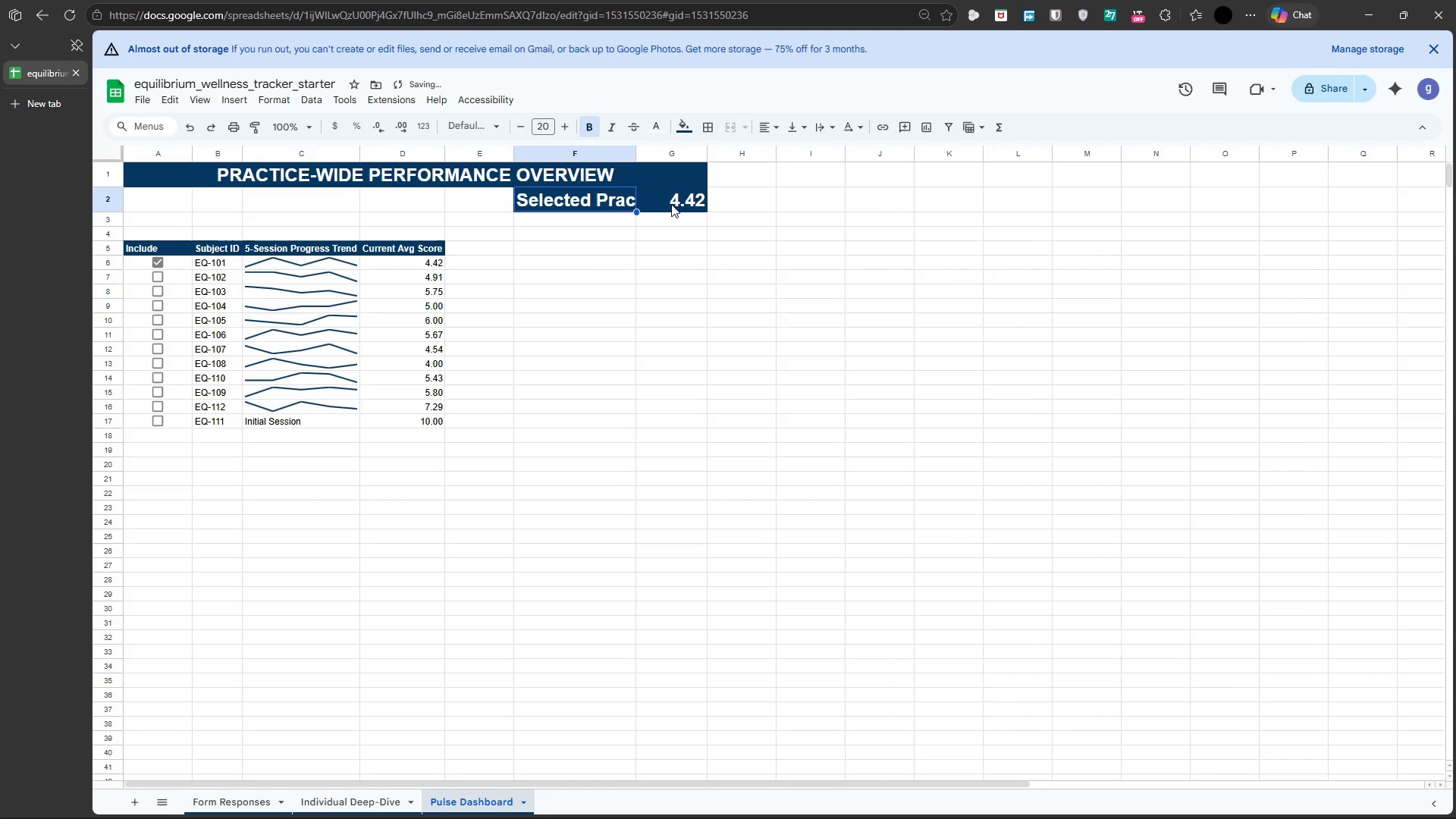 
key(Control+Z)
 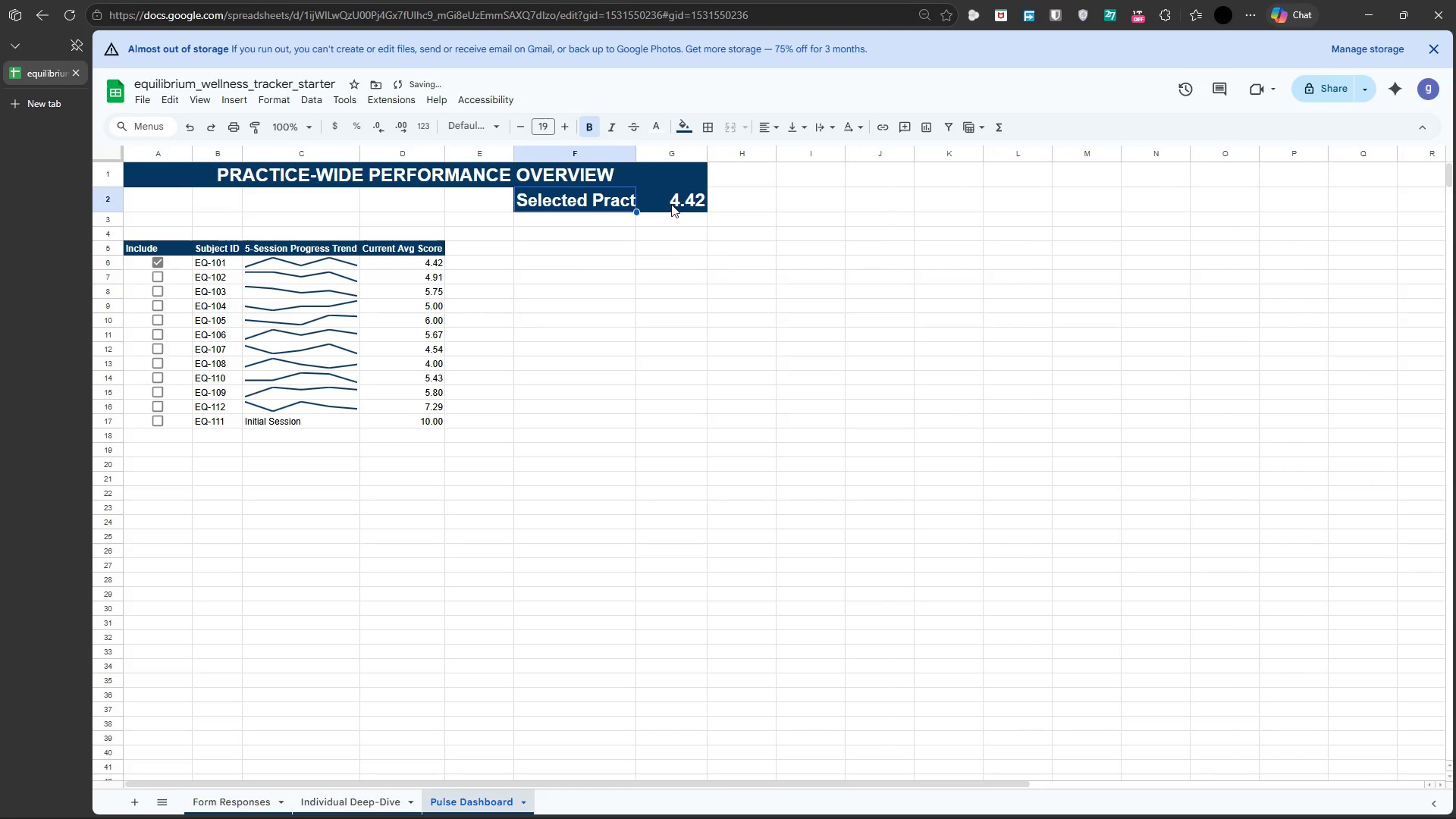 
key(Control+Z)
 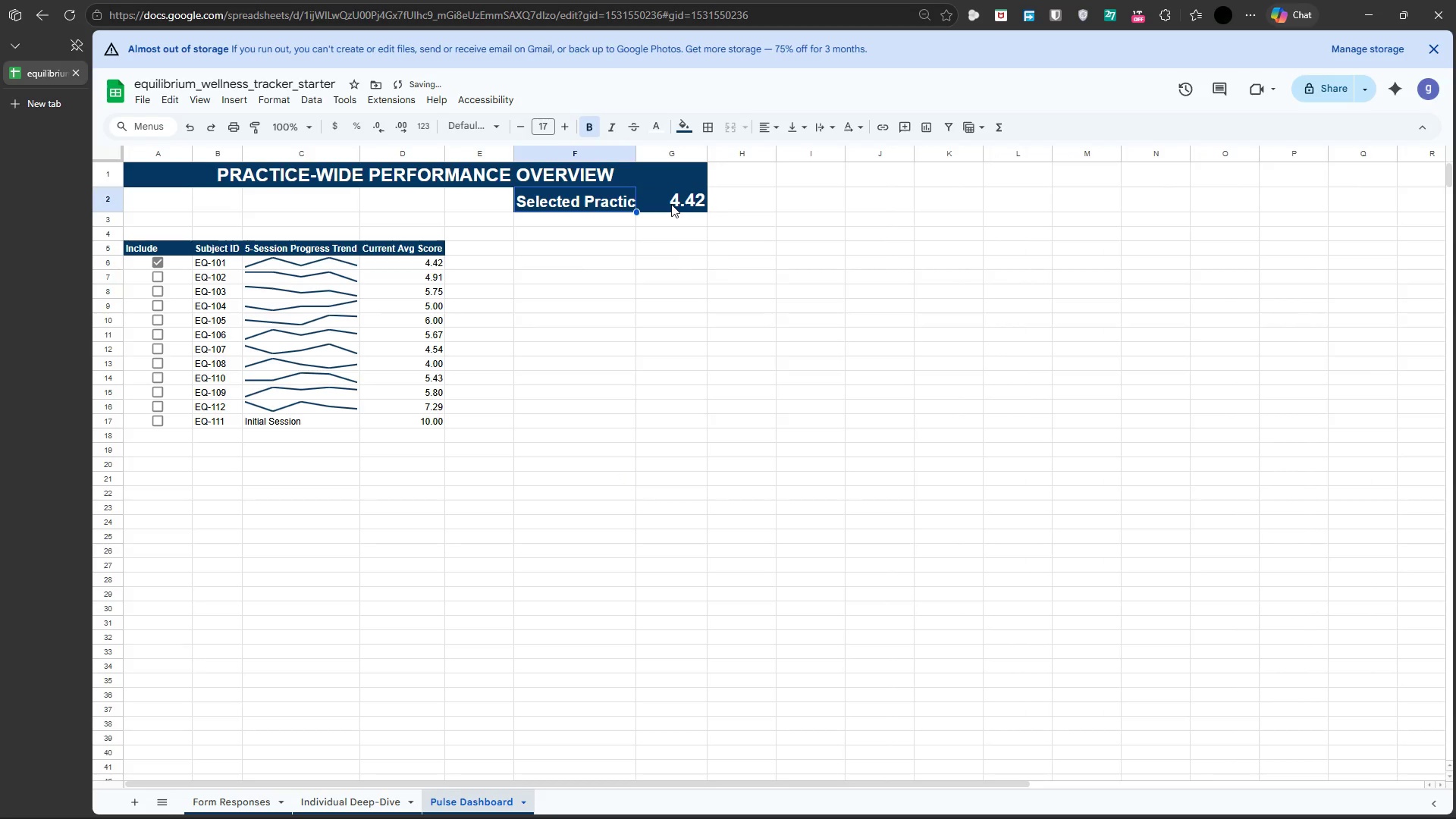 
key(Control+Z)
 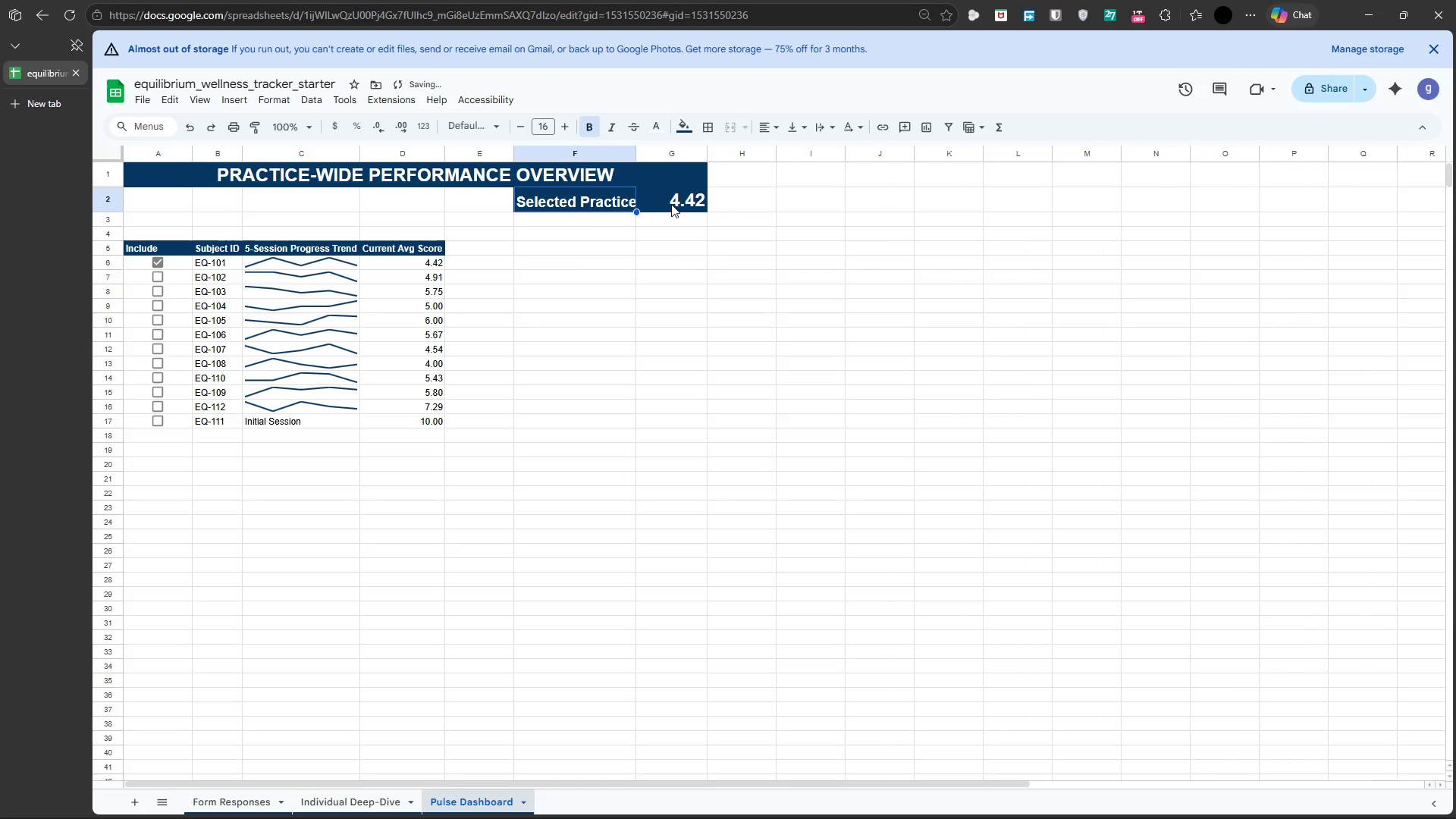 
key(Control+Z)
 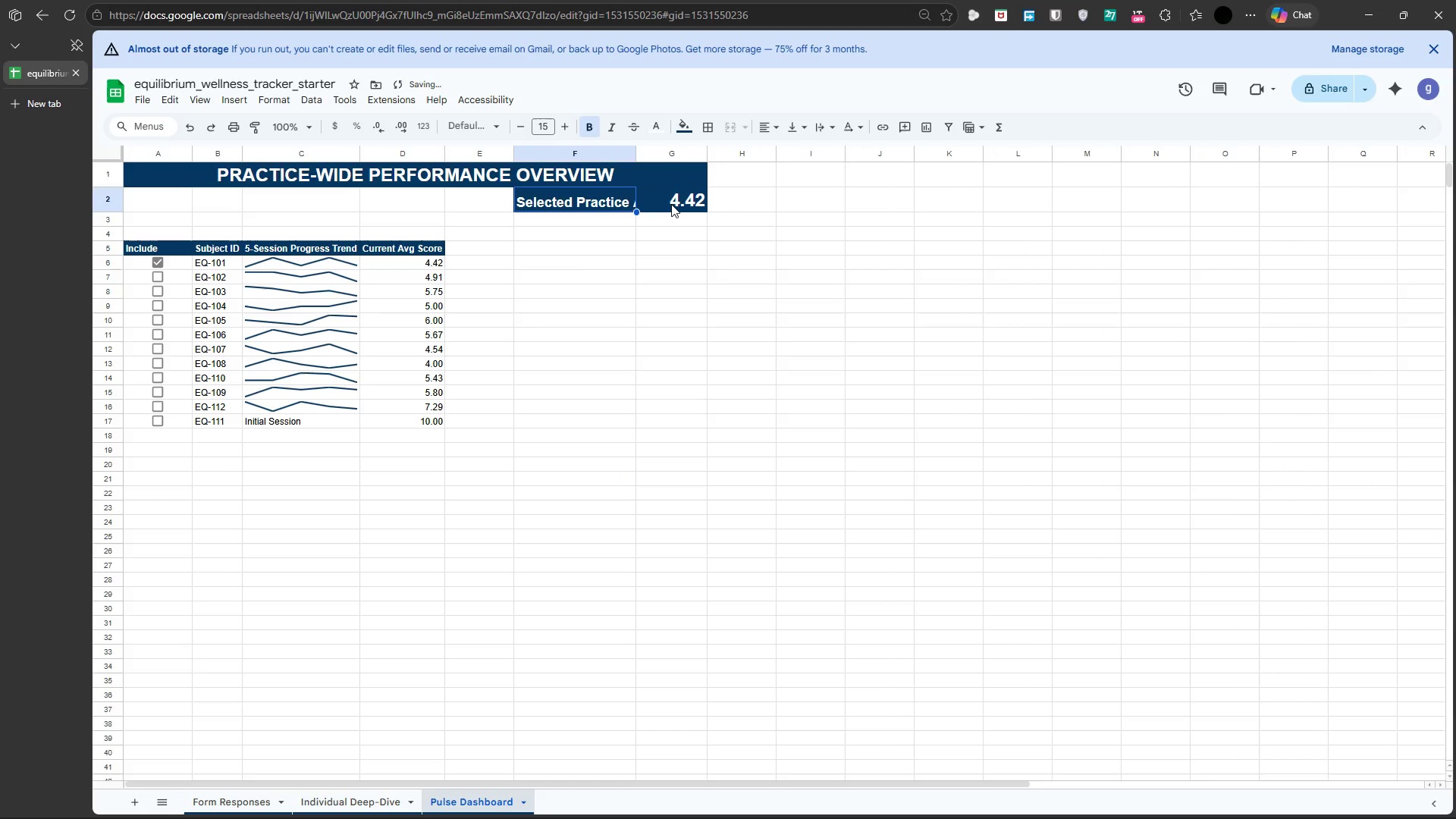 
key(Control+Z)
 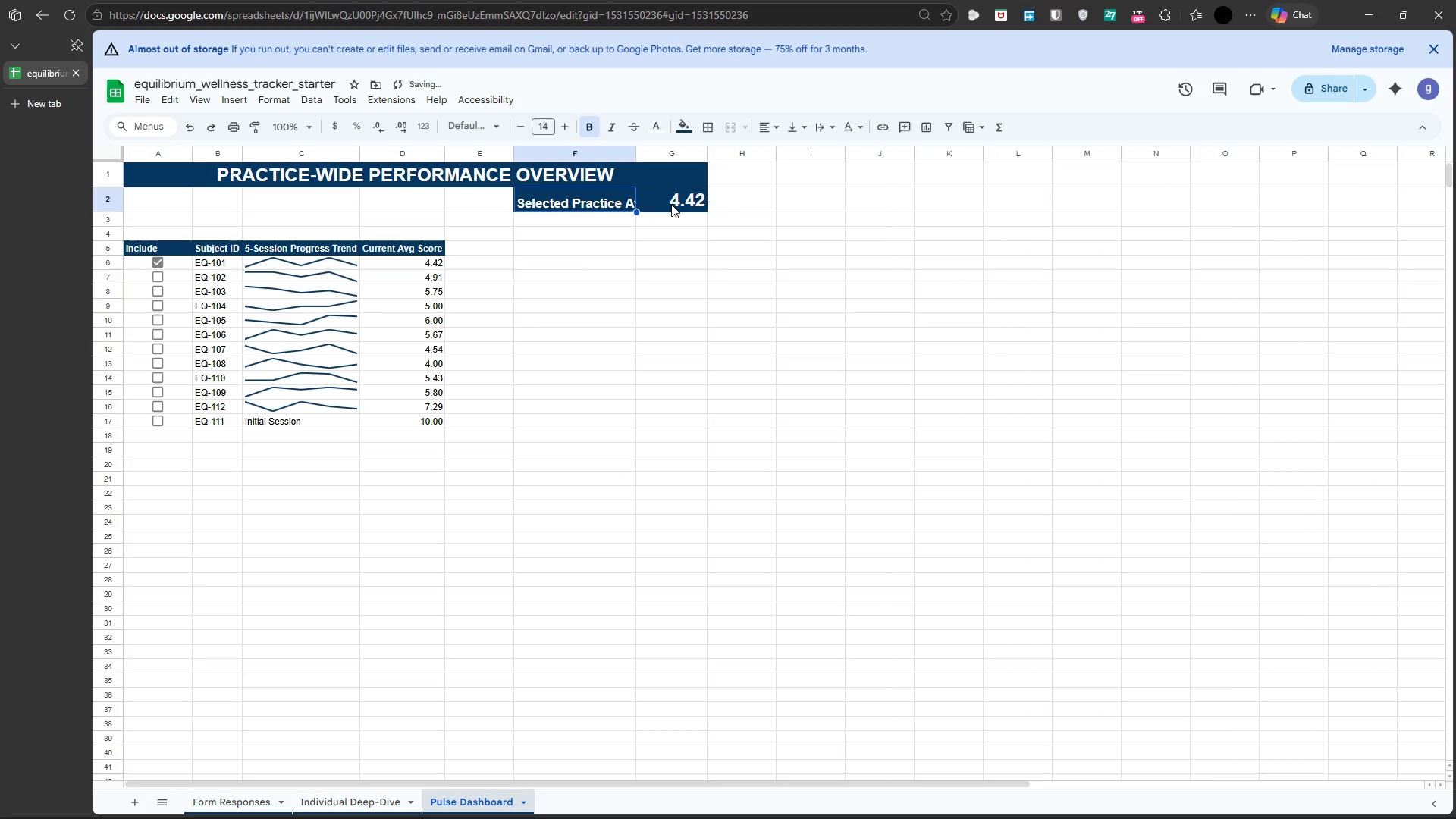 
key(Control+Z)
 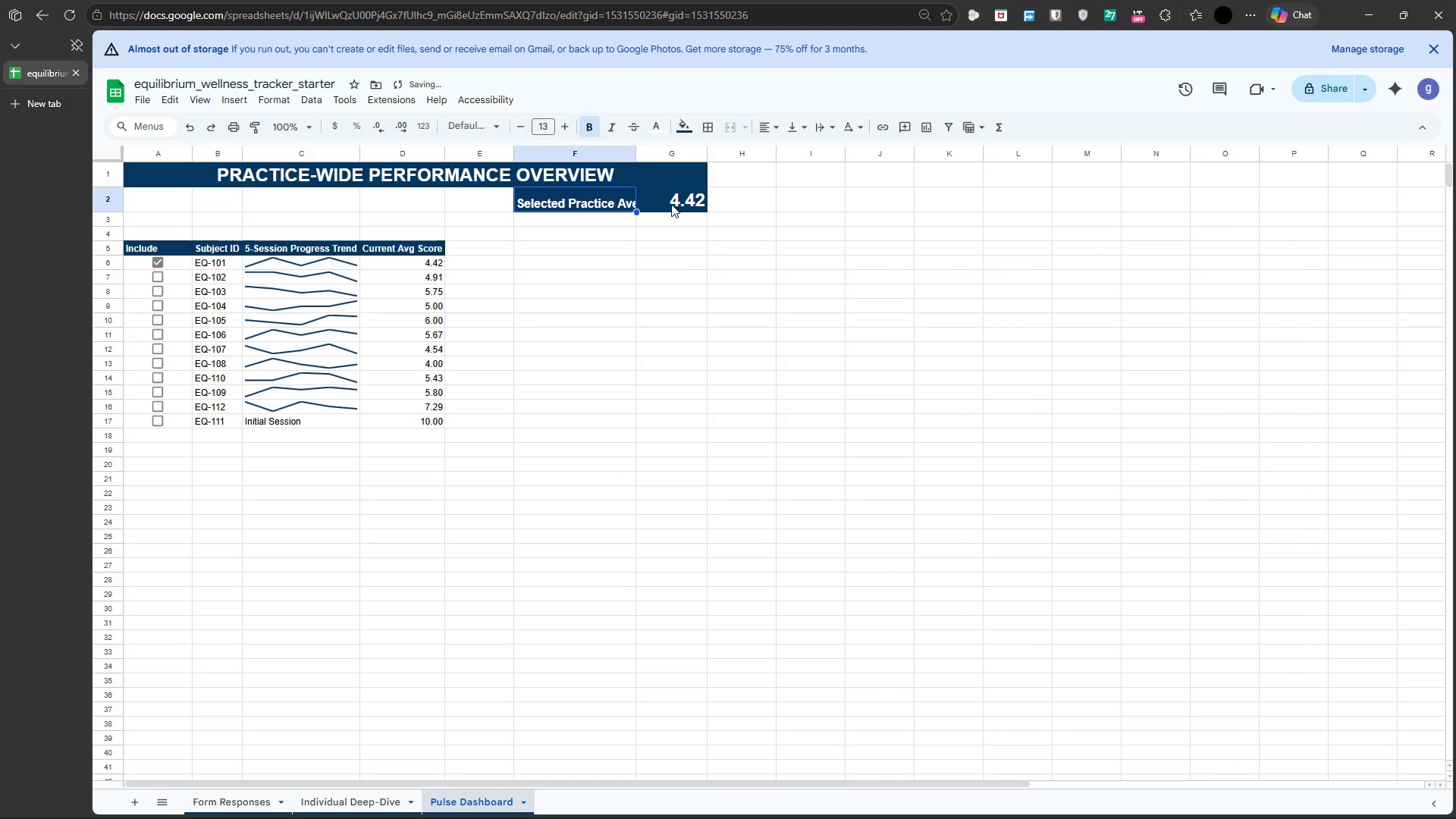 
key(Control+Z)
 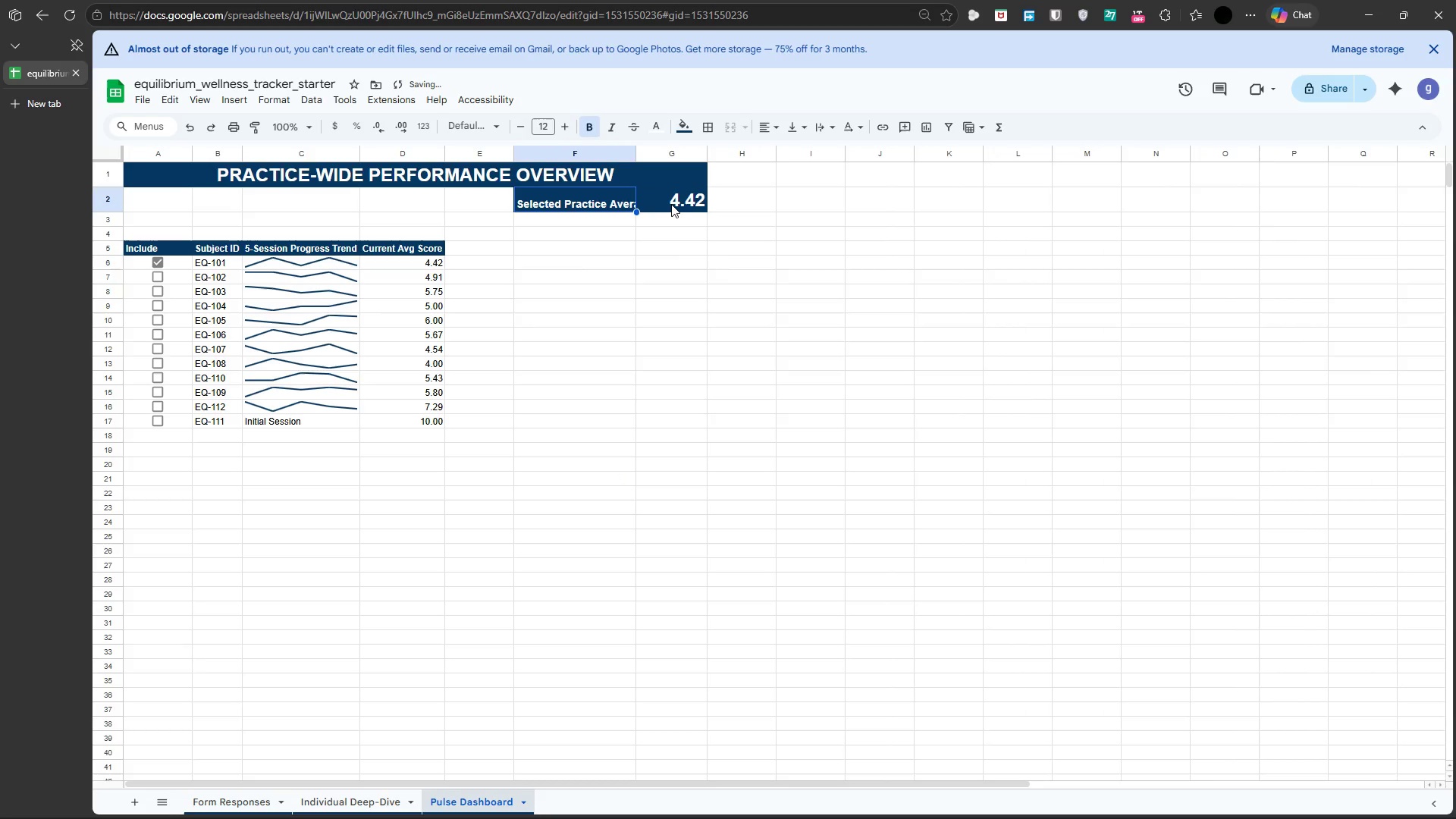 
key(Control+Z)
 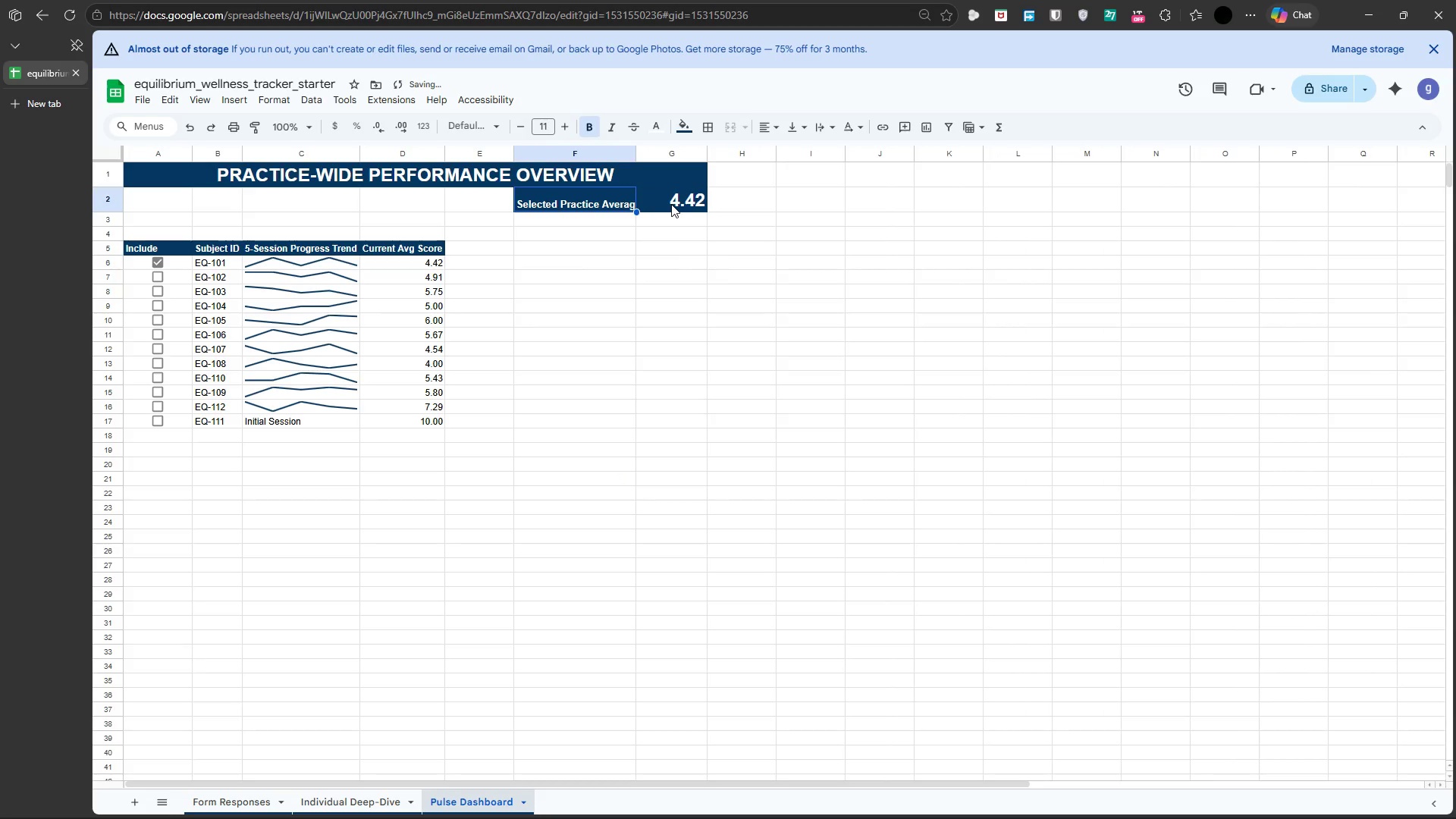 
key(Control+Z)
 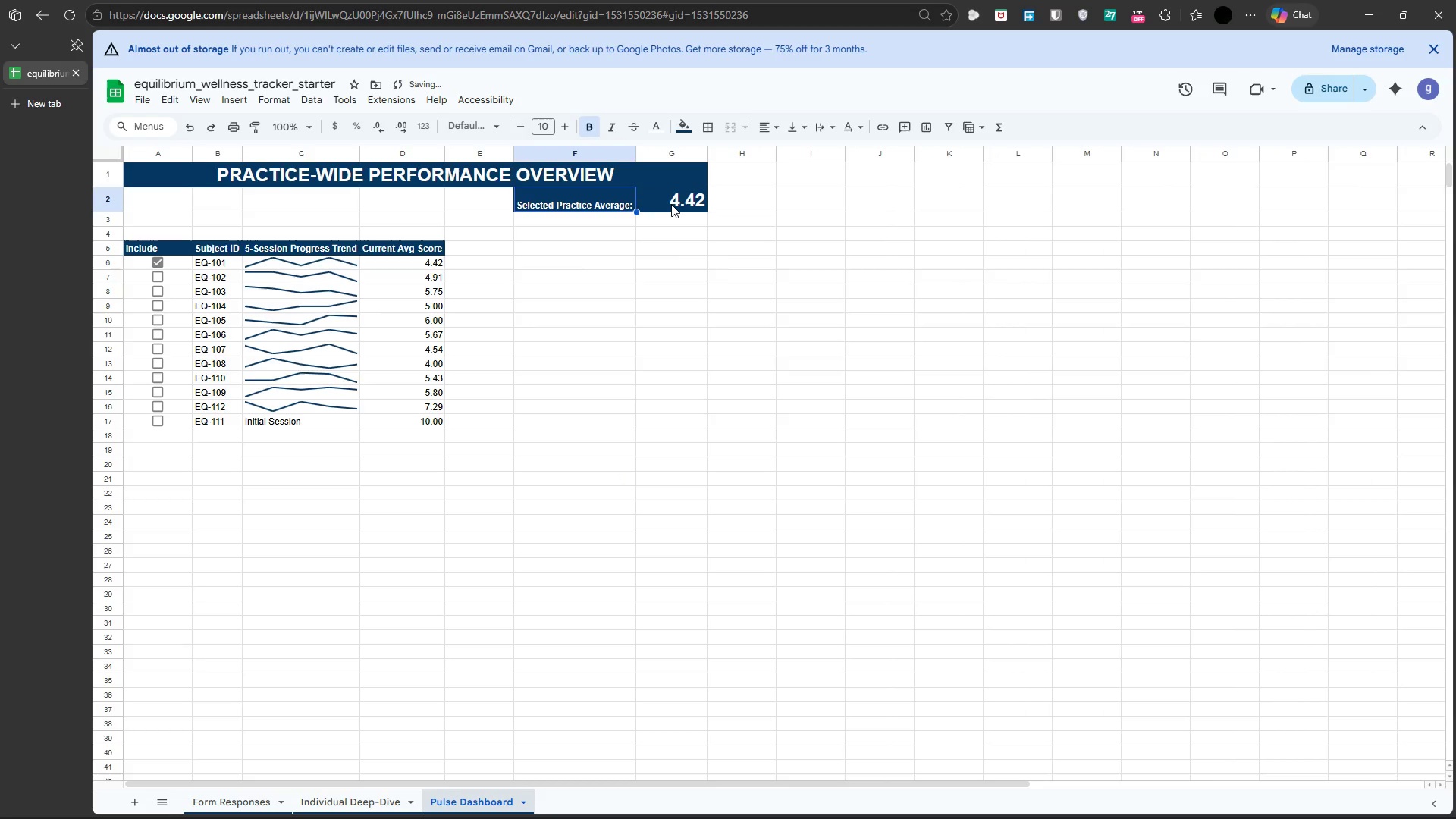 
key(Control+Z)
 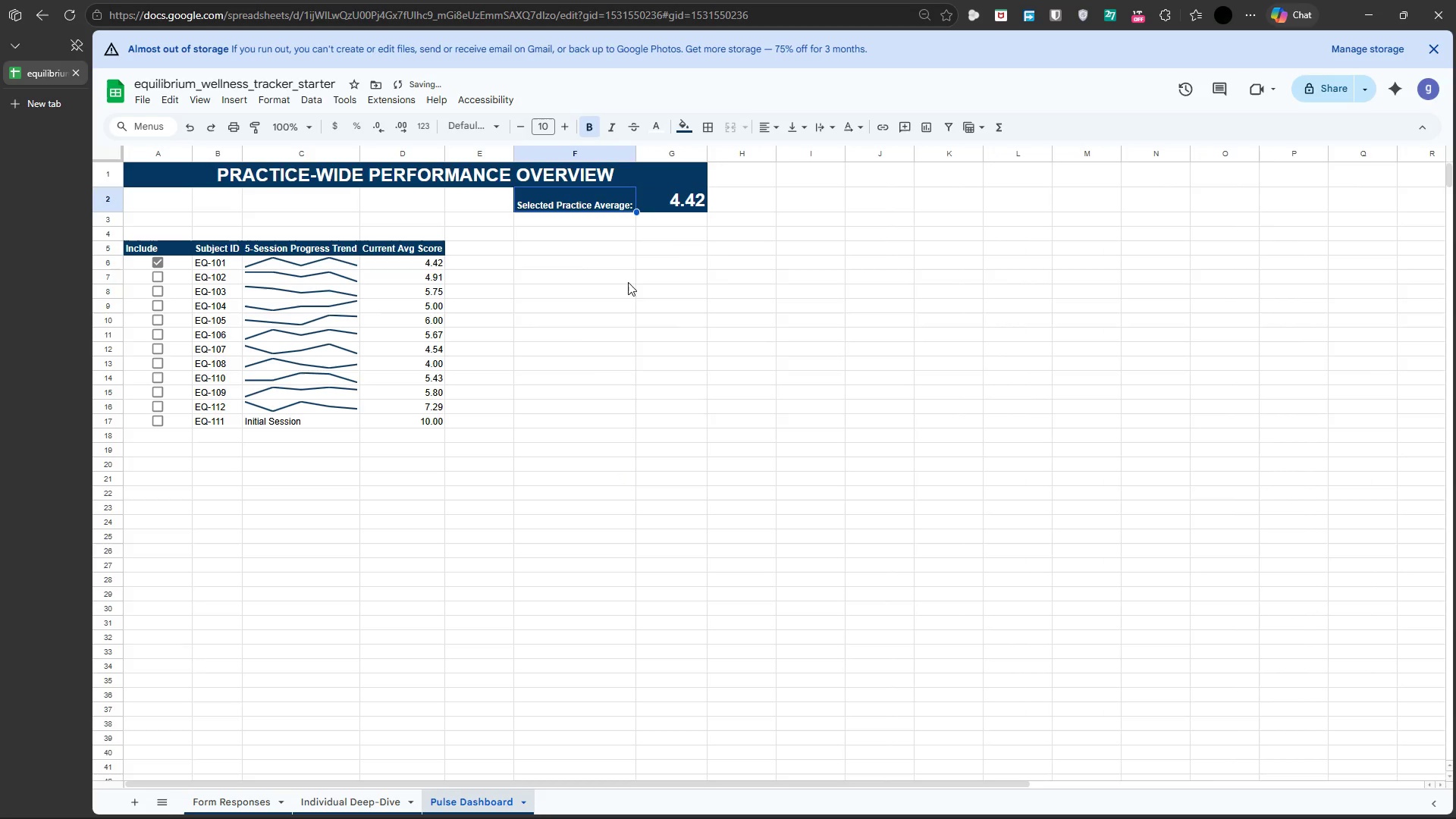 
left_click([600, 343])
 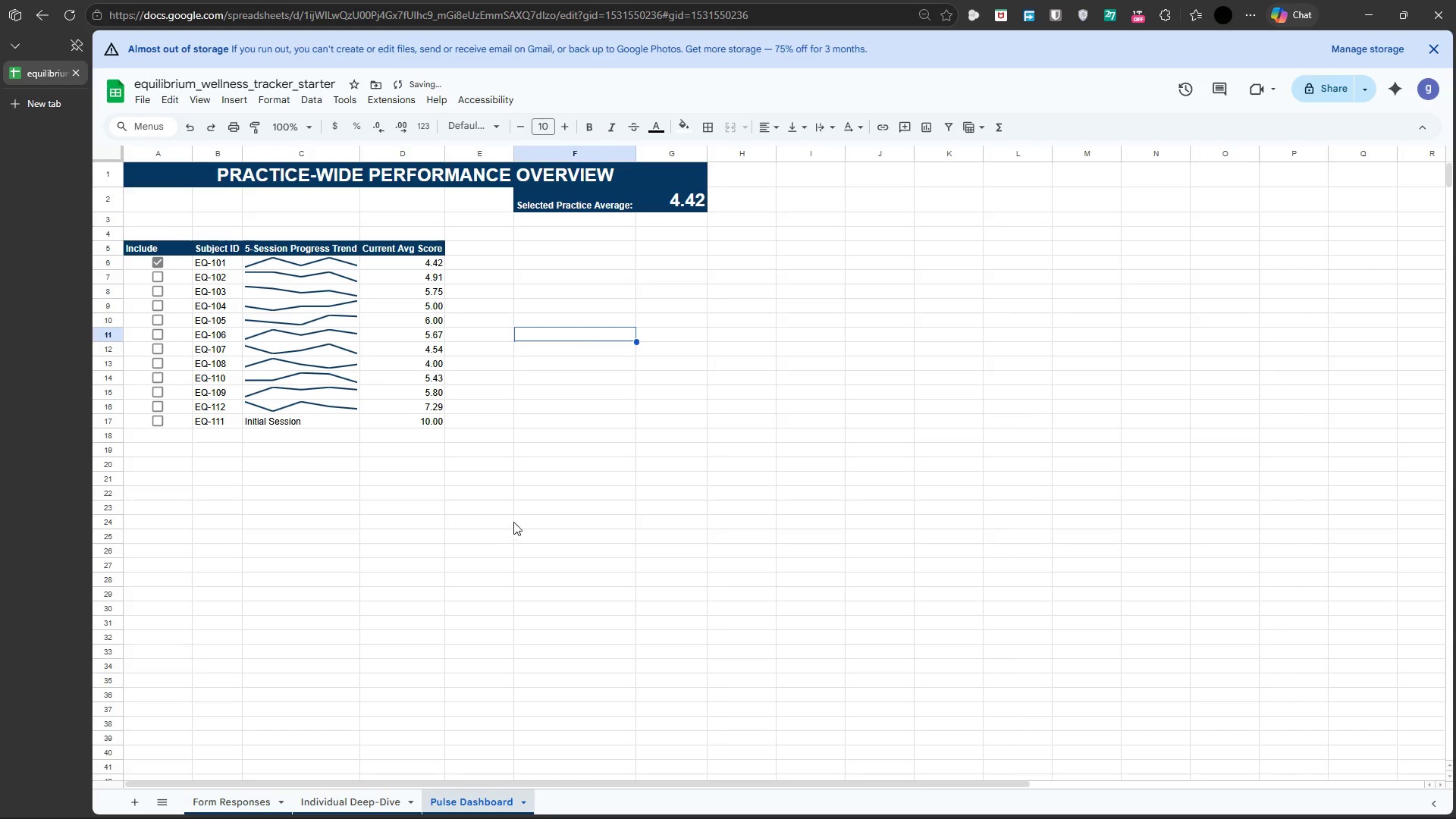 
left_click([513, 522])
 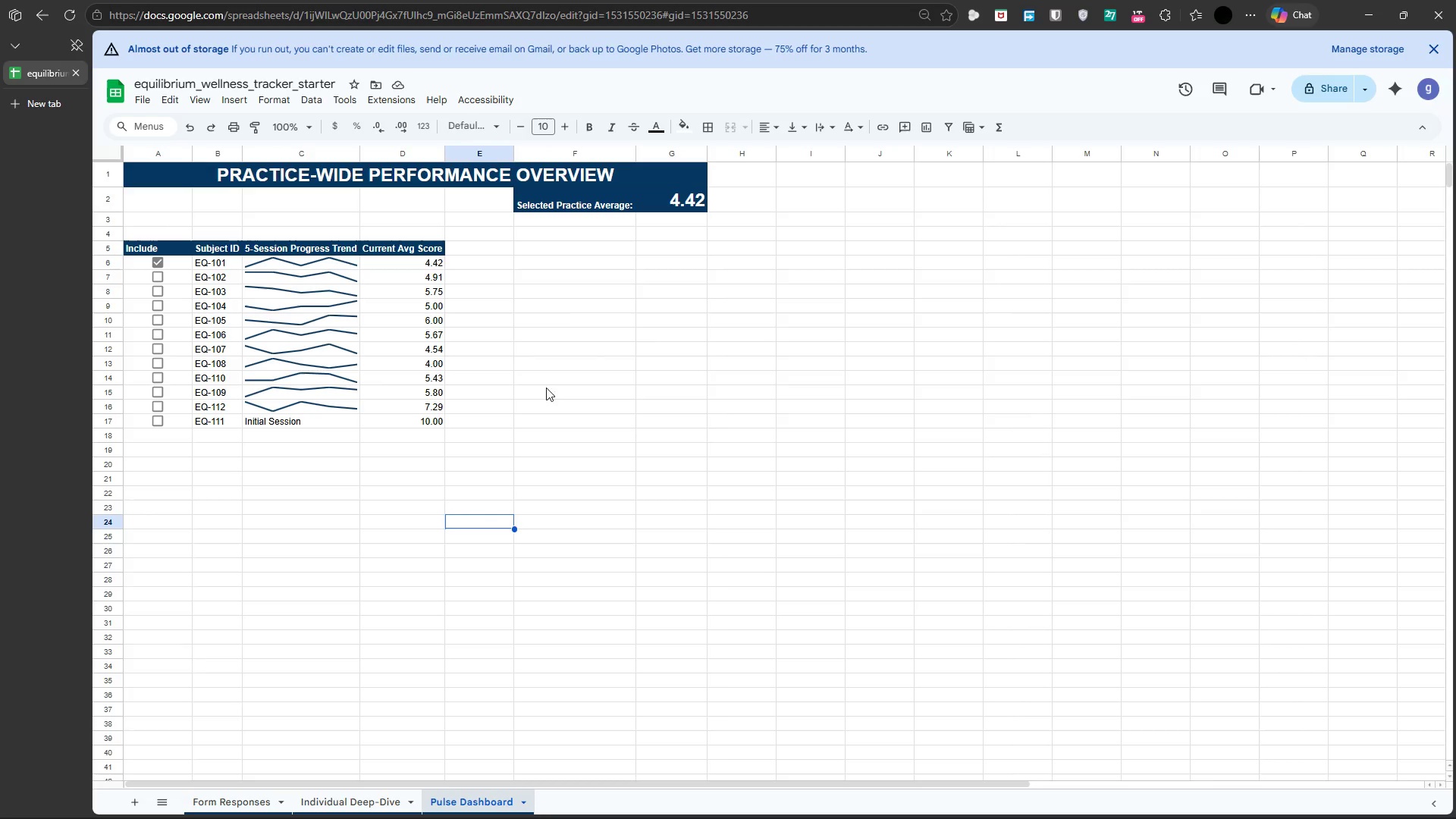 
wait(6.84)
 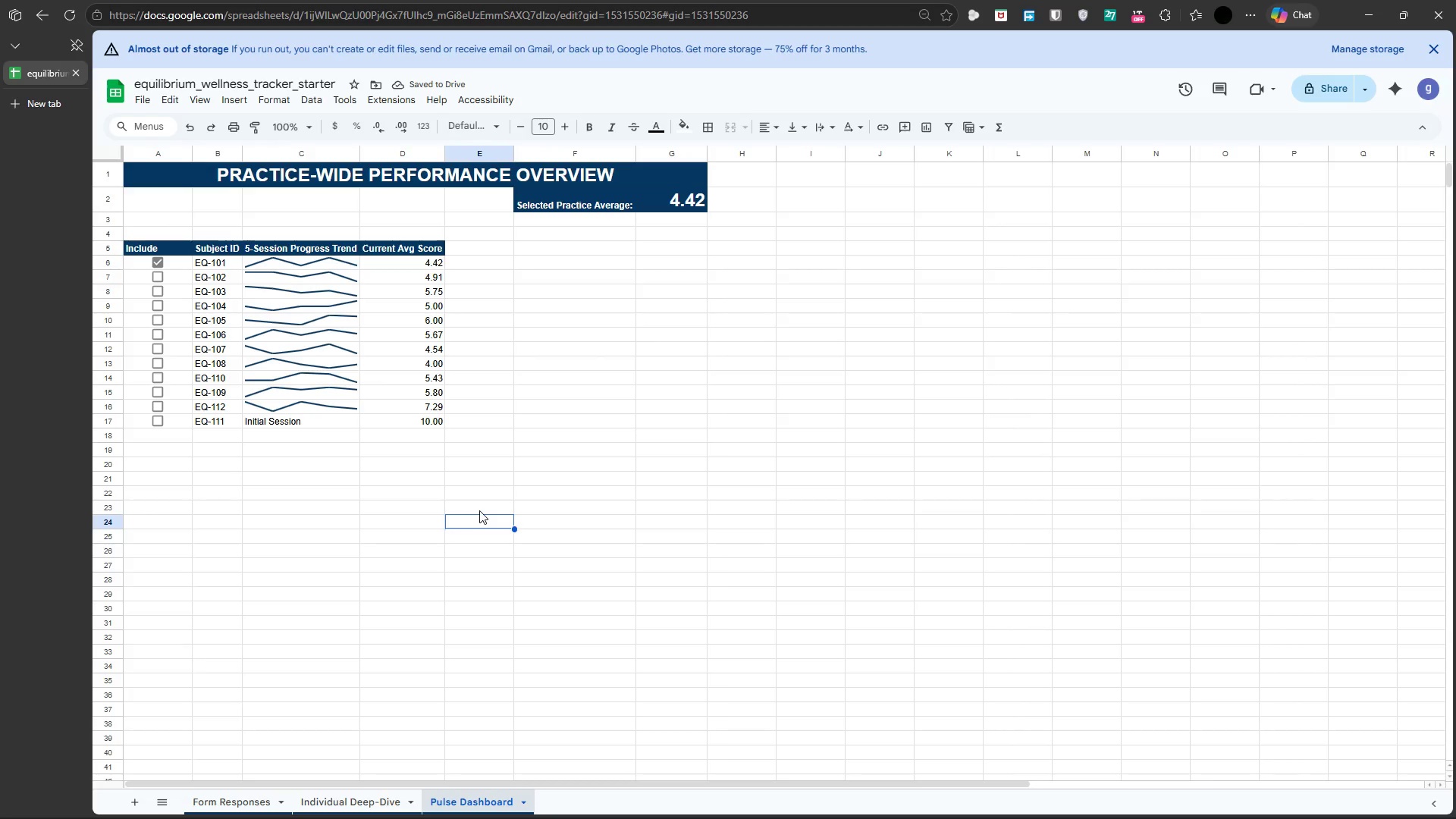 
left_click([570, 190])
 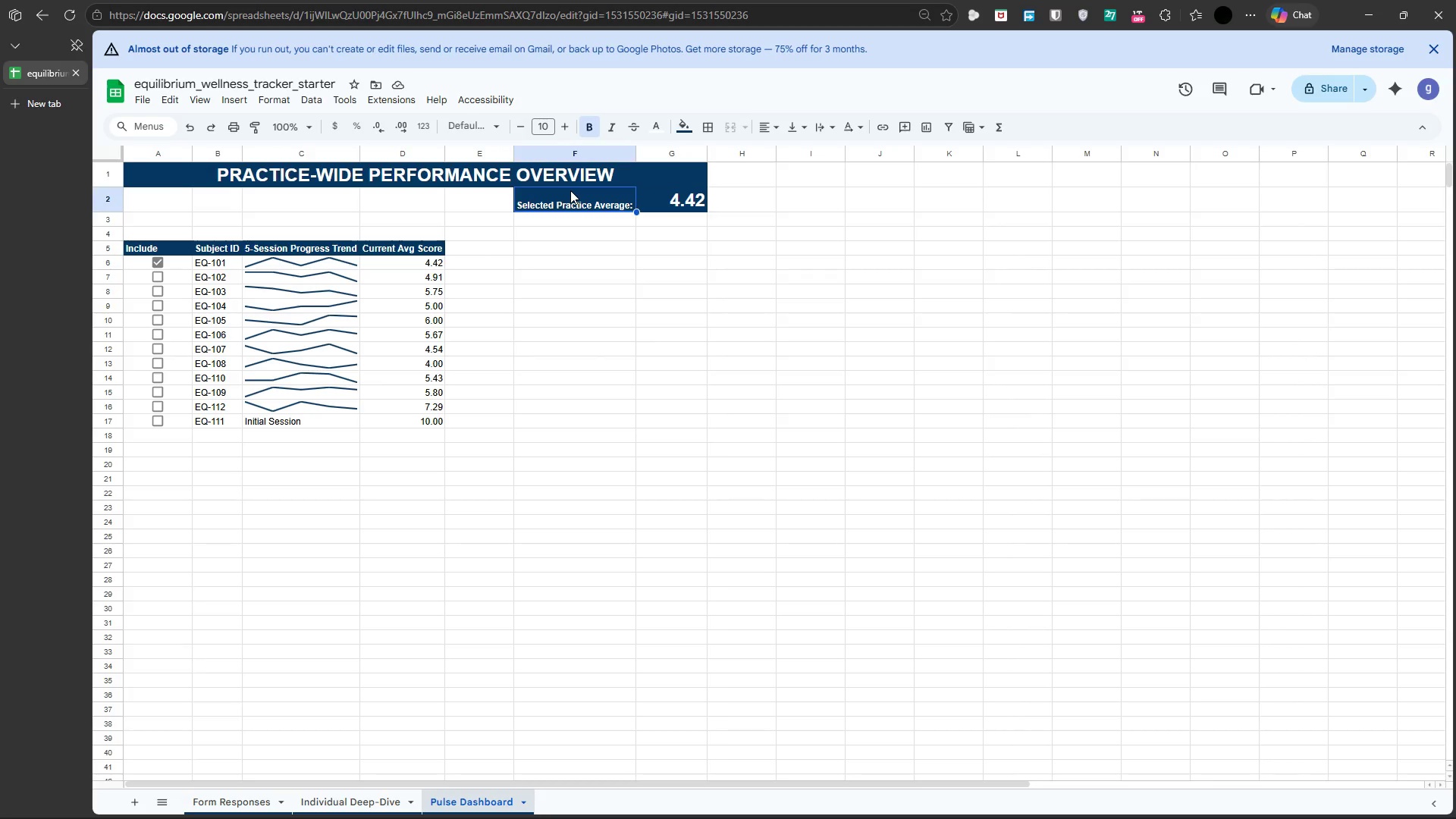 
left_click([562, 369])
 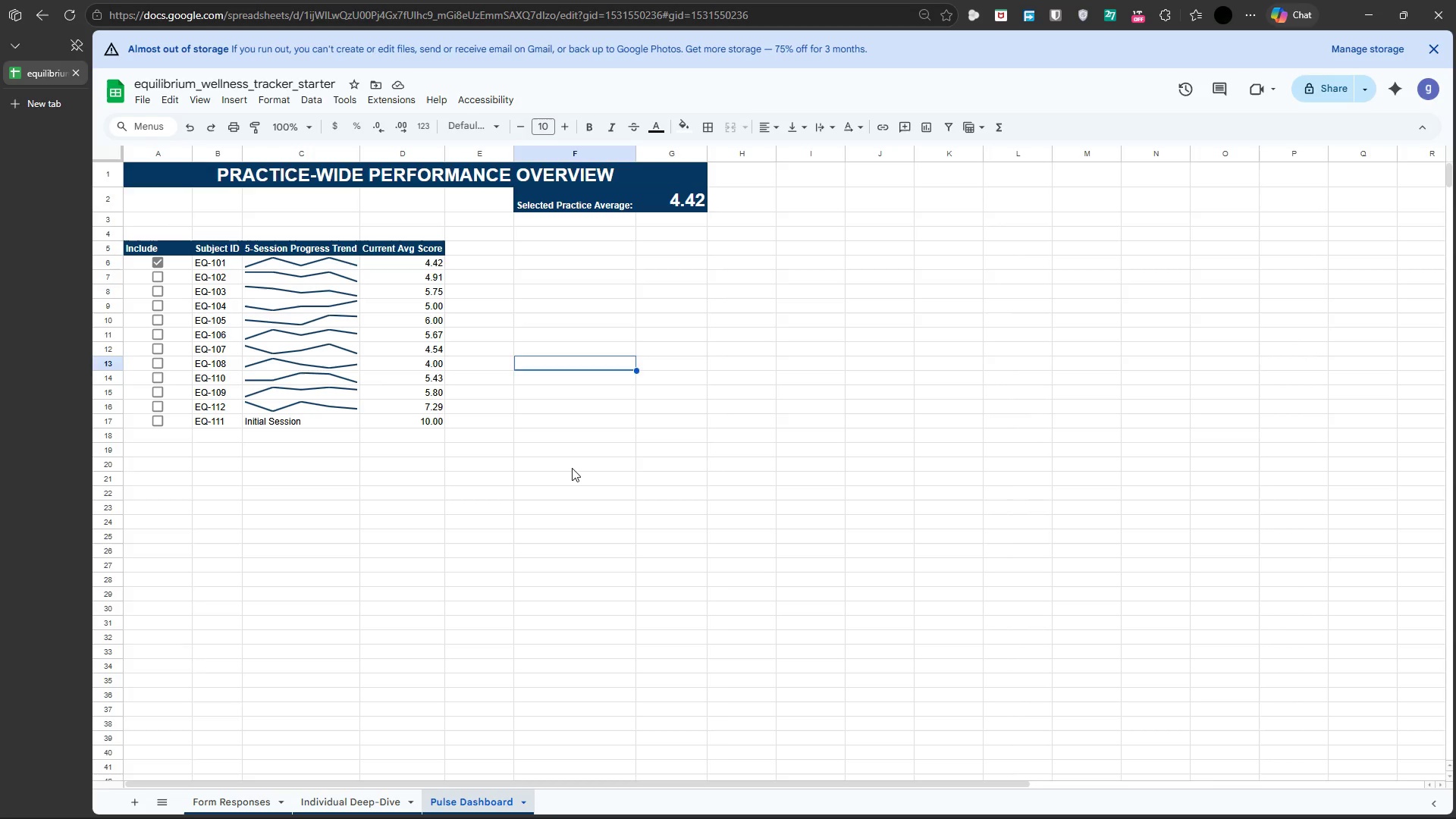 
left_click([573, 469])
 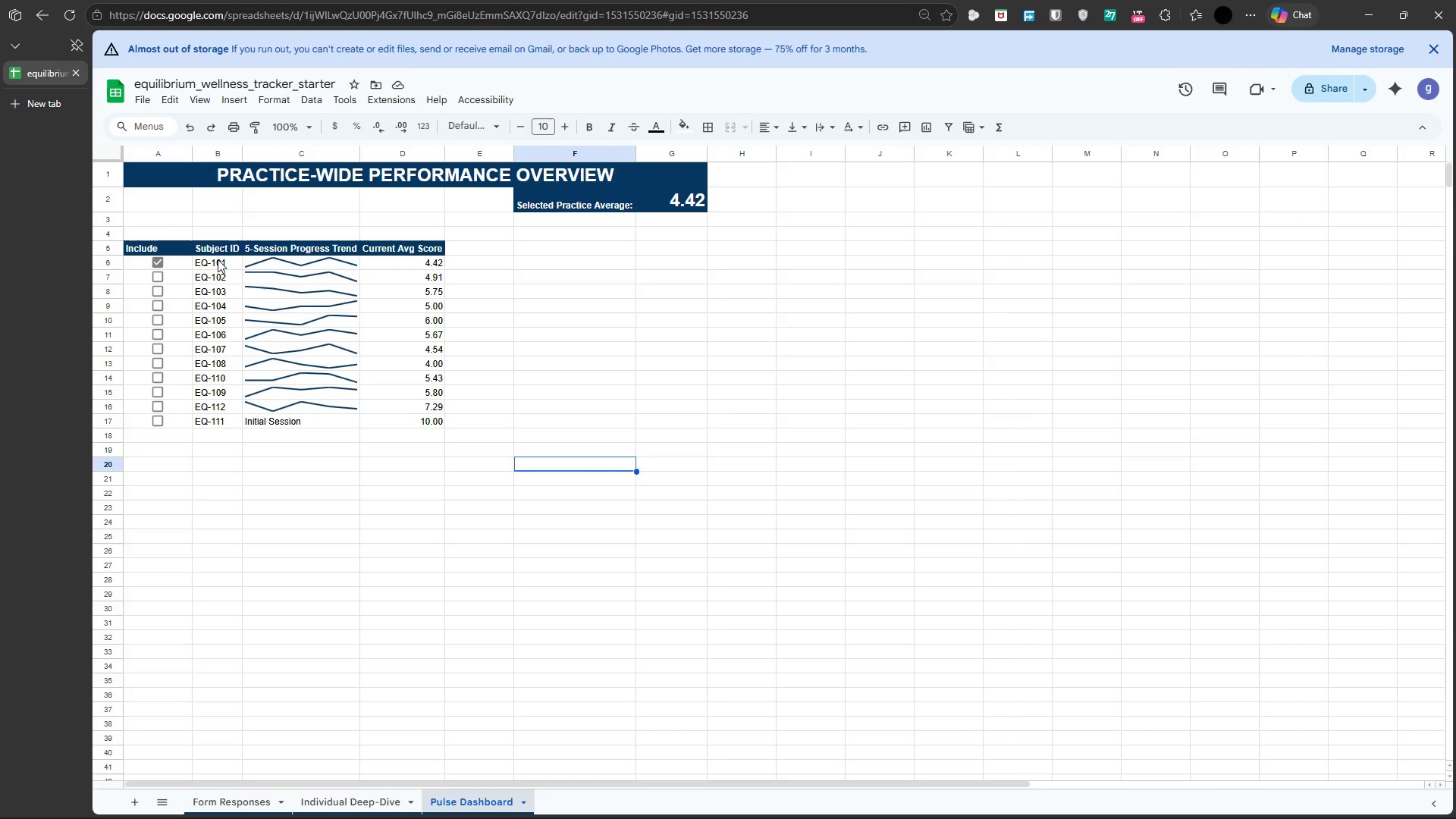 
left_click([218, 260])
 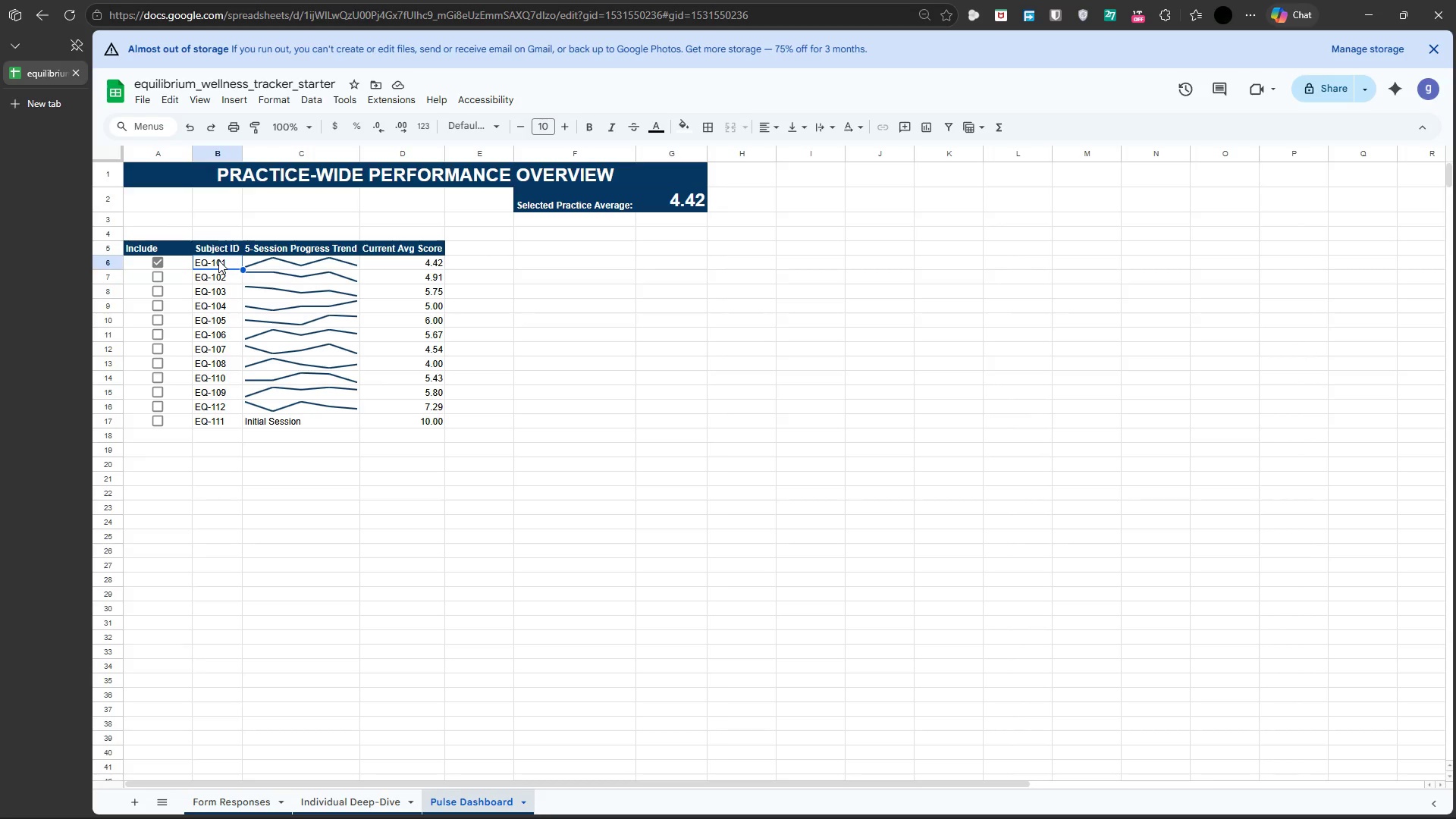 
wait(19.8)
 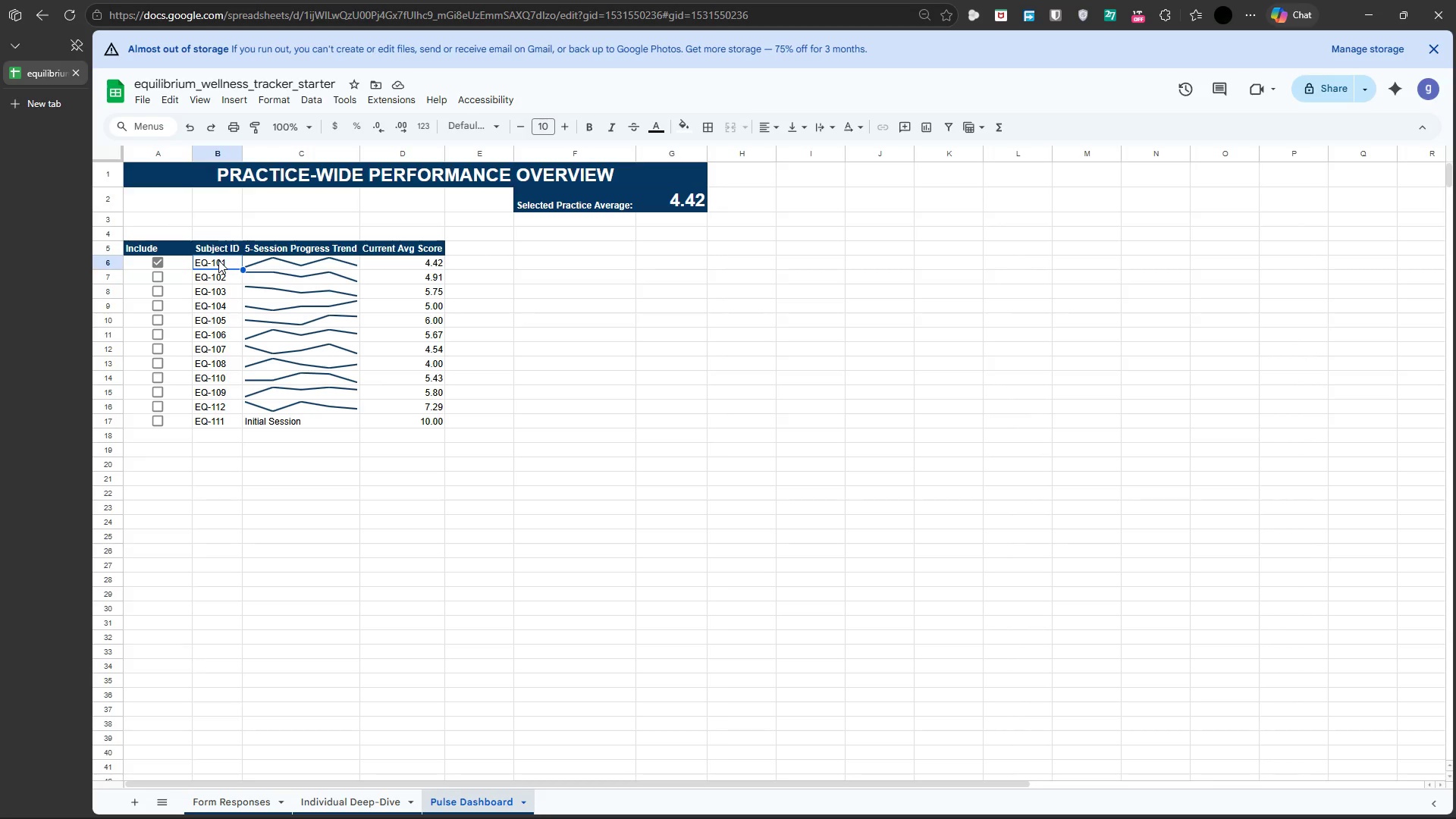 
left_click([444, 585])
 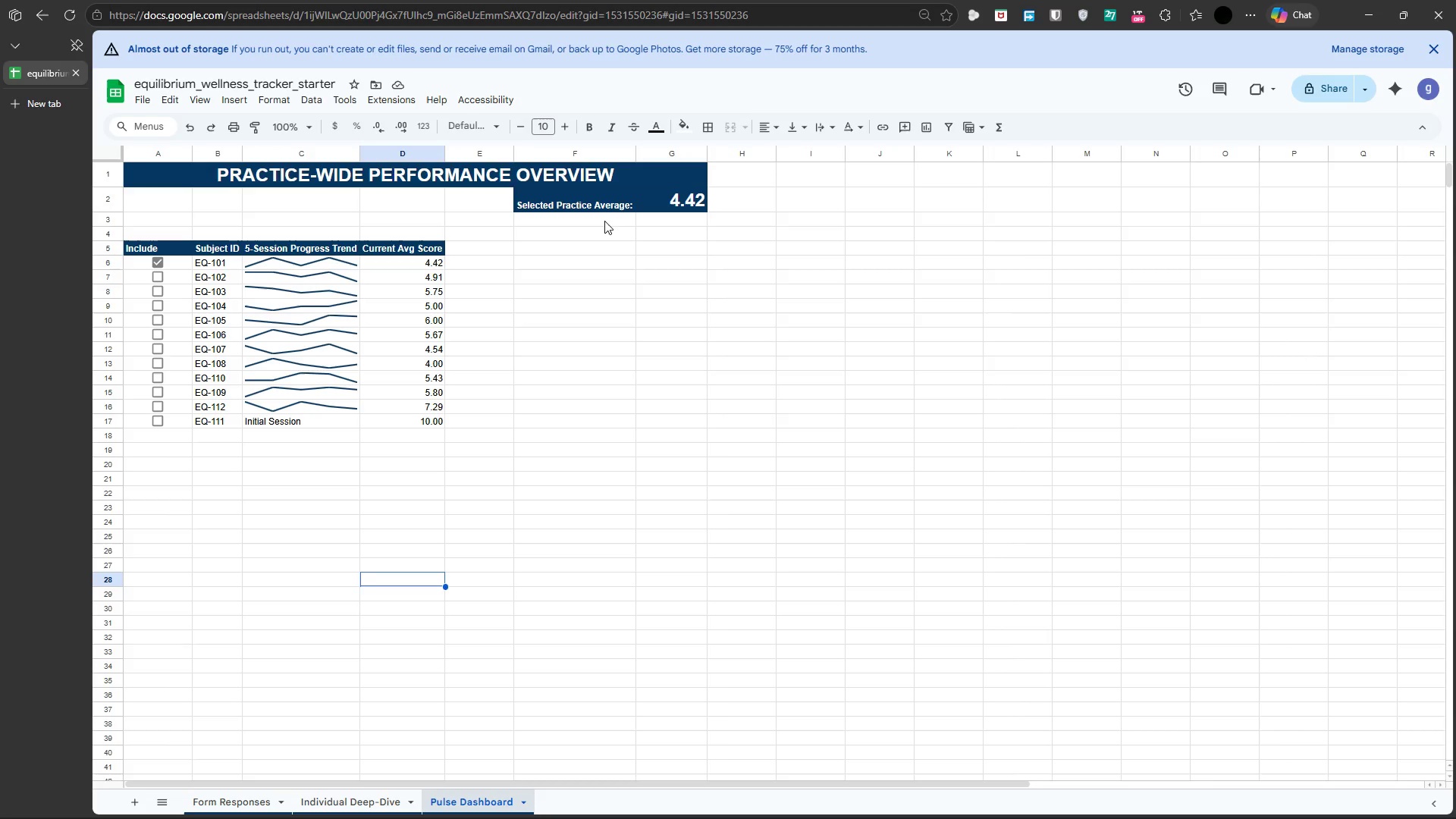 
wait(51.14)
 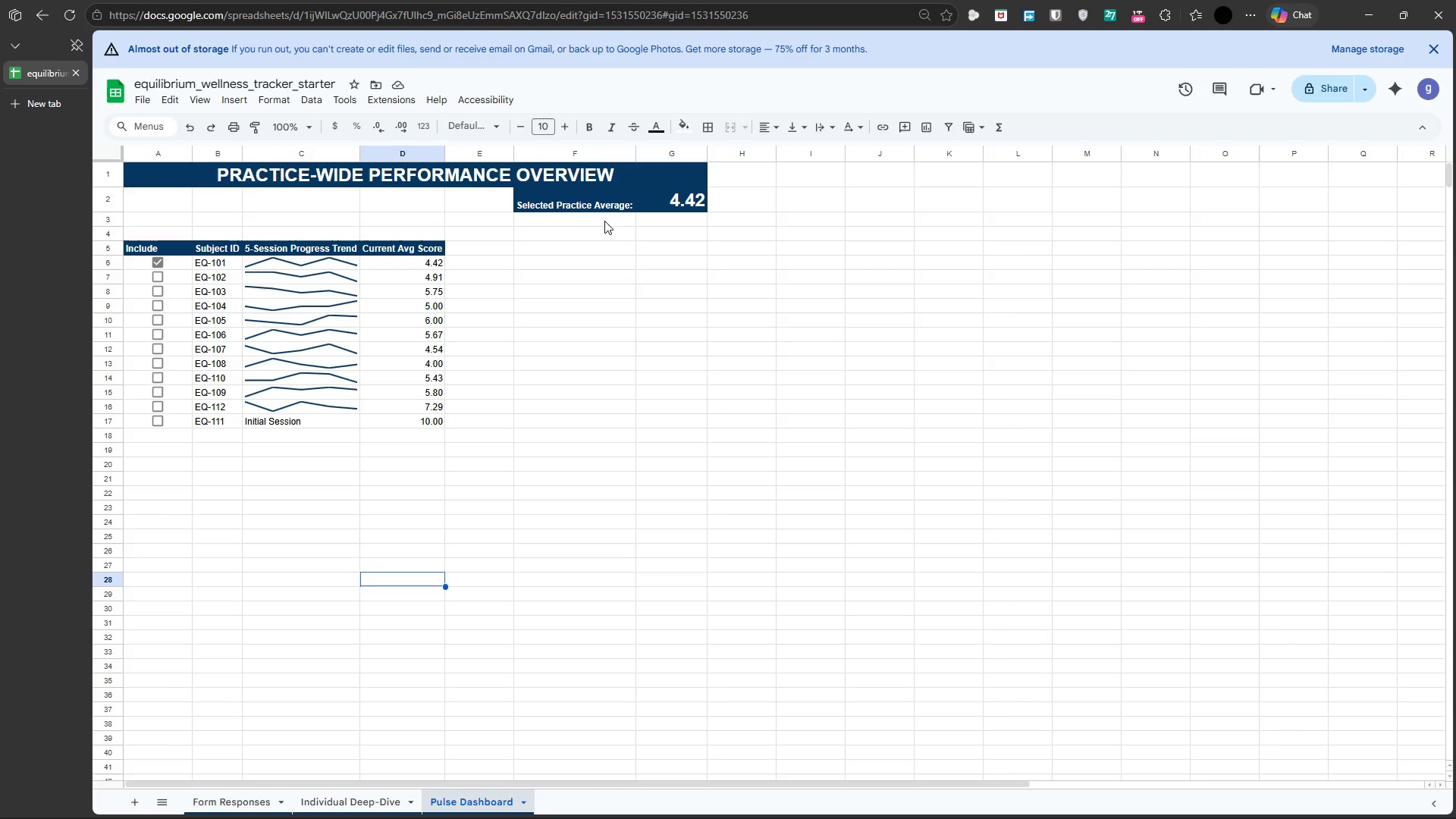 
left_click([953, 168])
 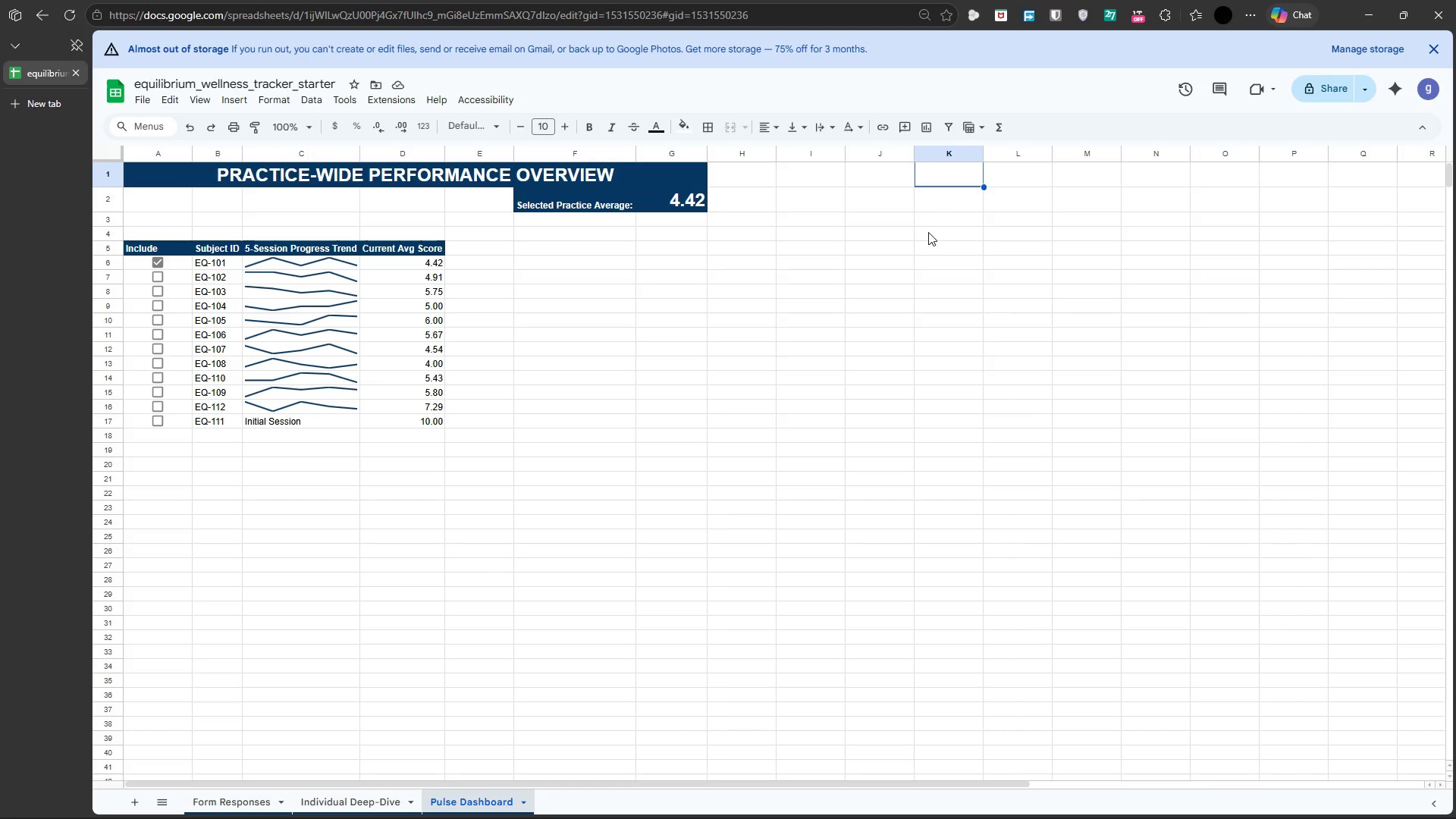 
left_click([941, 264])
 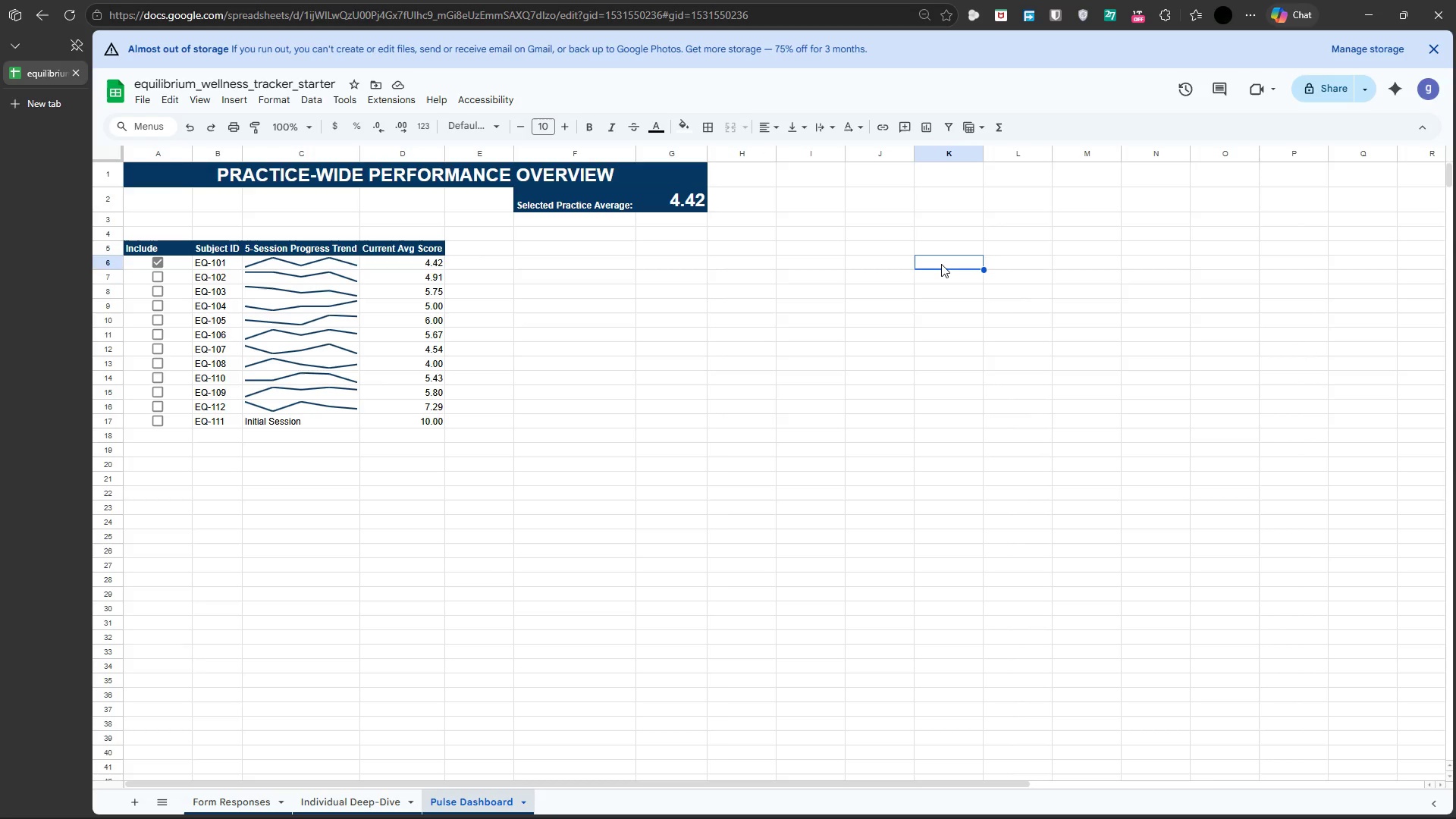 
wait(6.44)
 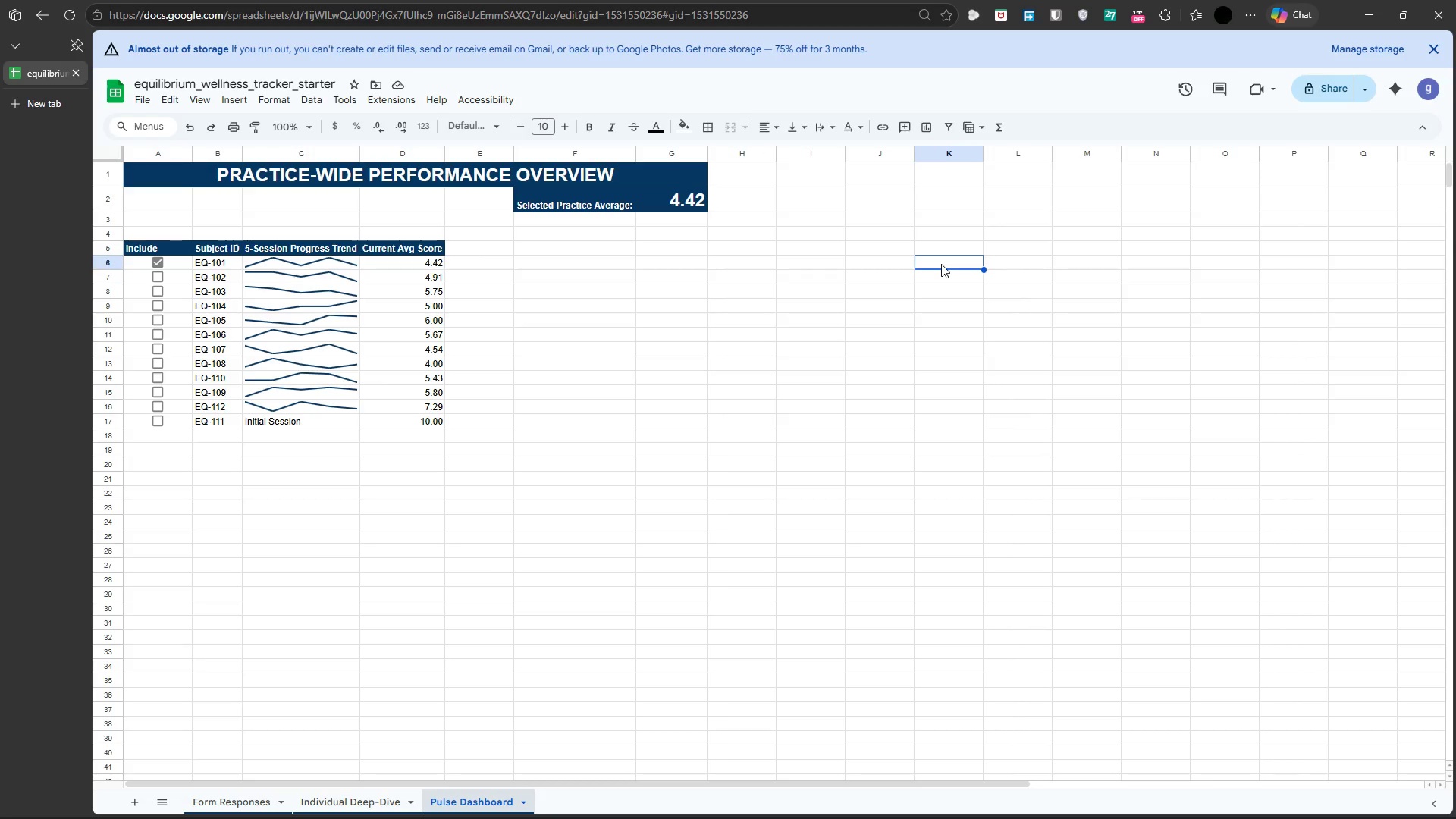 
key(Equal)
 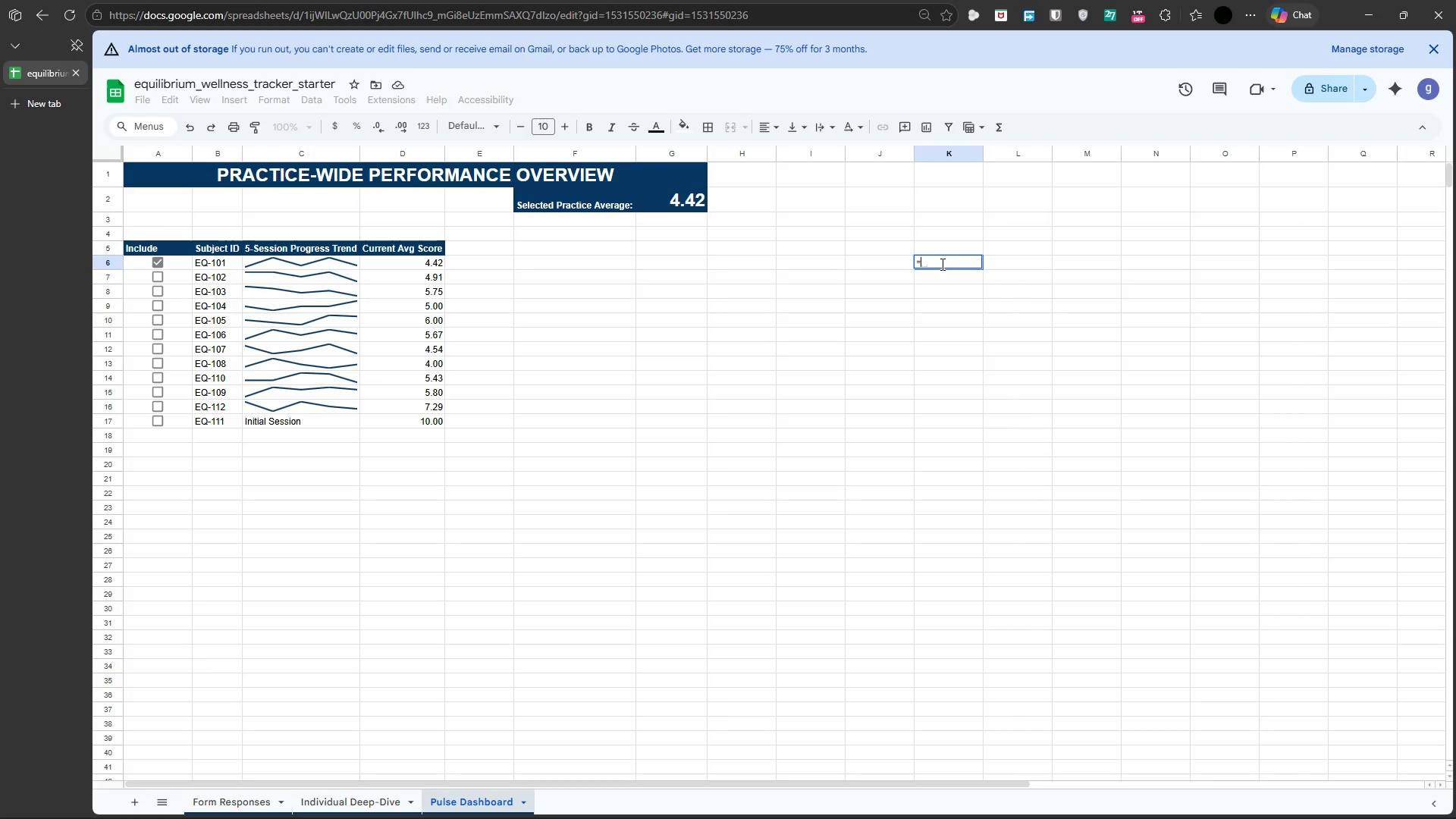 
key(Shift+9)
 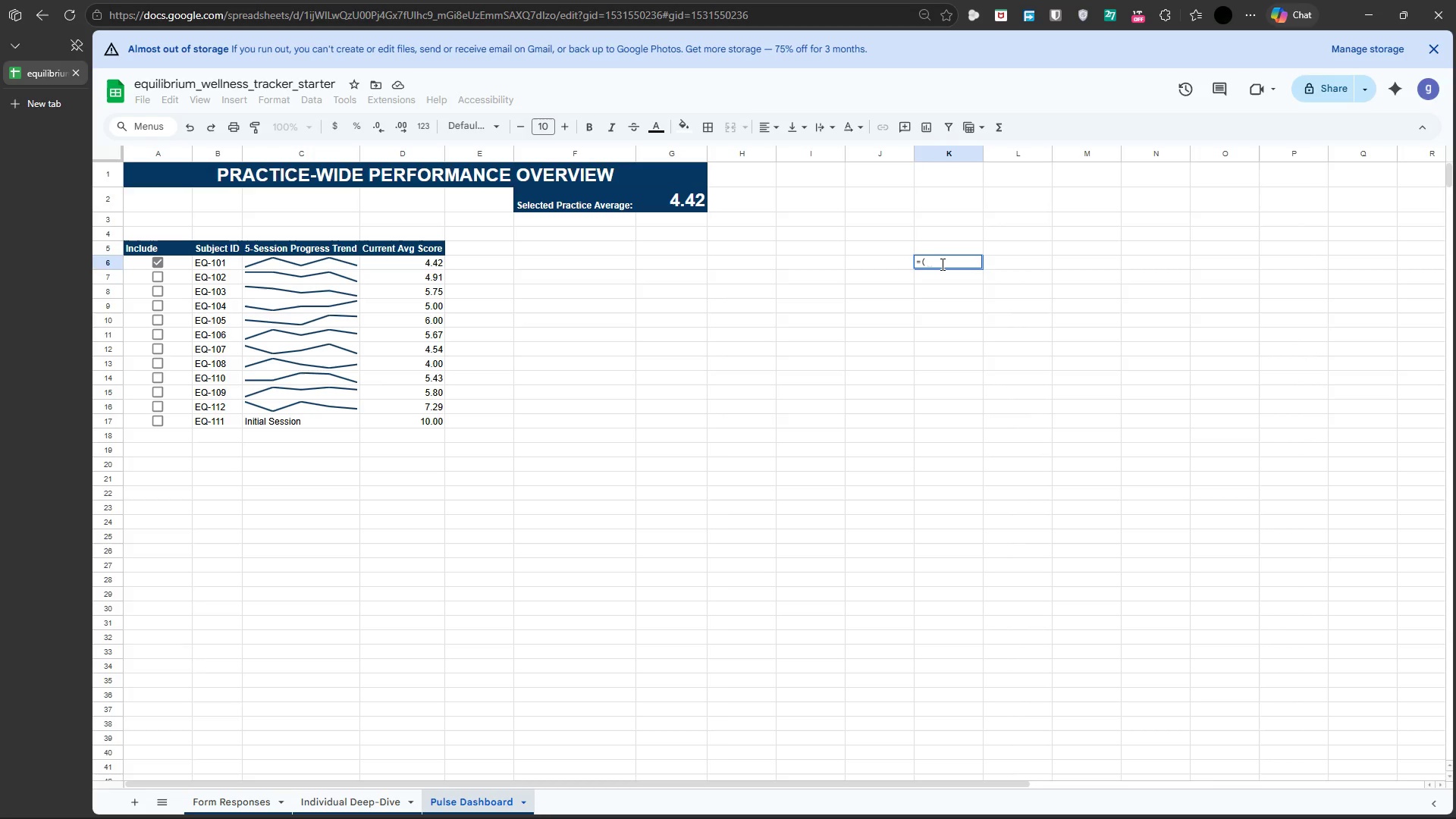 
key(ArrowLeft)
 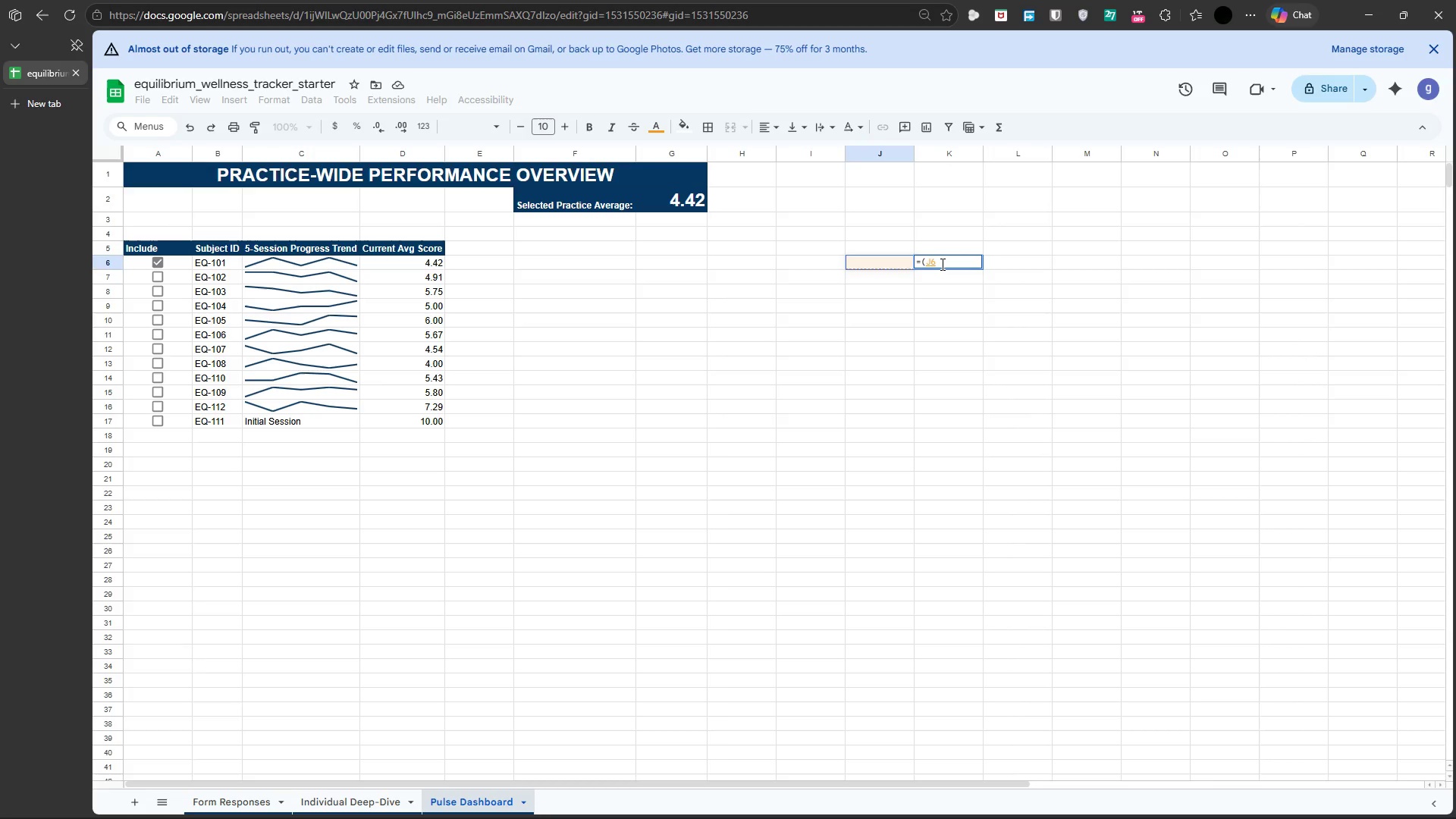 
key(Backspace)
key(Backspace)
key(Backspace)
type(IF)
key(Tab)
type(A6=)
 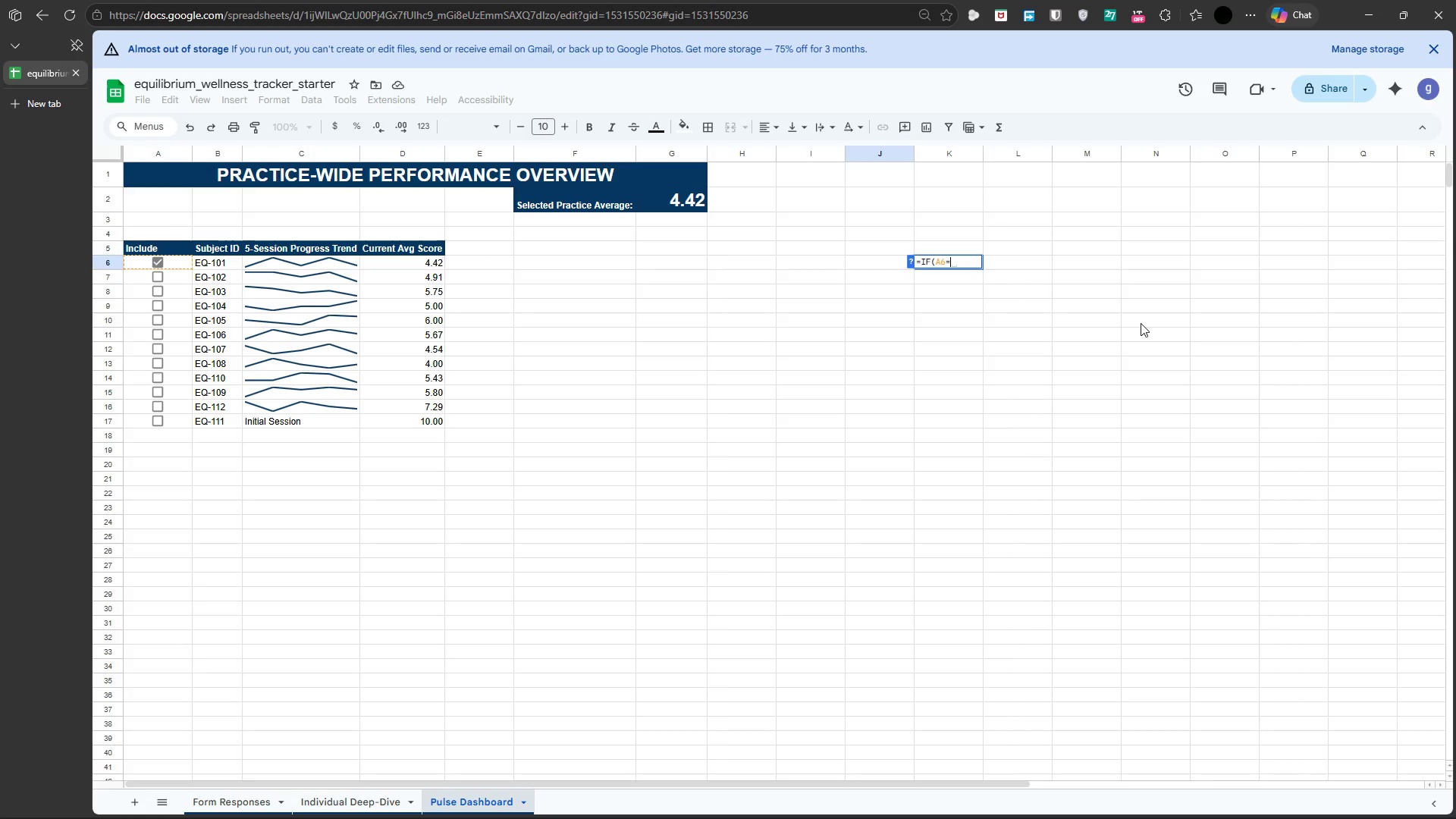 
wait(5.97)
 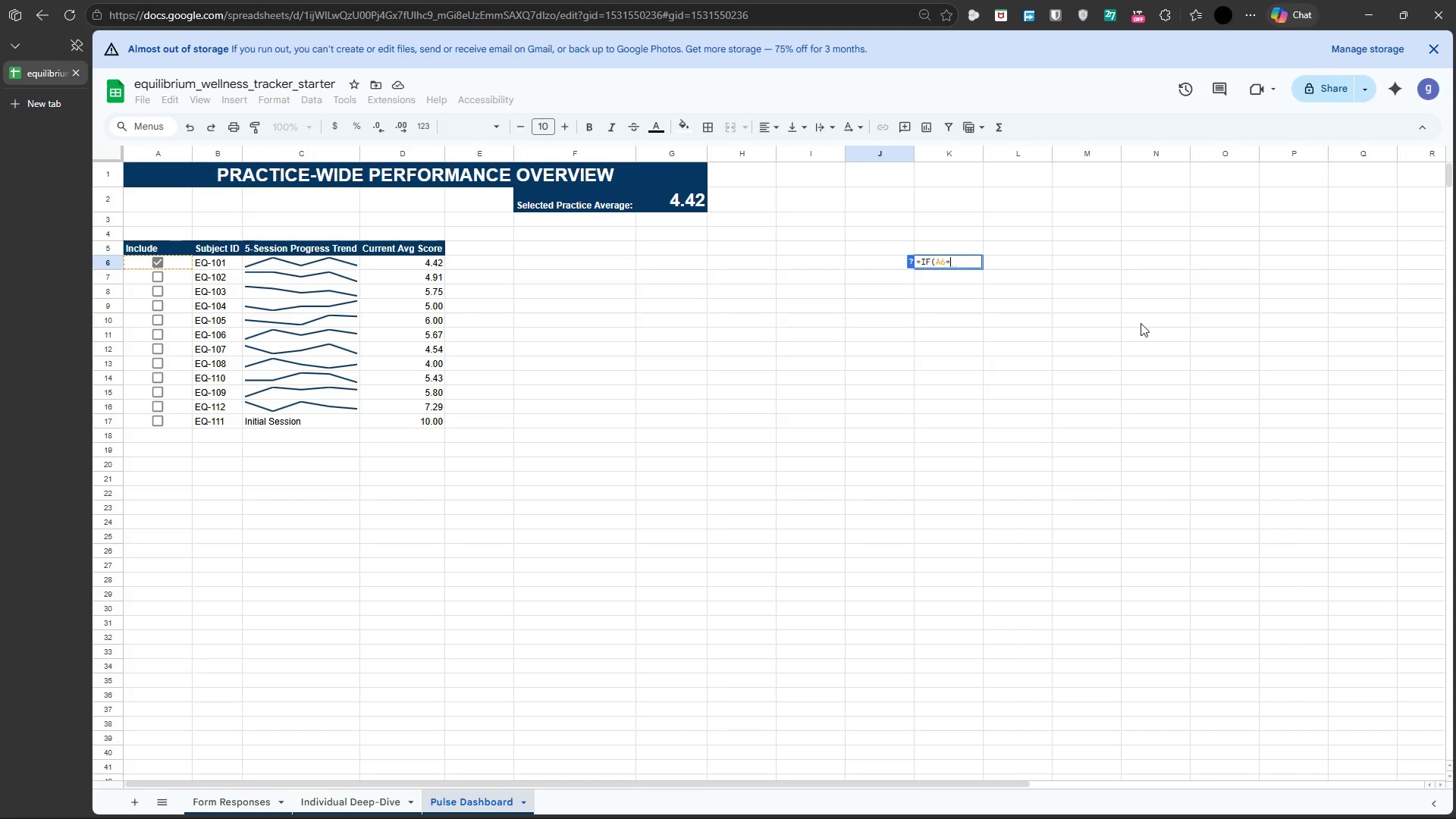 
type(TRUE,B6)
 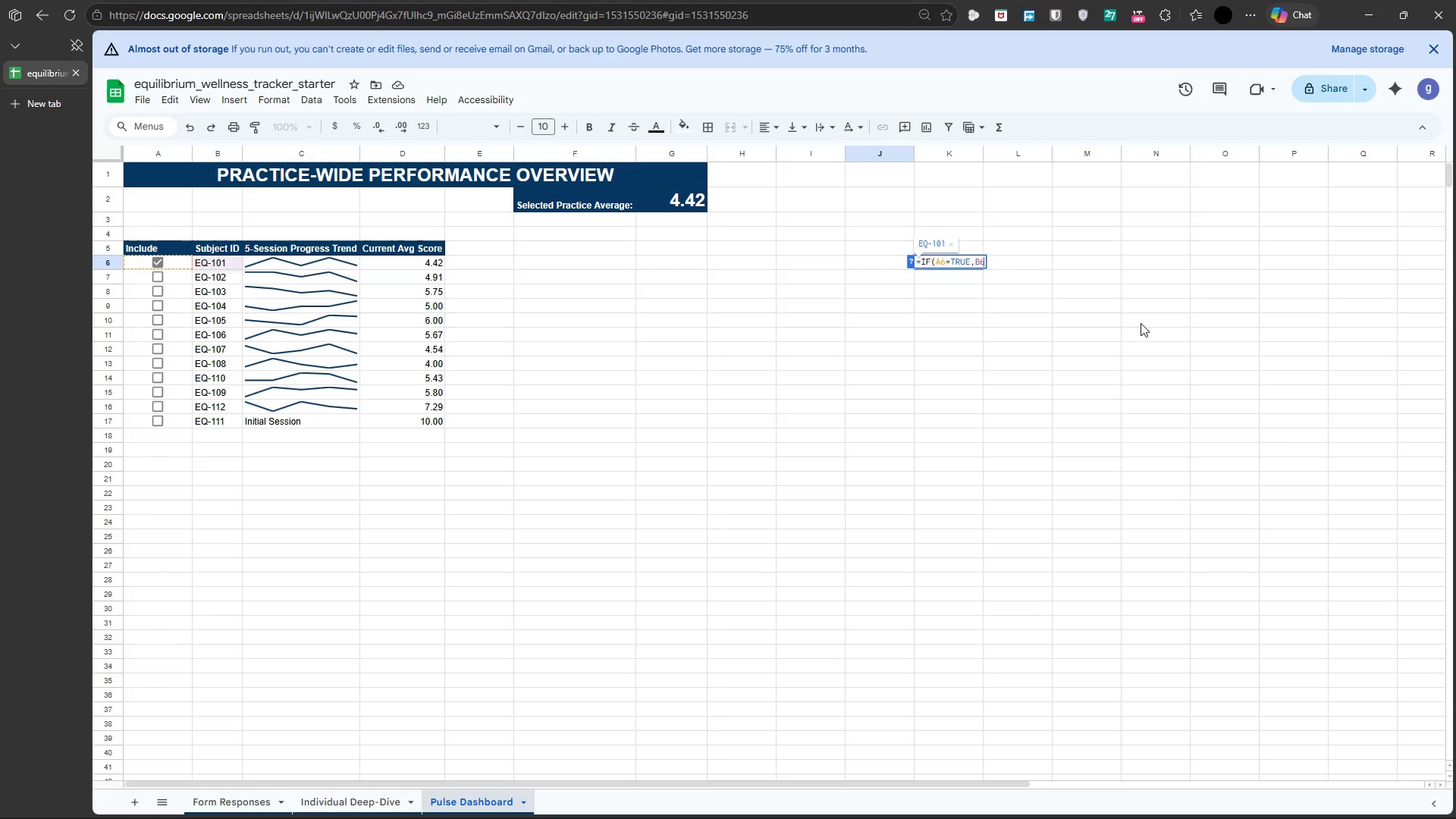 
key(Comma)
 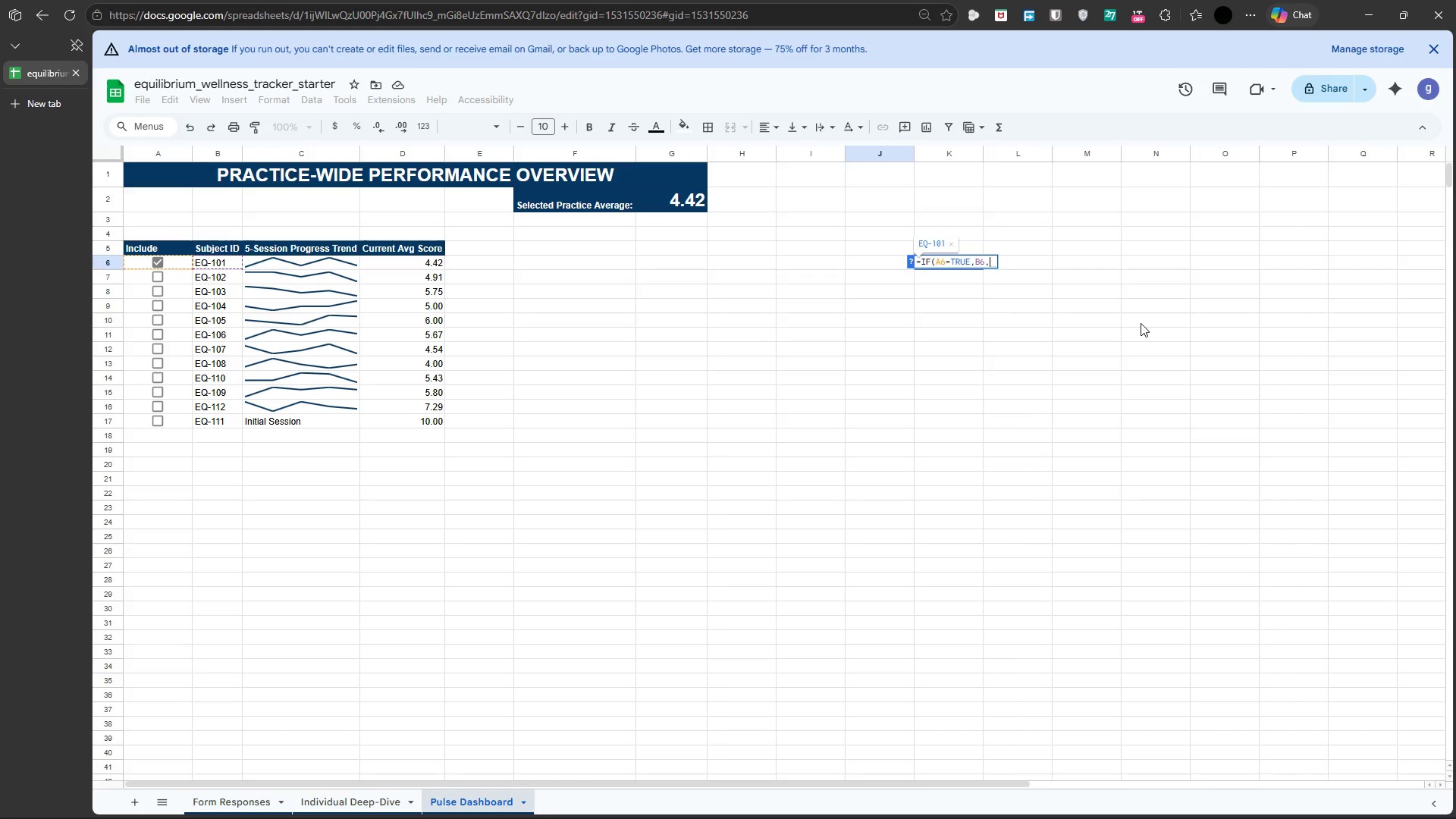 
key(Shift+Quote)
 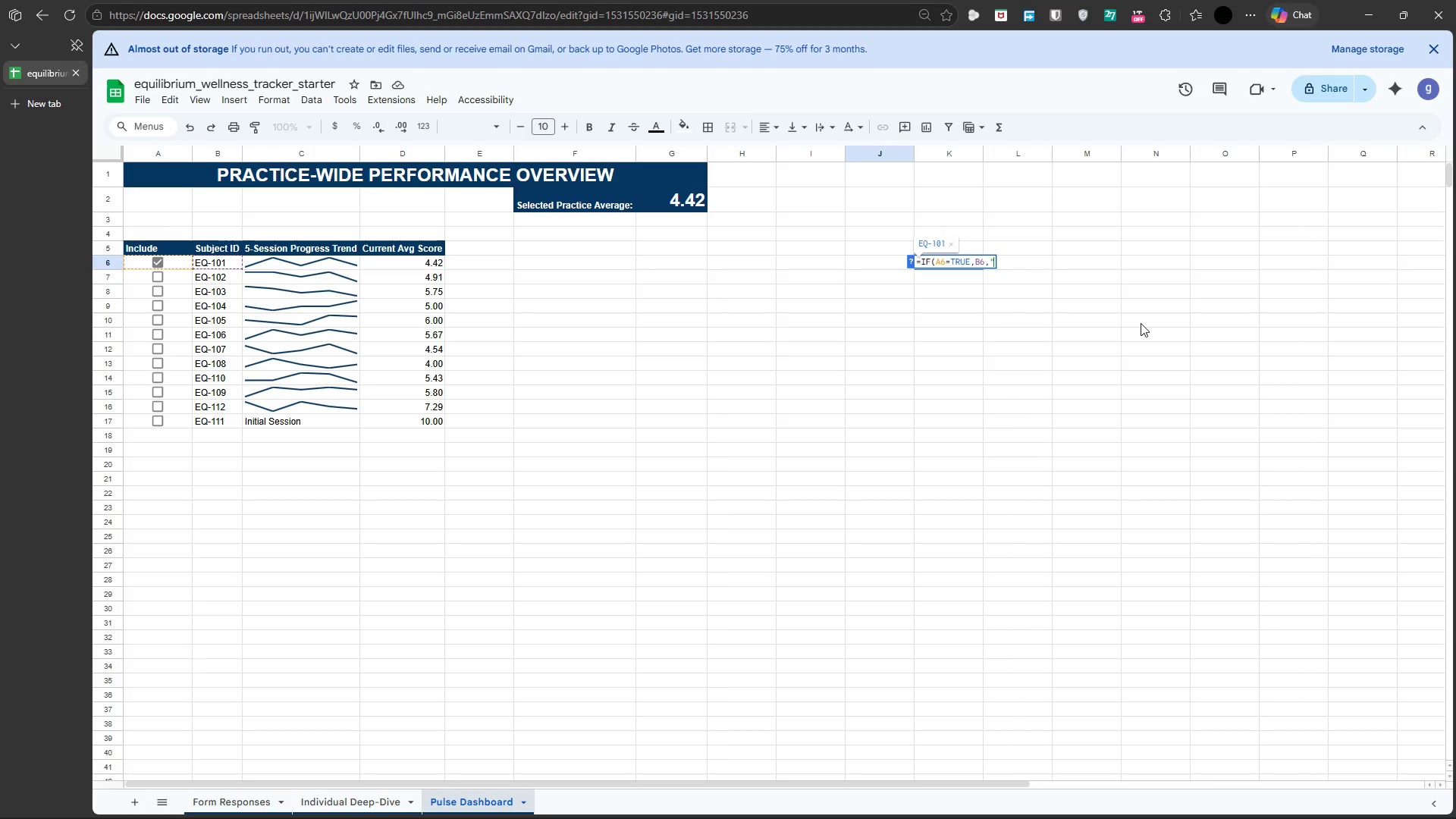 
key(Shift+Quote)
 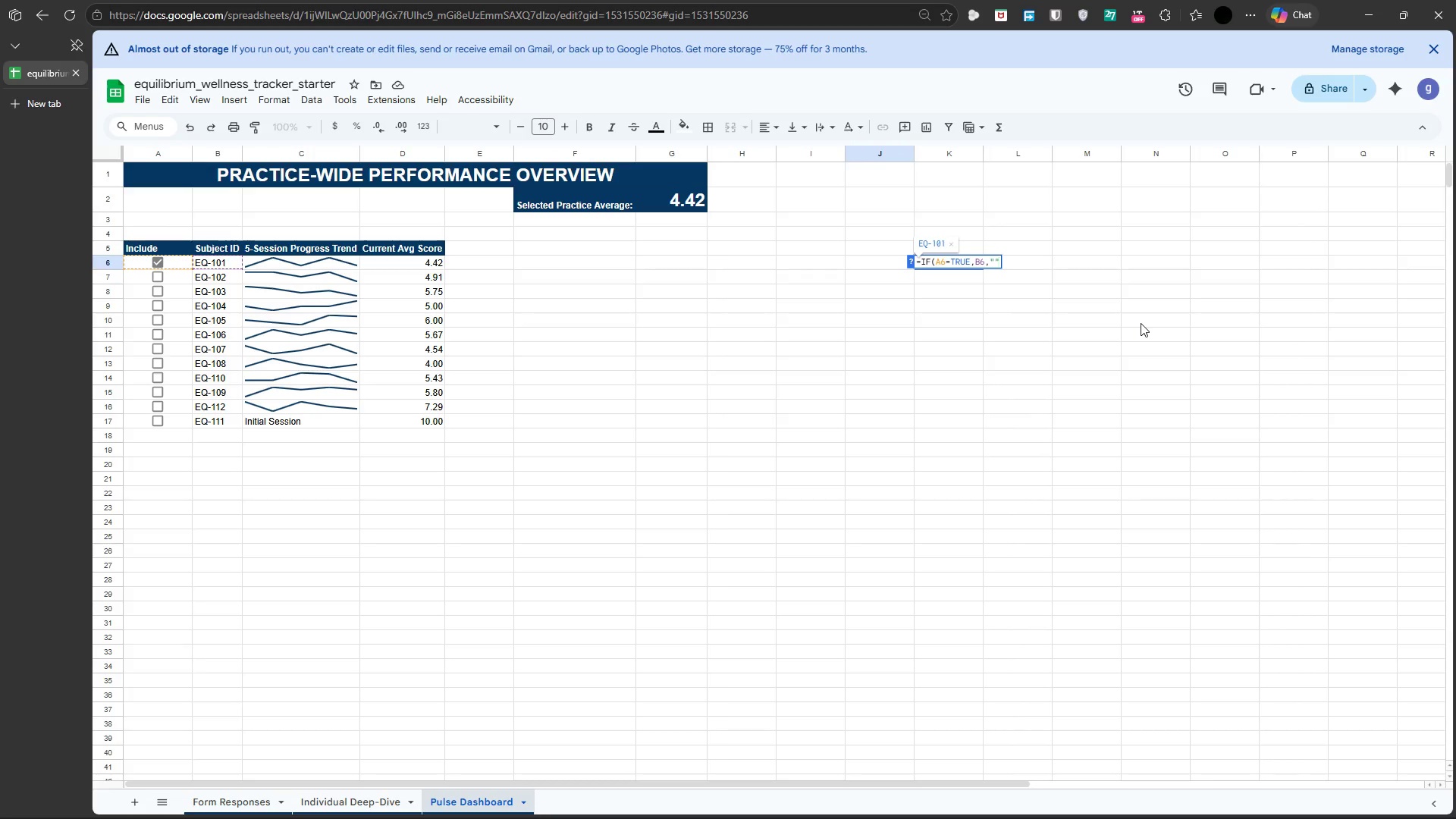 
key(Shift+Minus)
 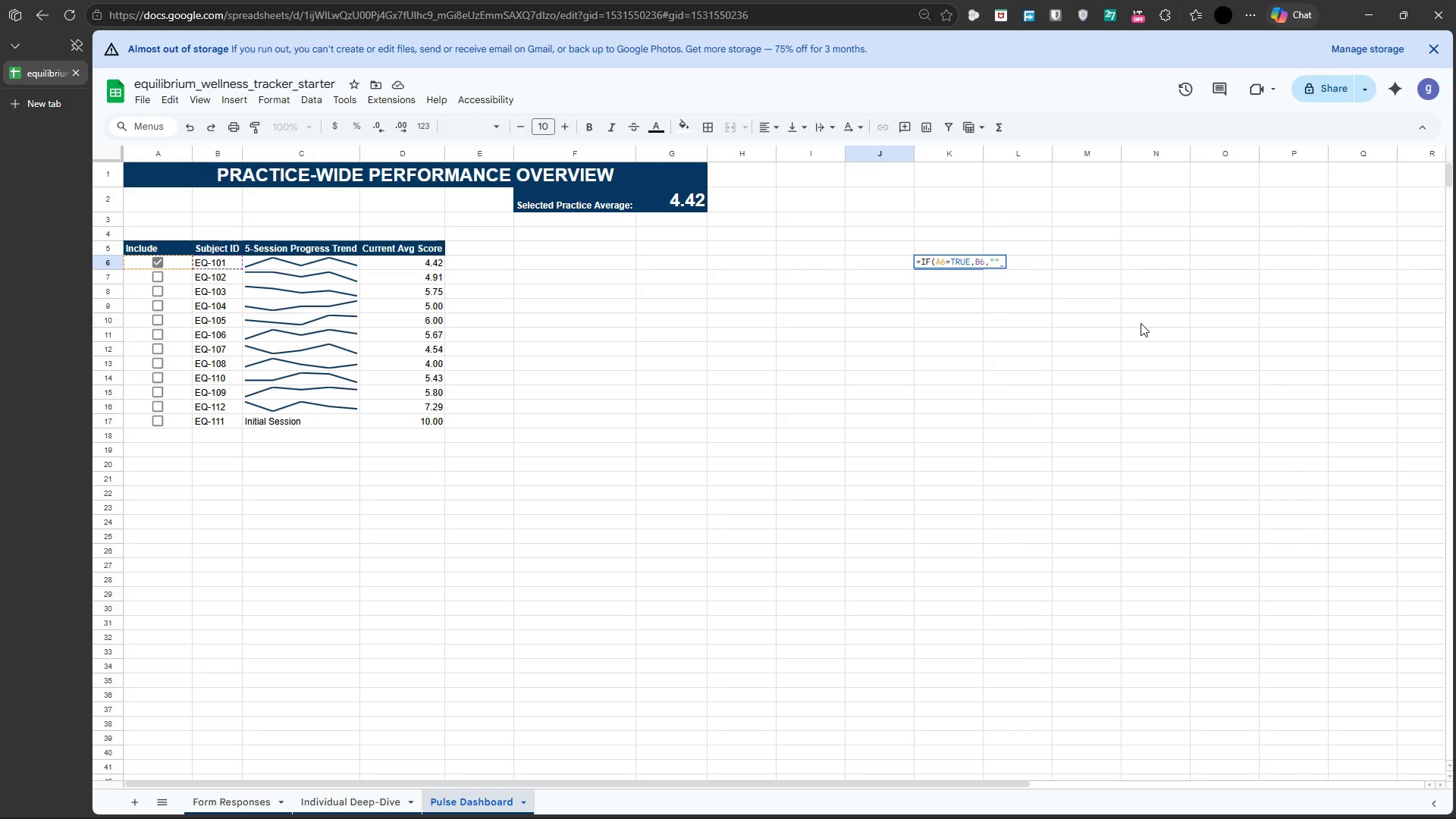 
key(Backspace)
 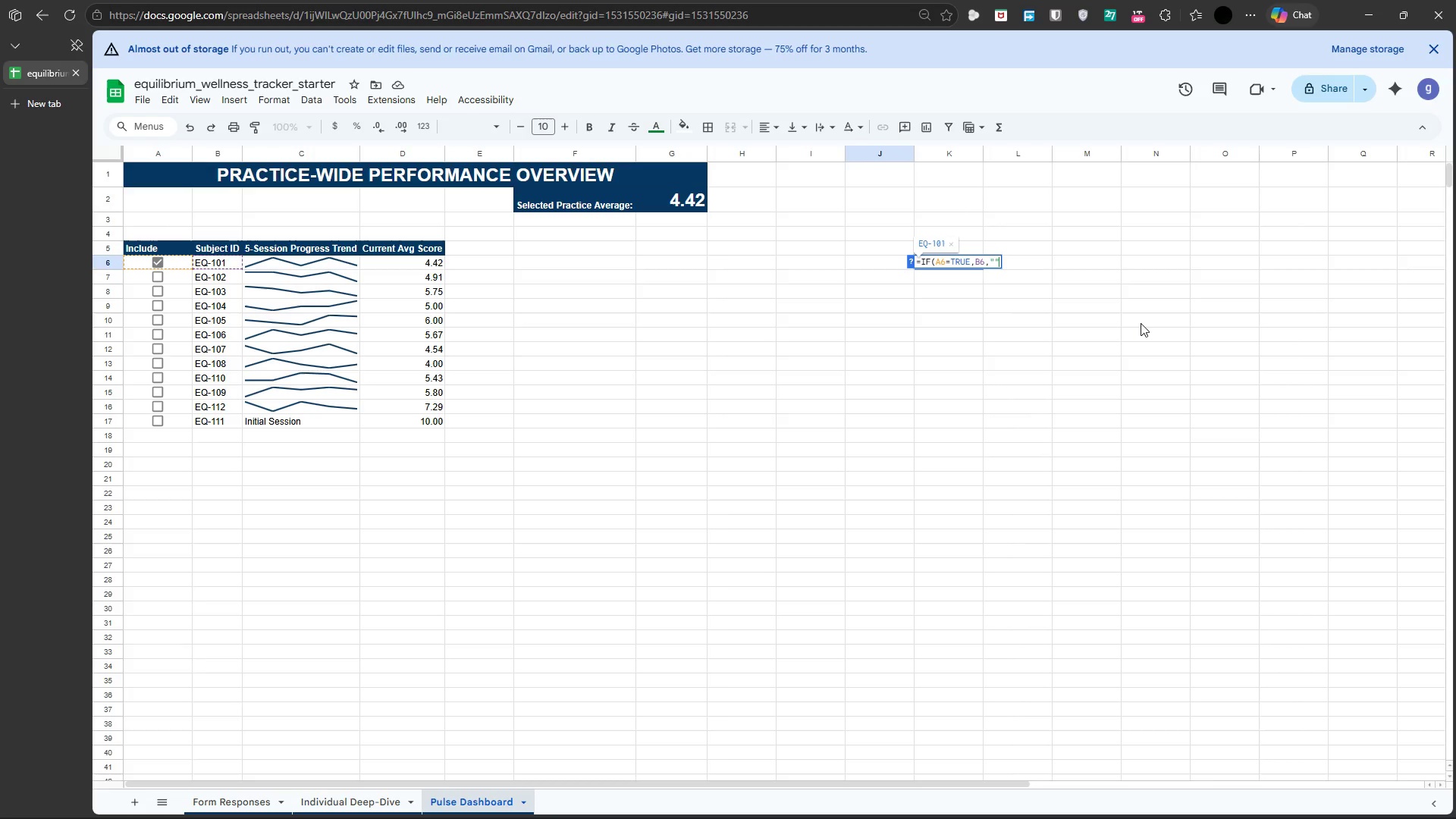 
key(Shift+0)
 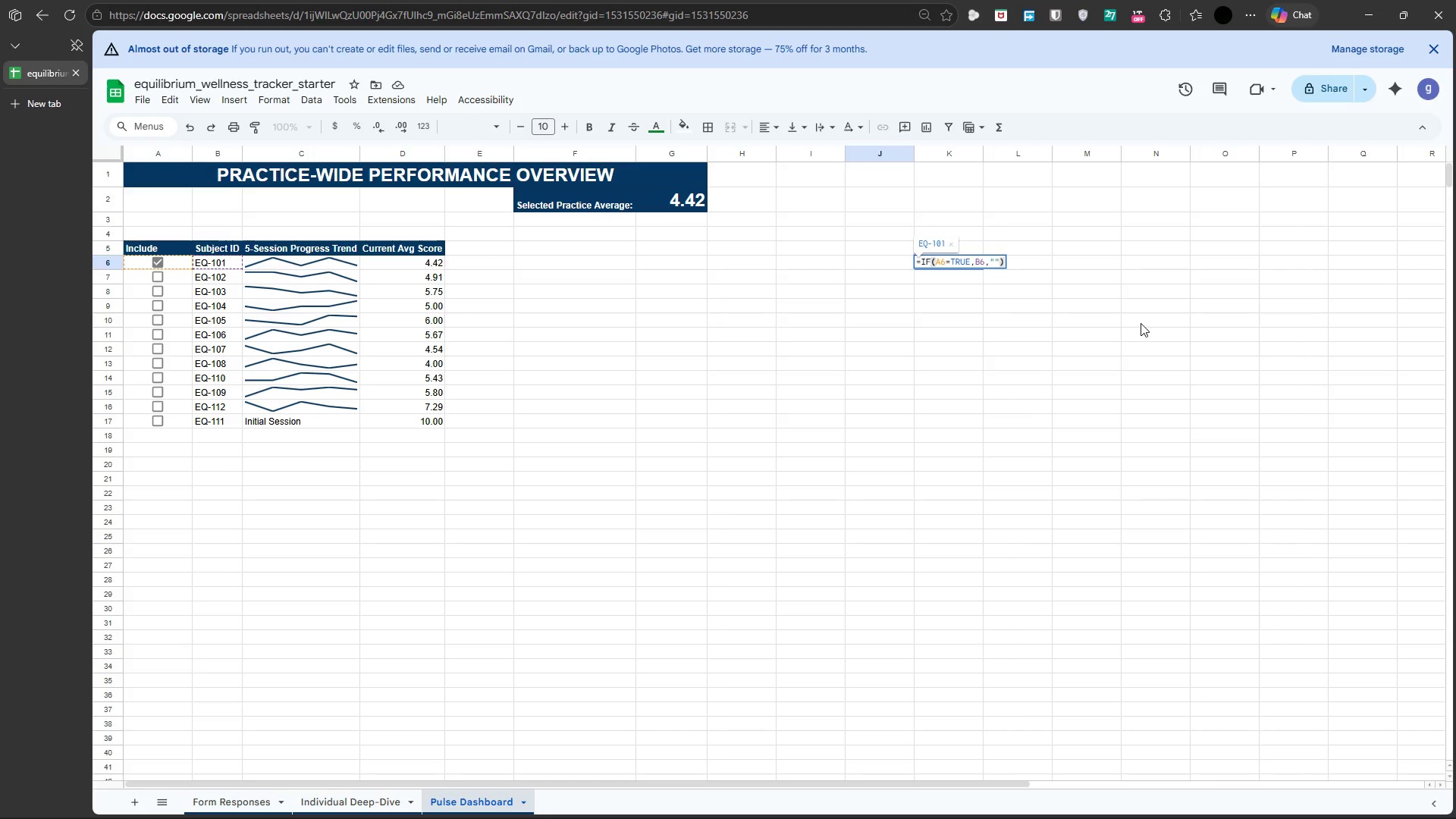 
wait(5.34)
 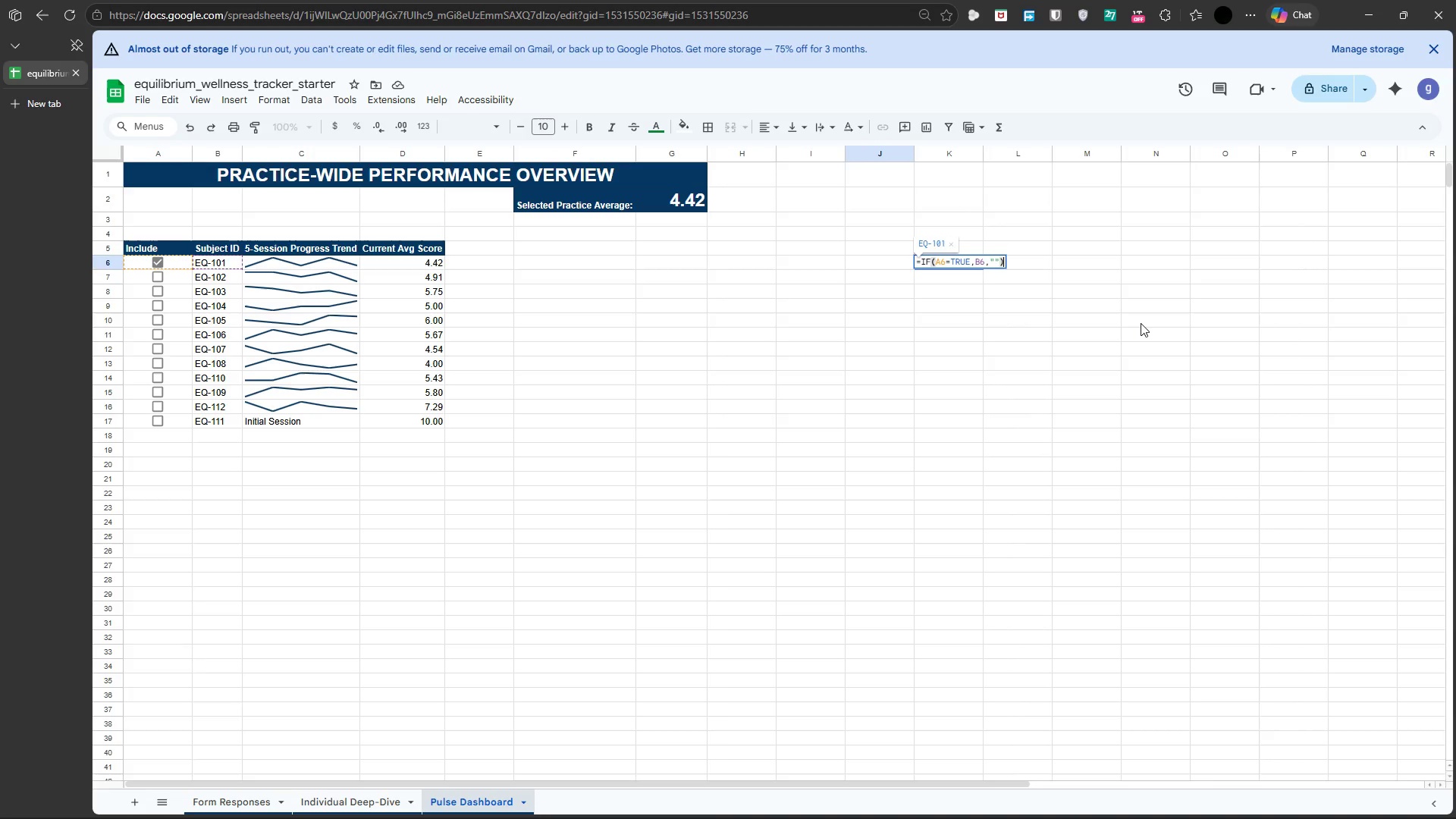 
key(Enter)
 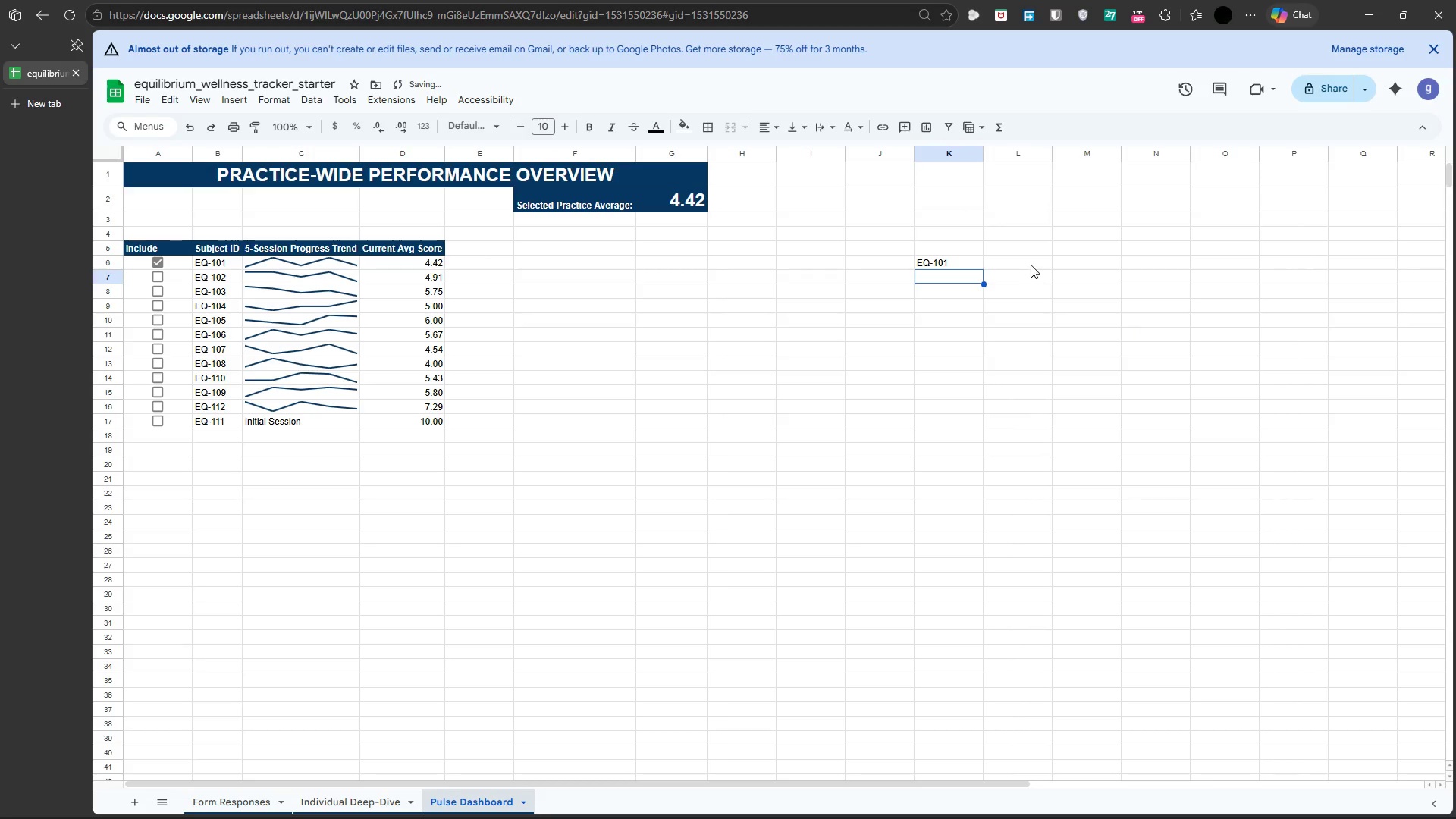 
left_click([1025, 265])
 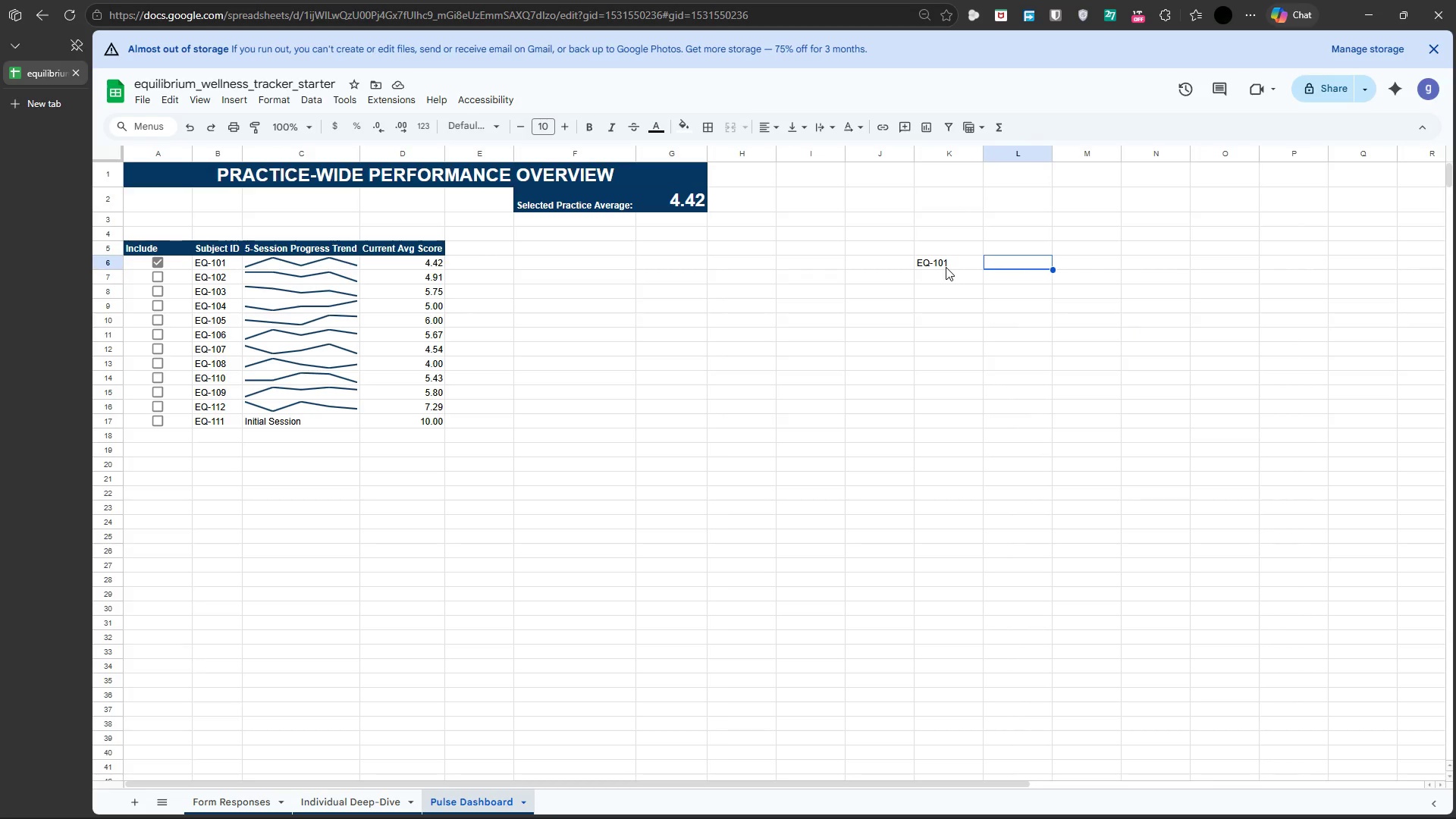 
wait(5.33)
 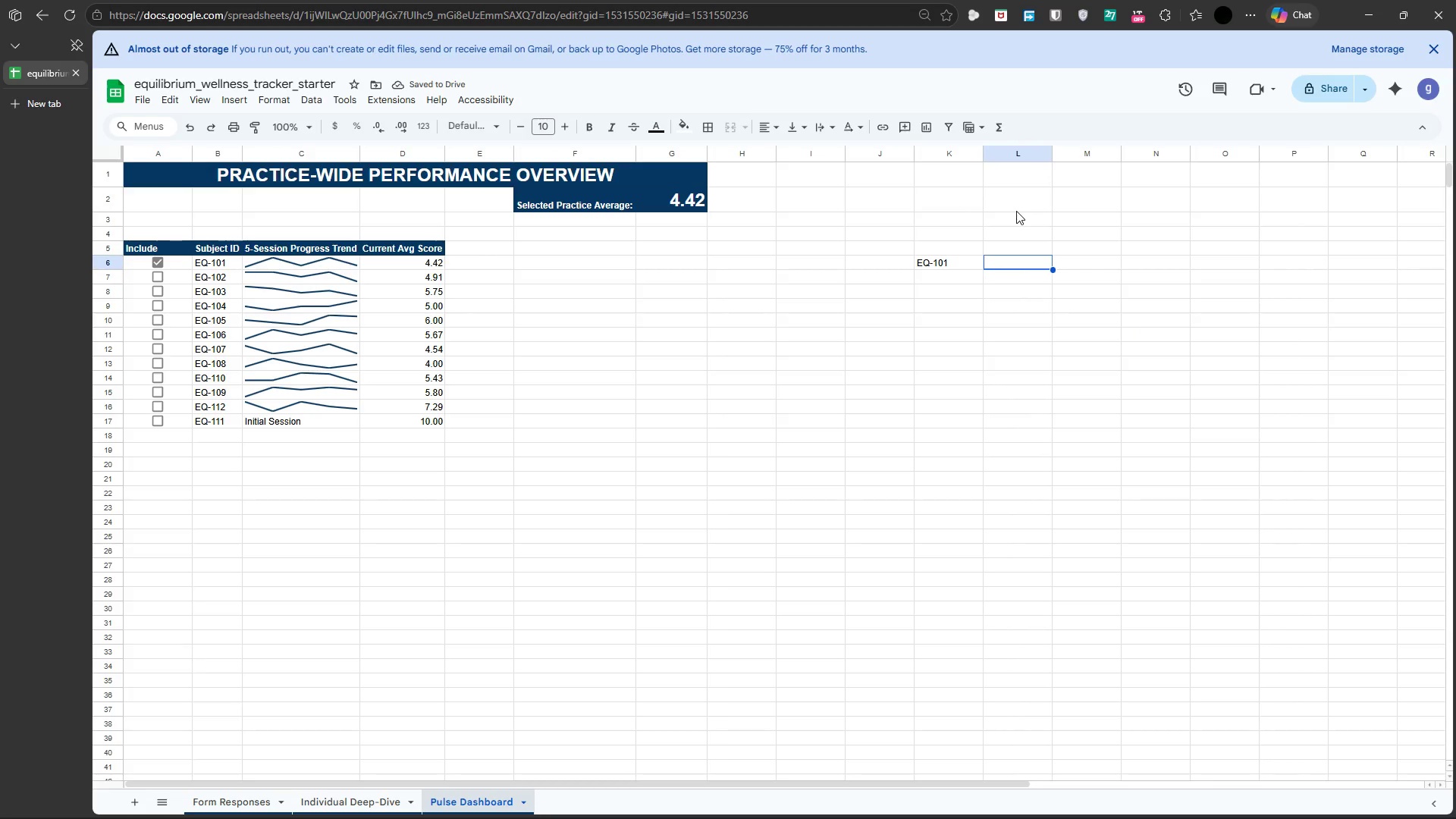 
left_click([946, 267])
 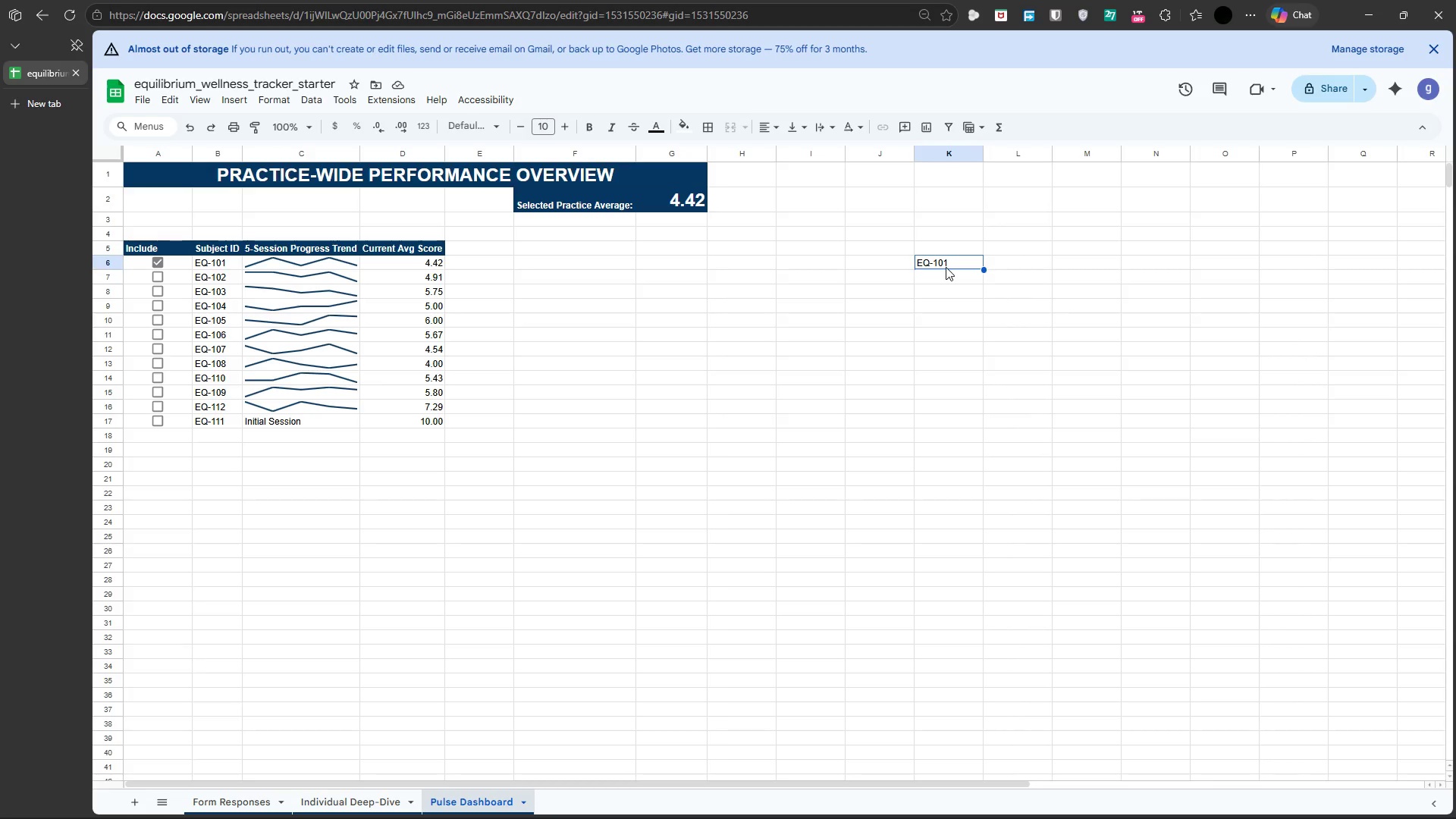 
double_click([946, 267])
 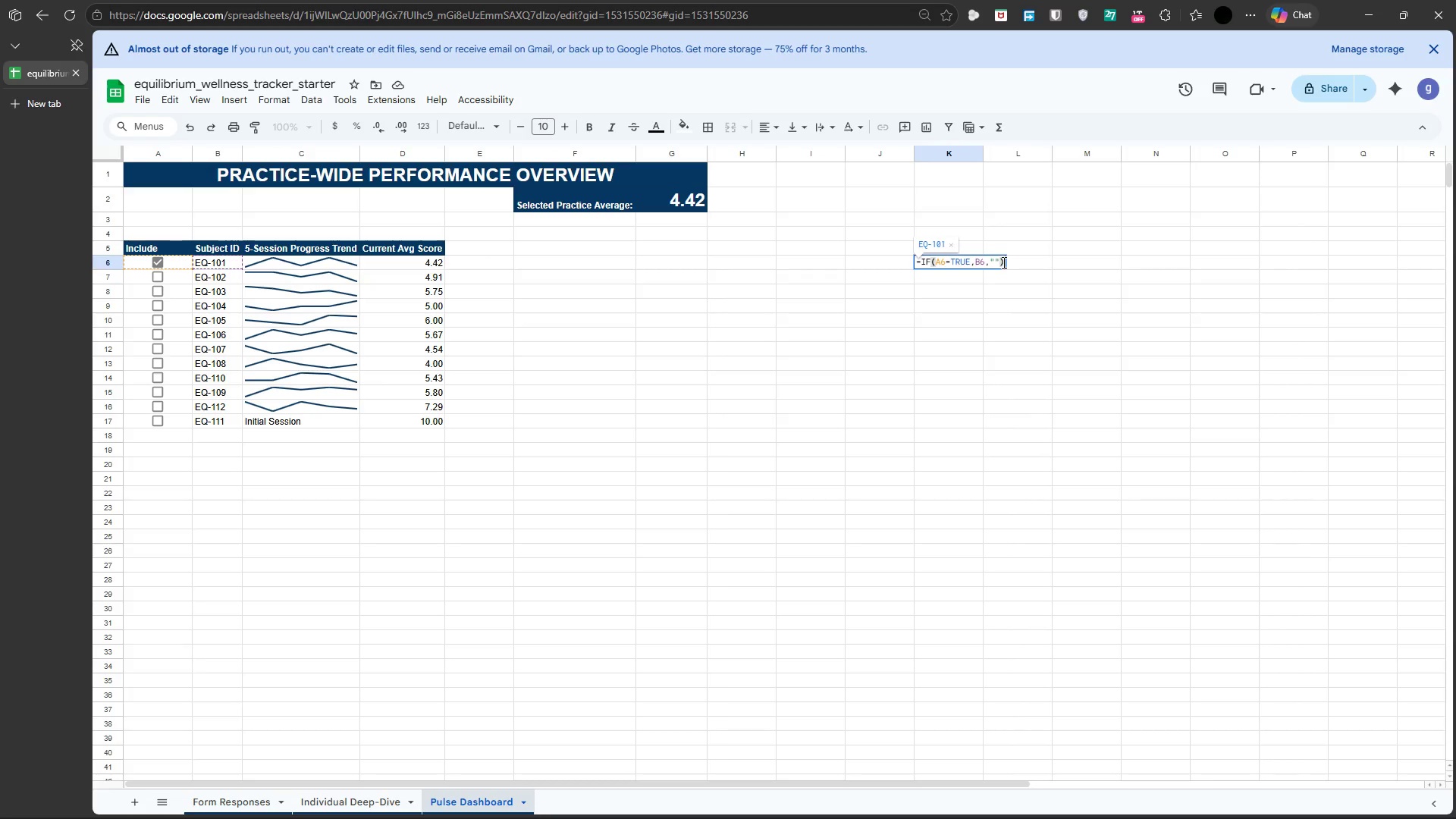 
left_click_drag(start_coordinate=[1003, 262], to_coordinate=[902, 245])
 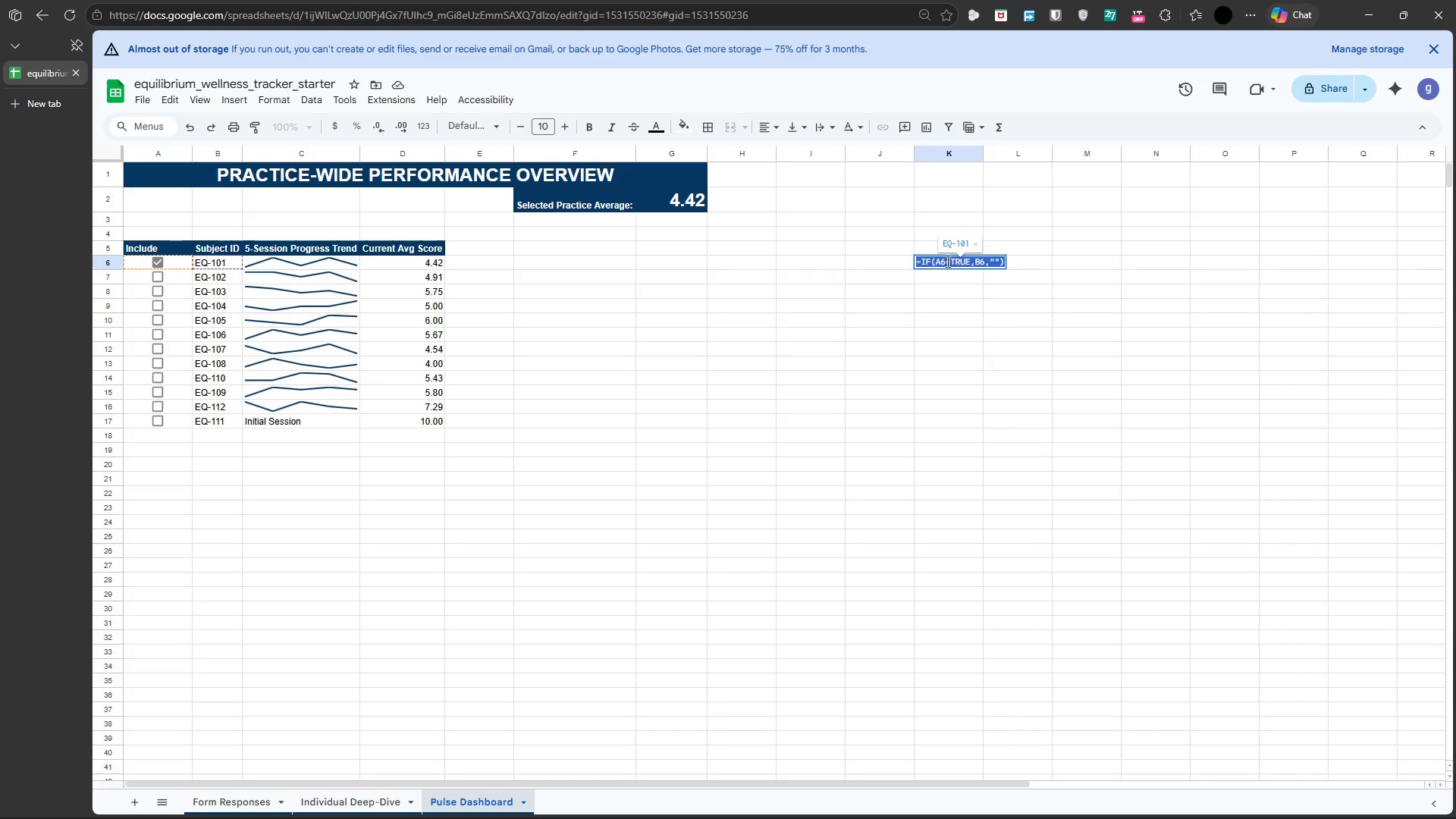 
right_click([946, 261])
 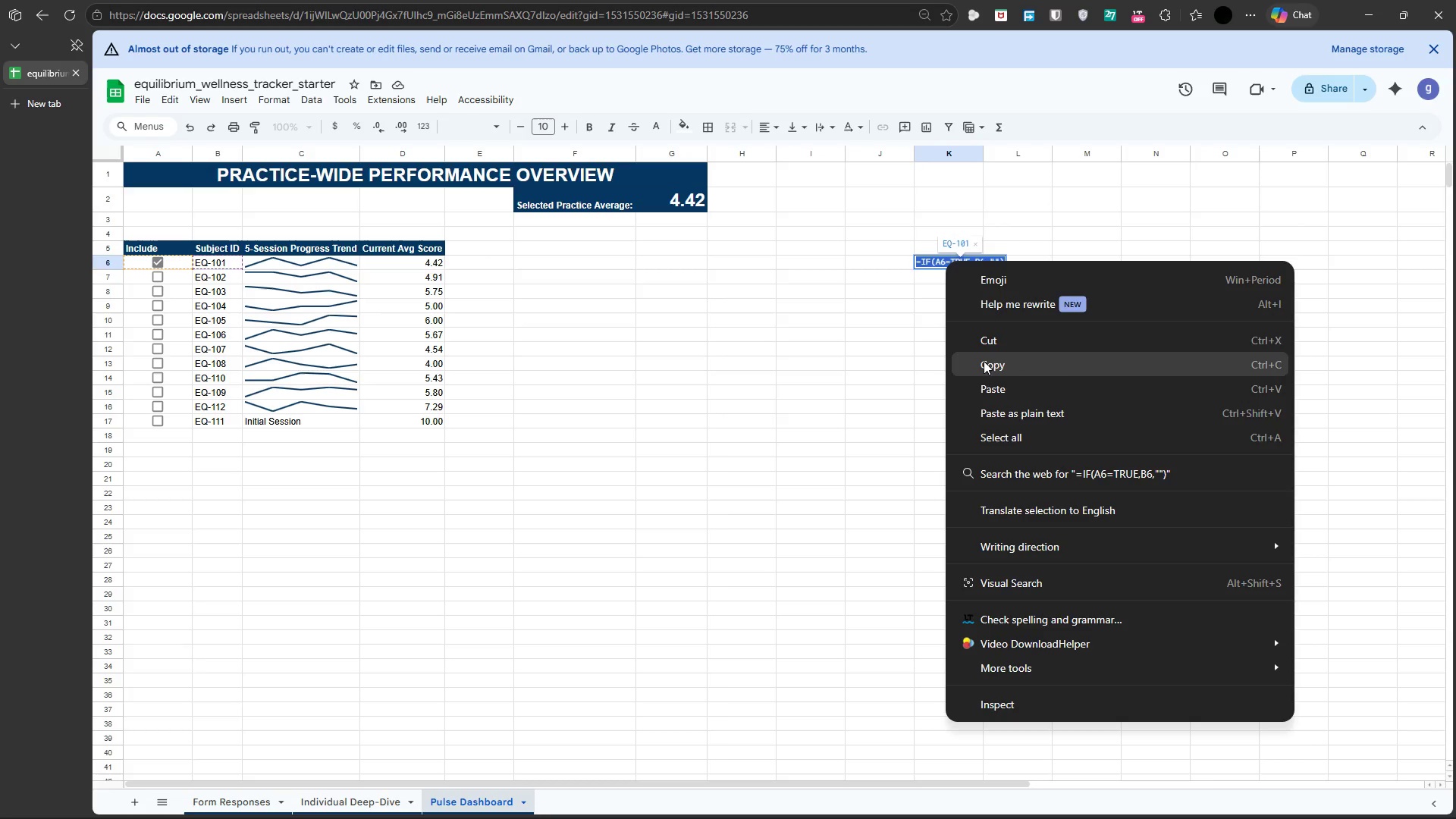 
left_click([988, 369])
 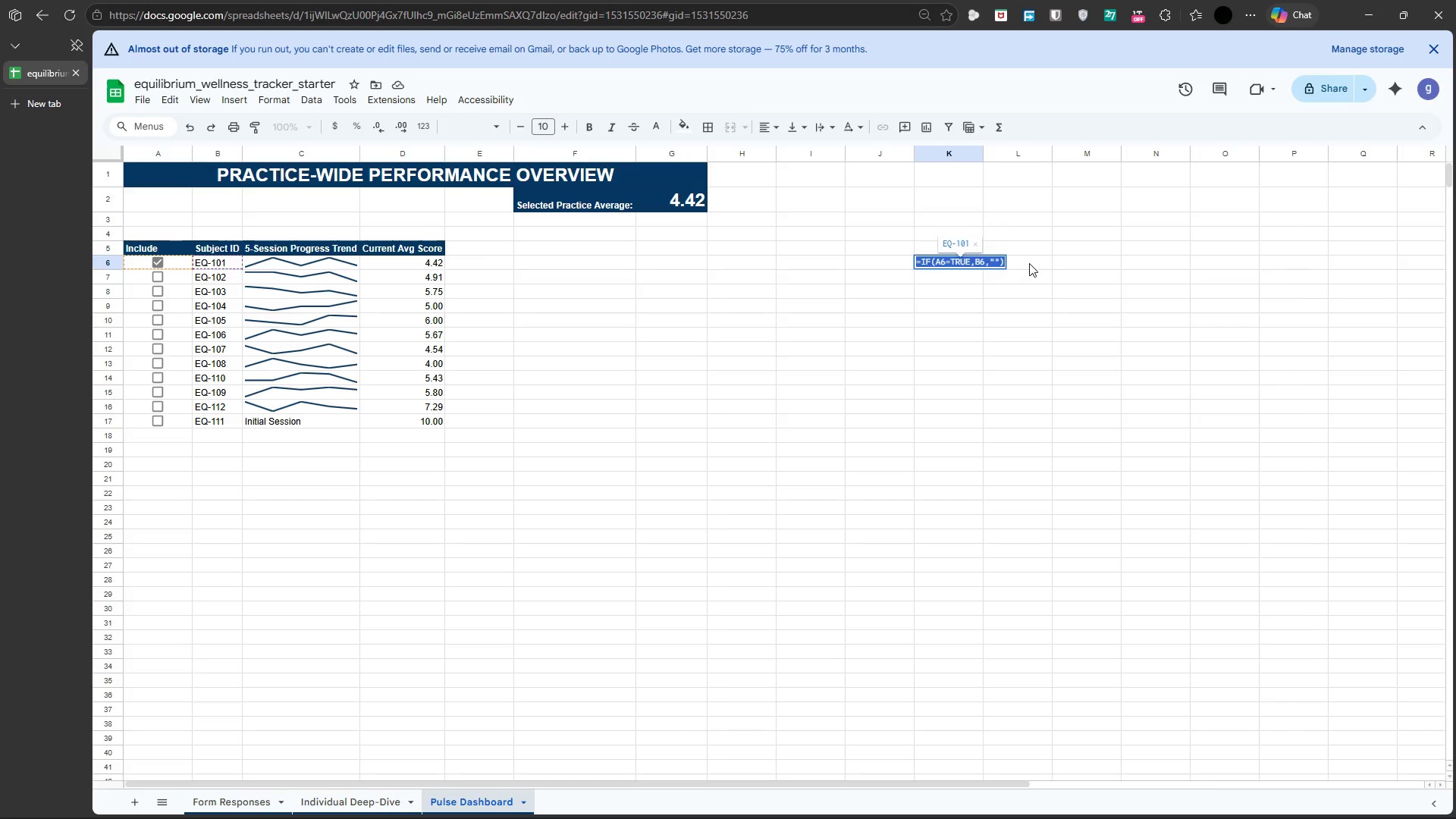 
left_click([1029, 263])
 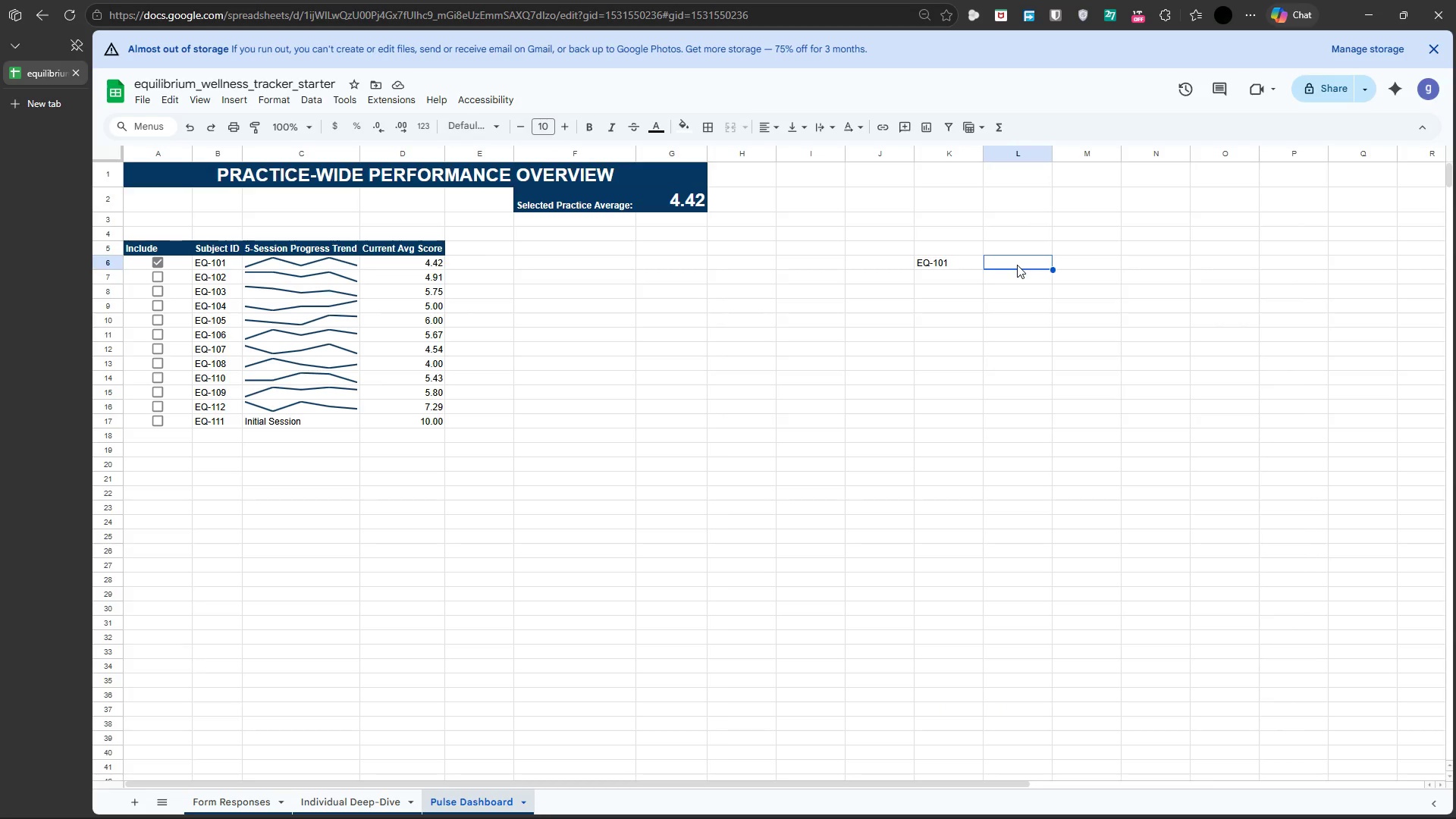 
left_click([1017, 265])
 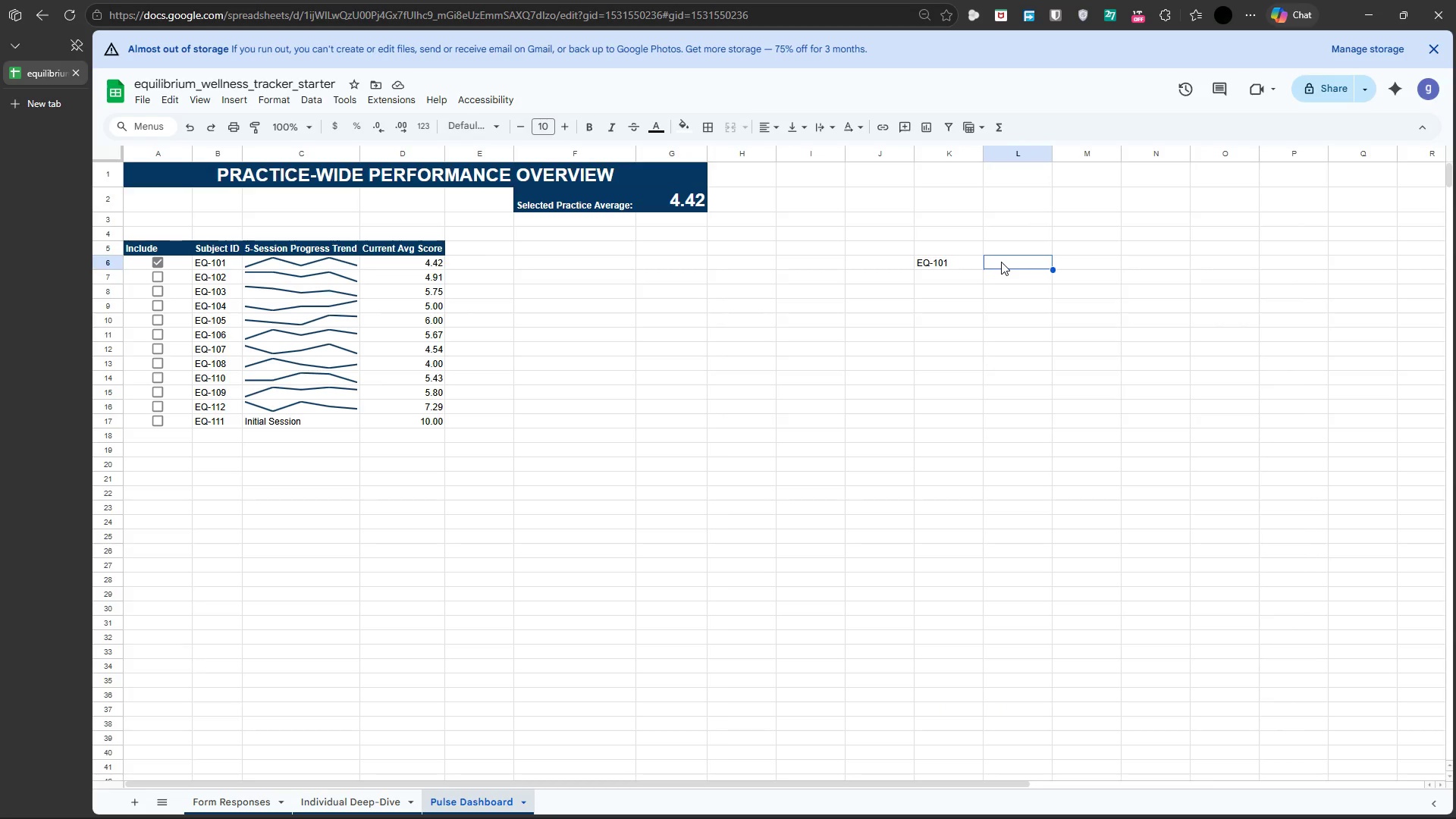 
double_click([1001, 262])
 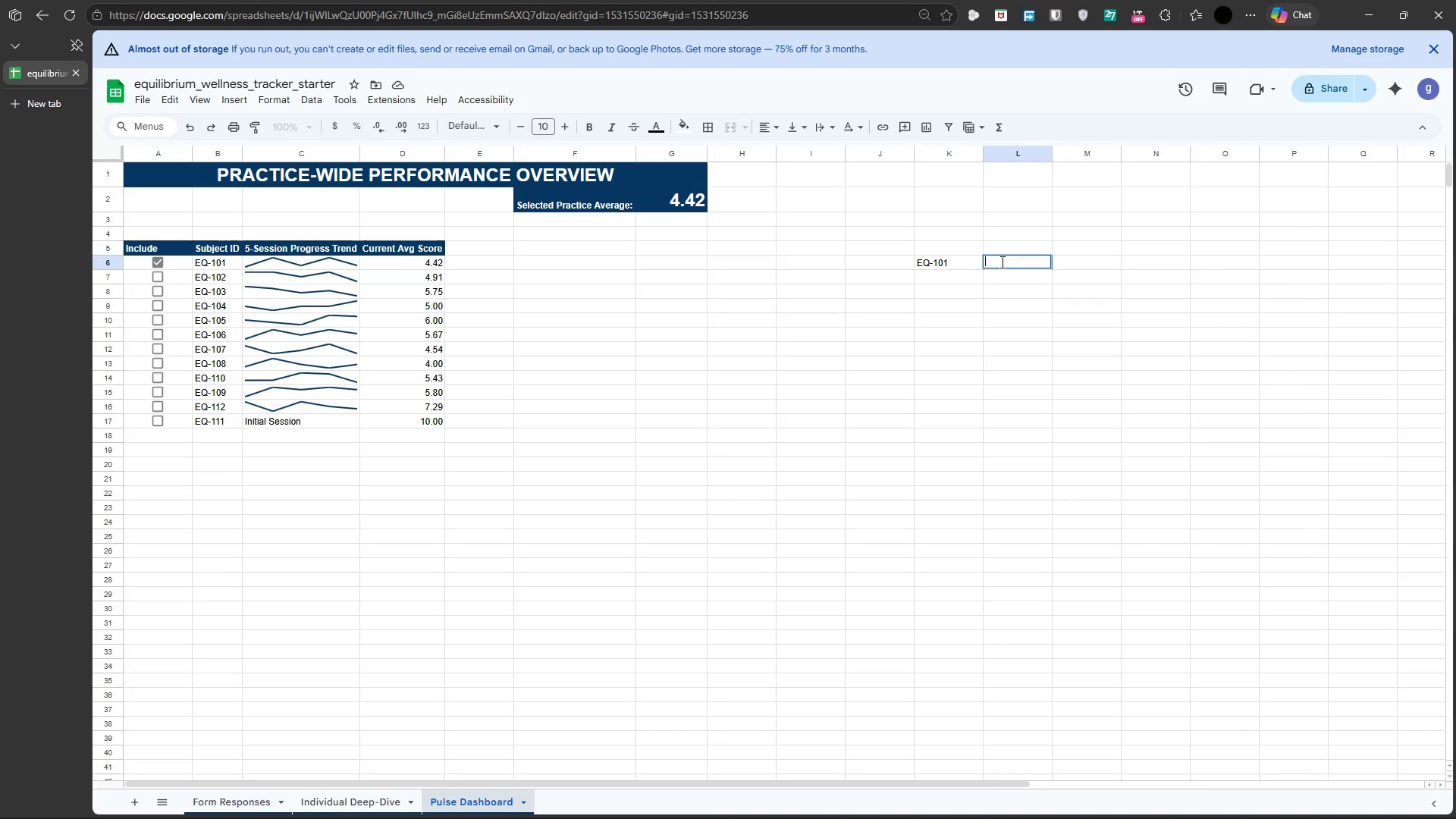 
right_click([1001, 262])
 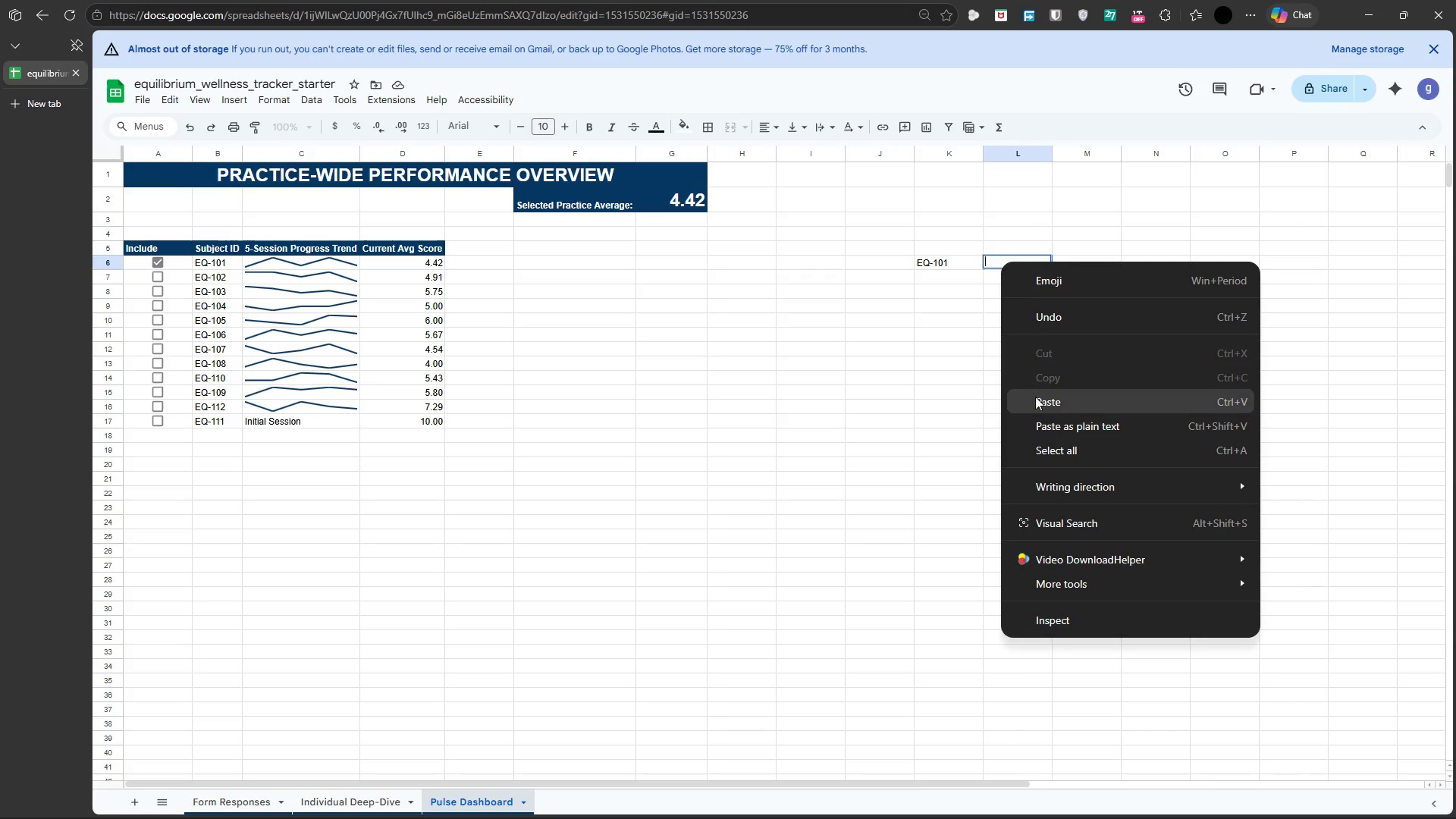 
left_click([1039, 400])
 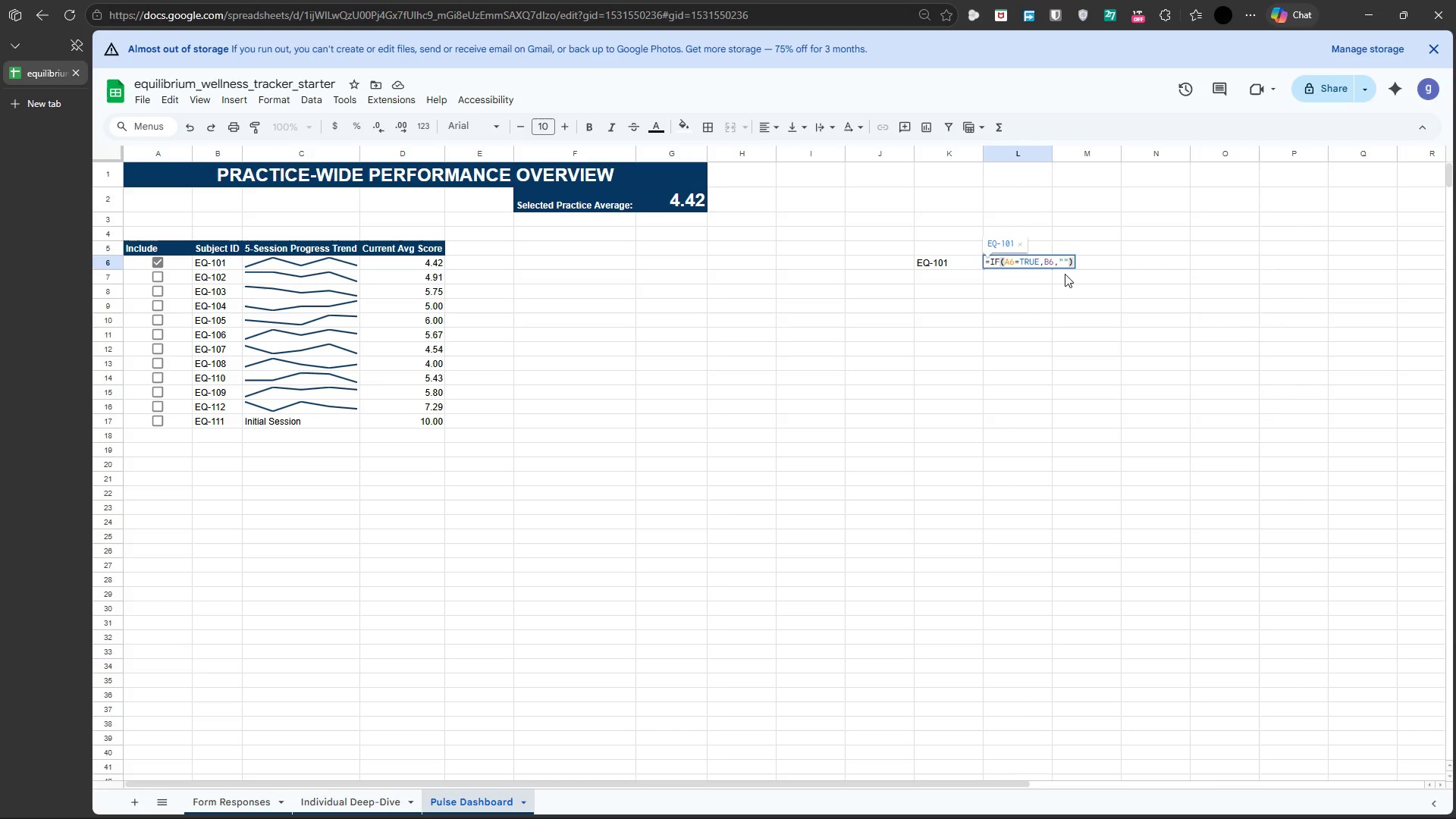 
wait(5.25)
 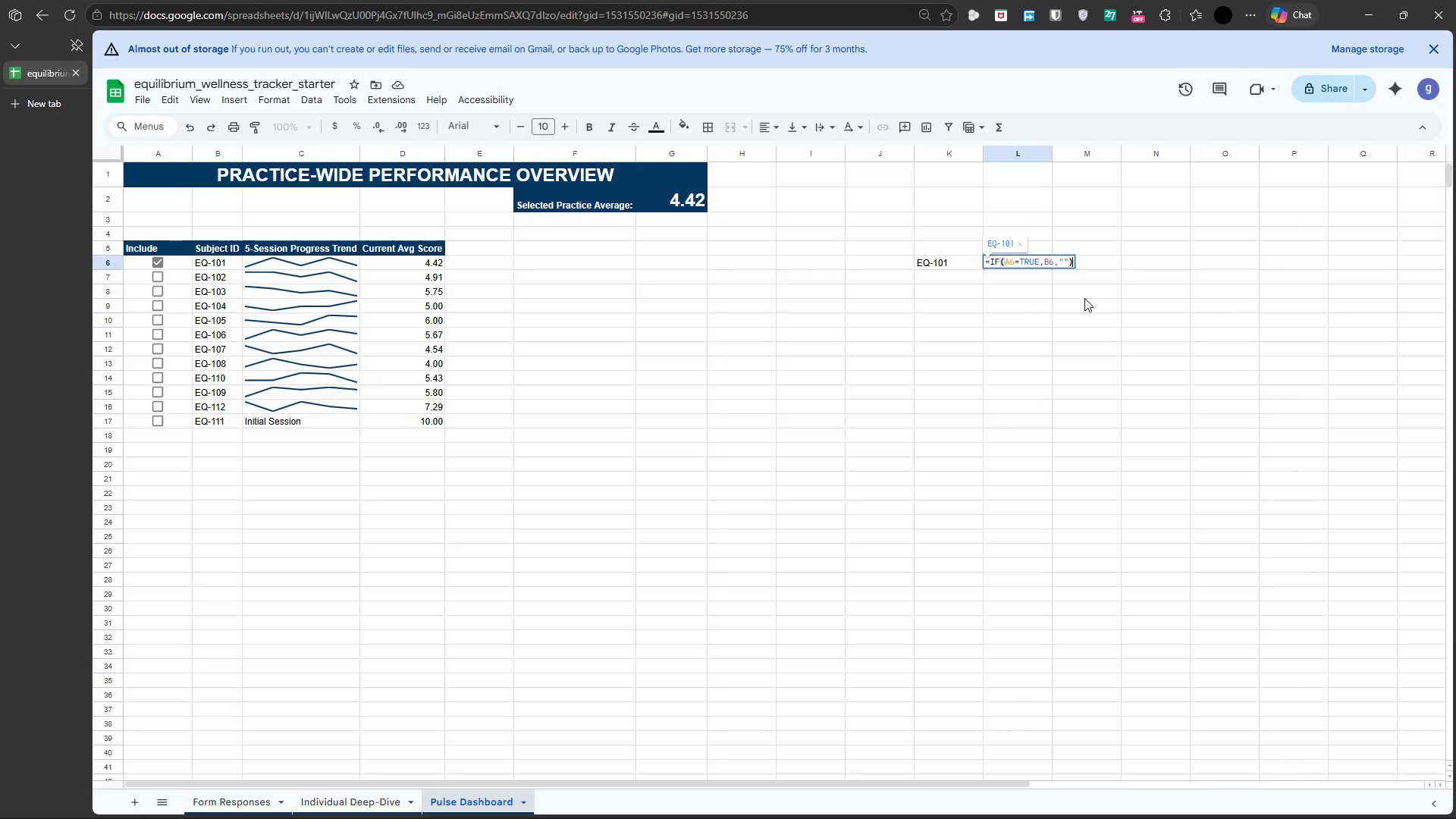 
left_click([1050, 262])
 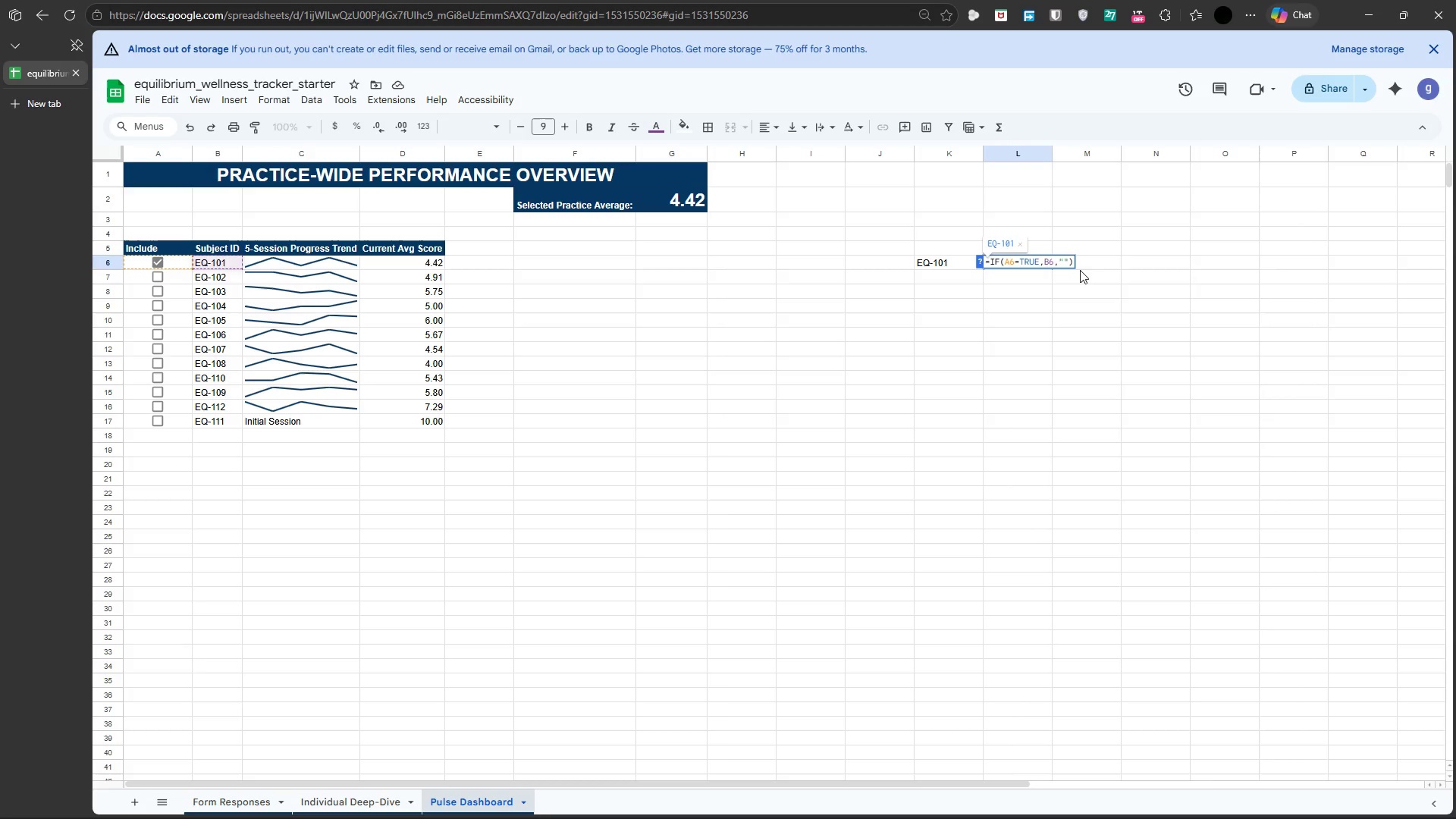 
key(Backspace)
 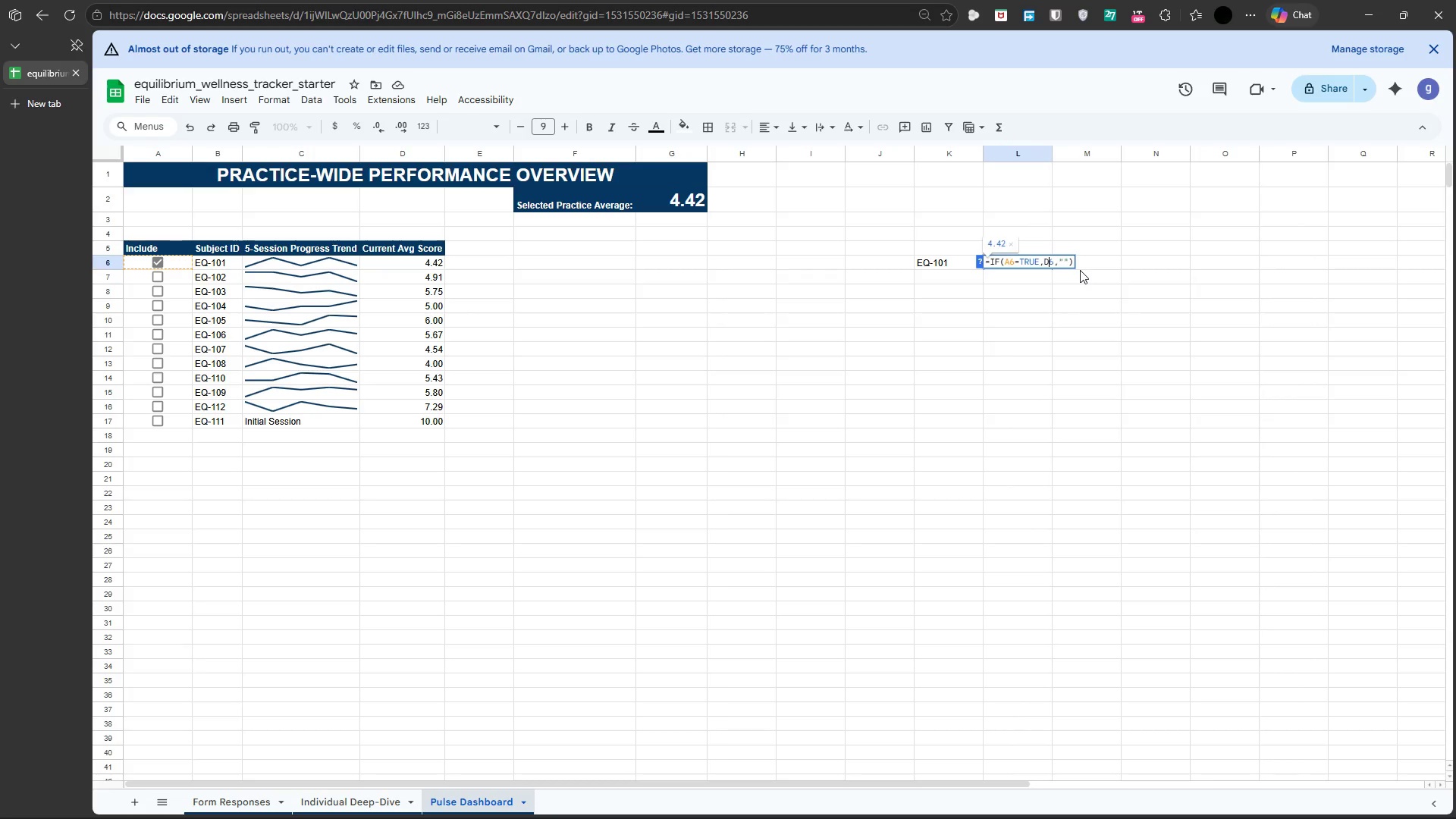 
key(D)
 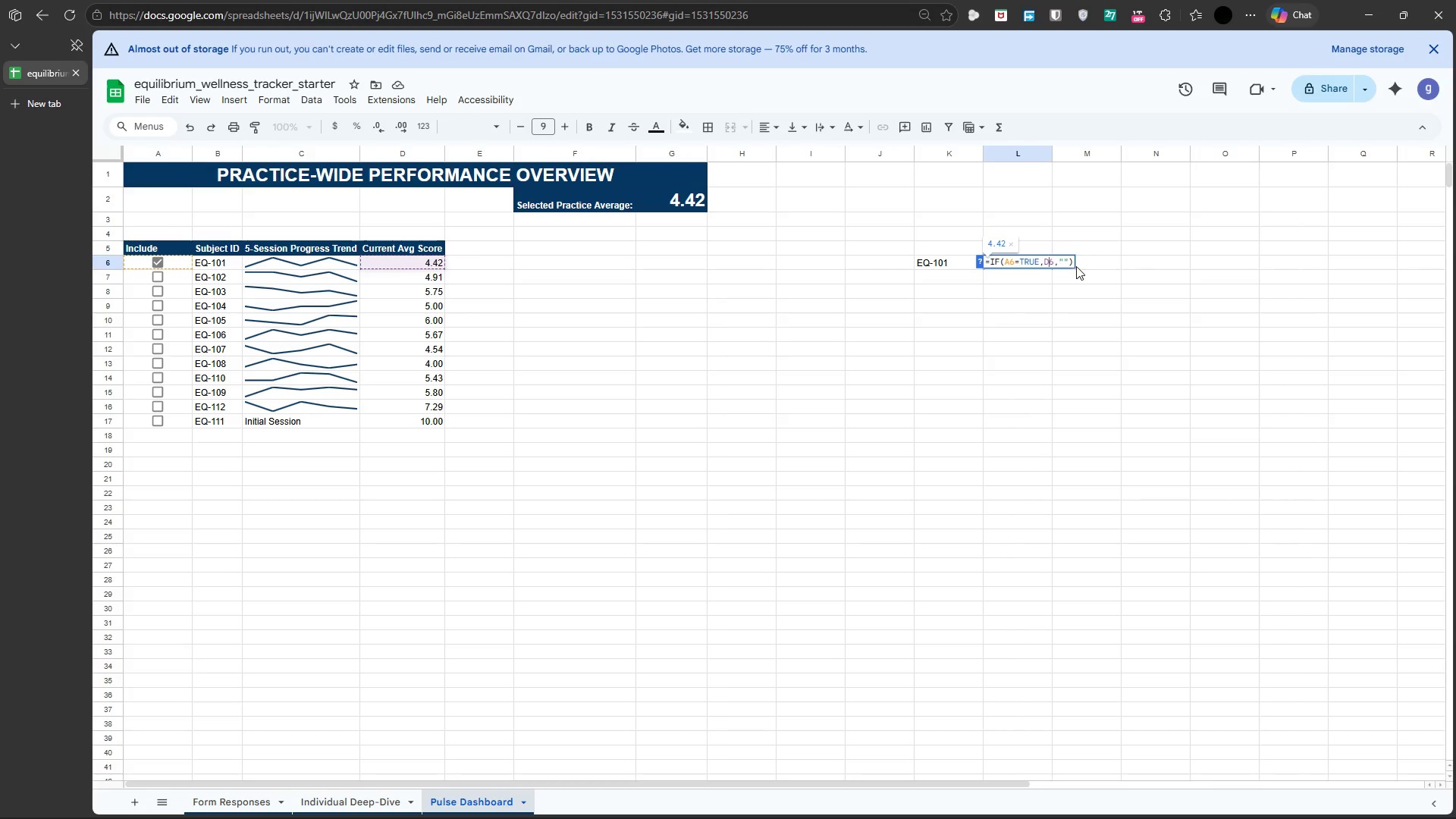 
wait(7.28)
 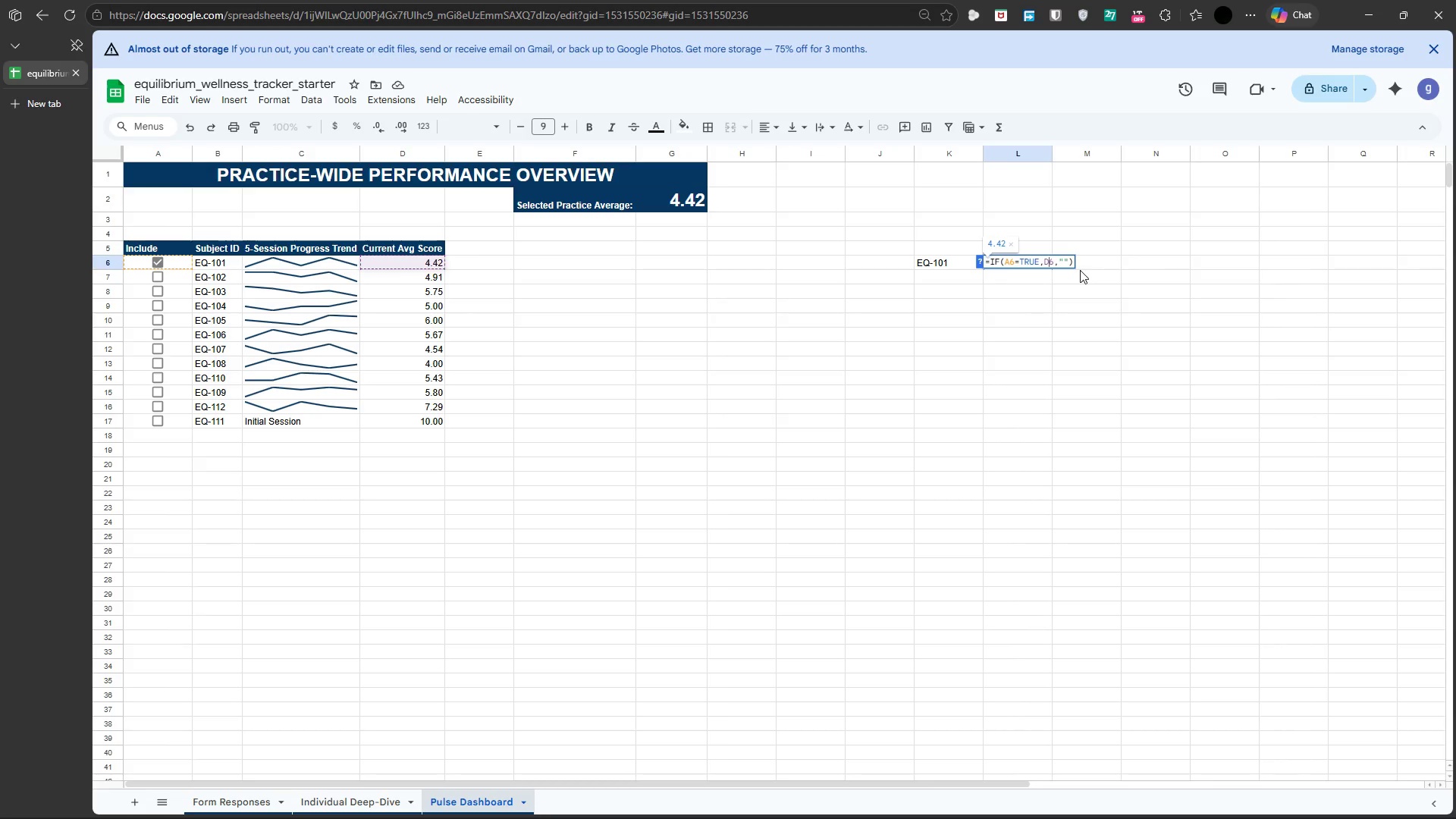 
left_click([1072, 262])
 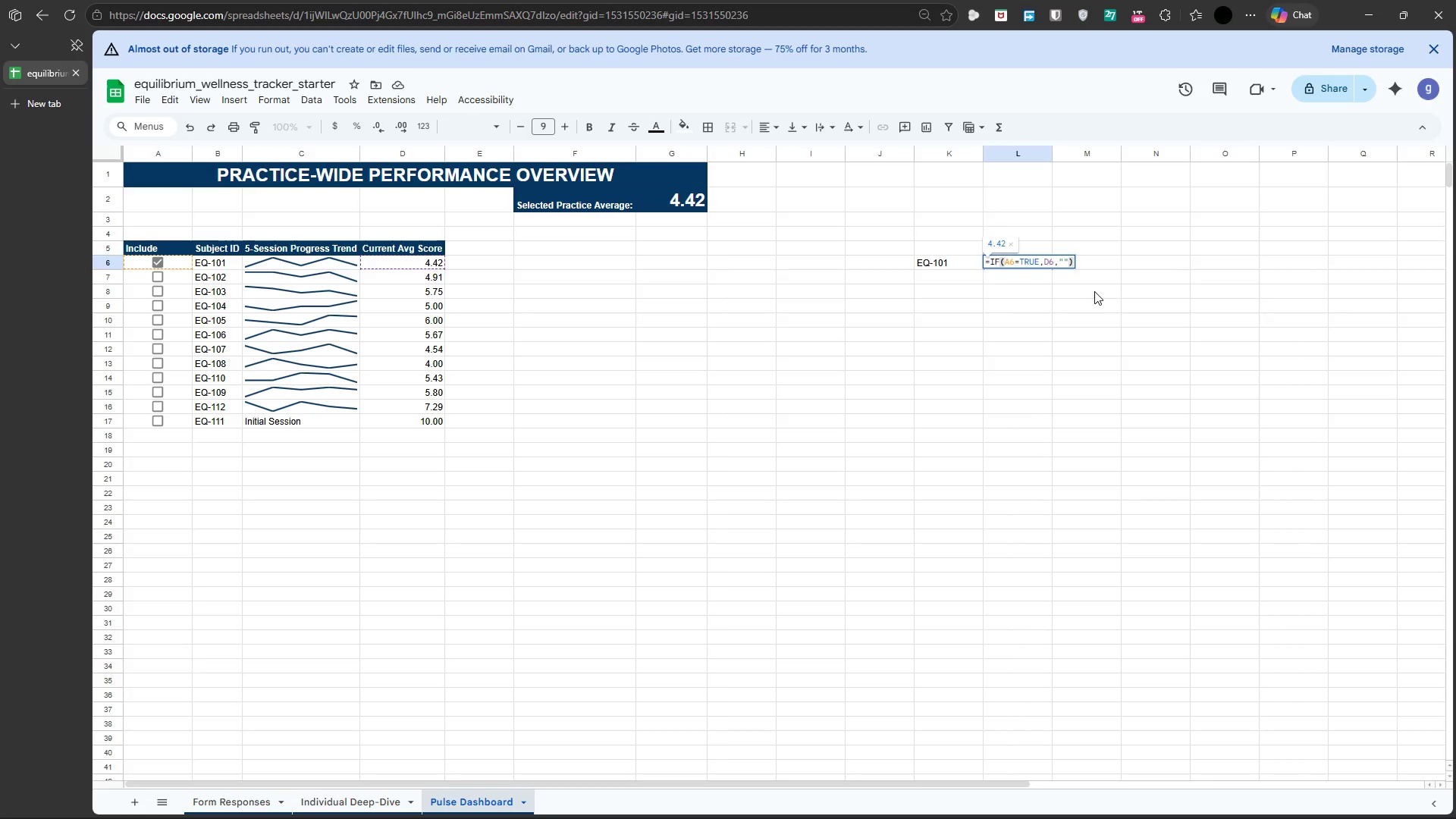 
wait(6.84)
 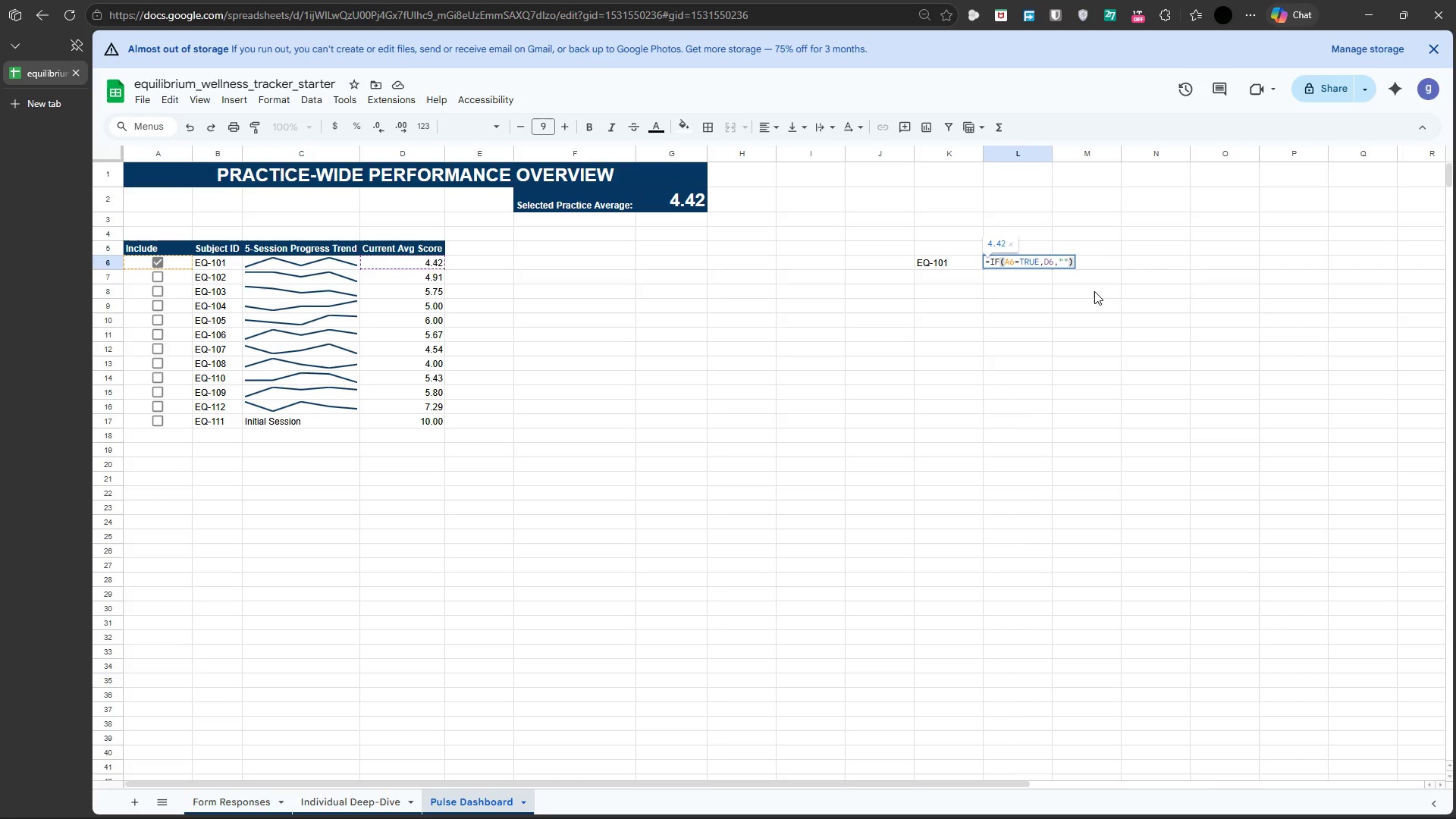 
key(Enter)
 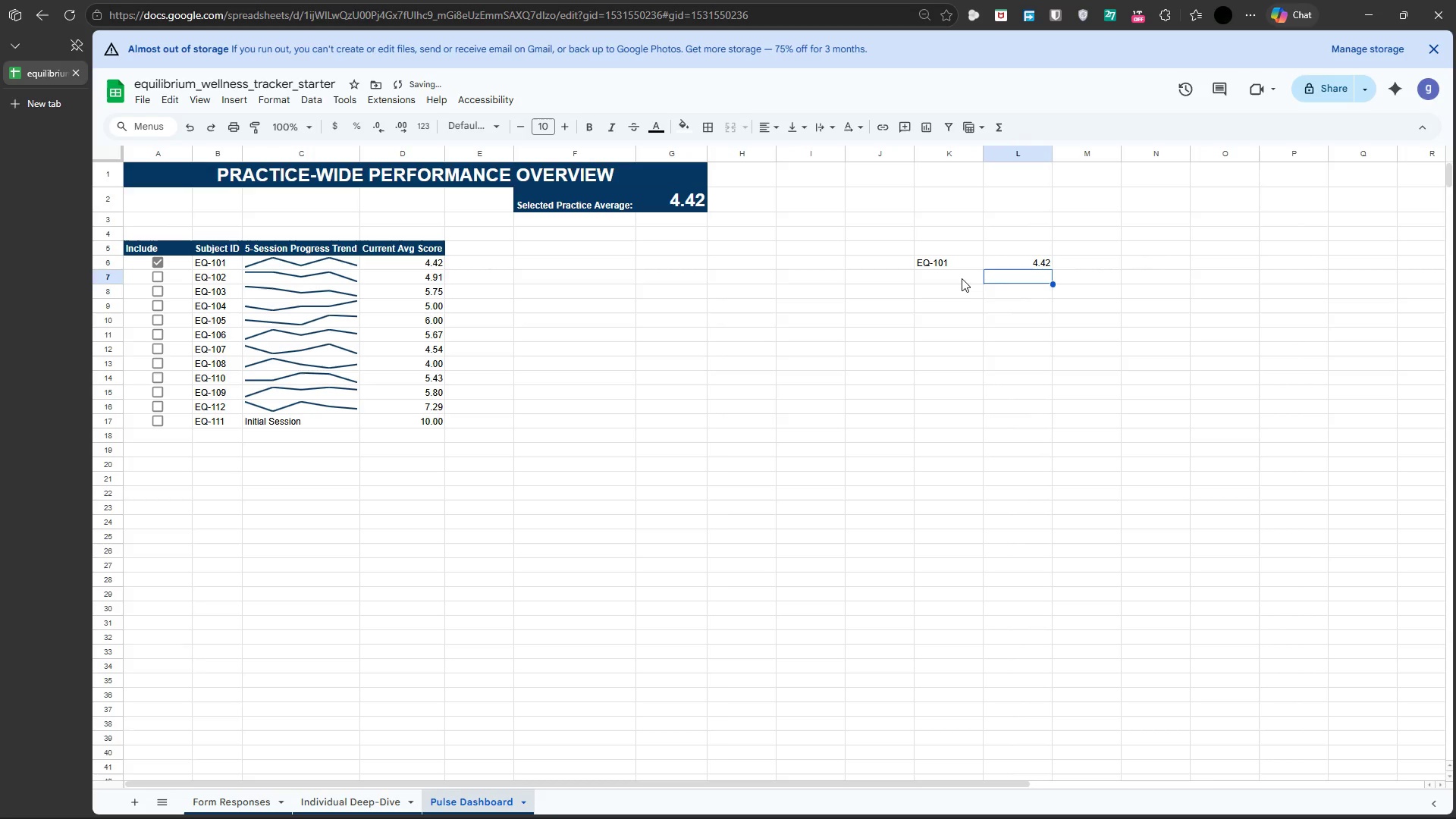 
left_click([954, 267])
 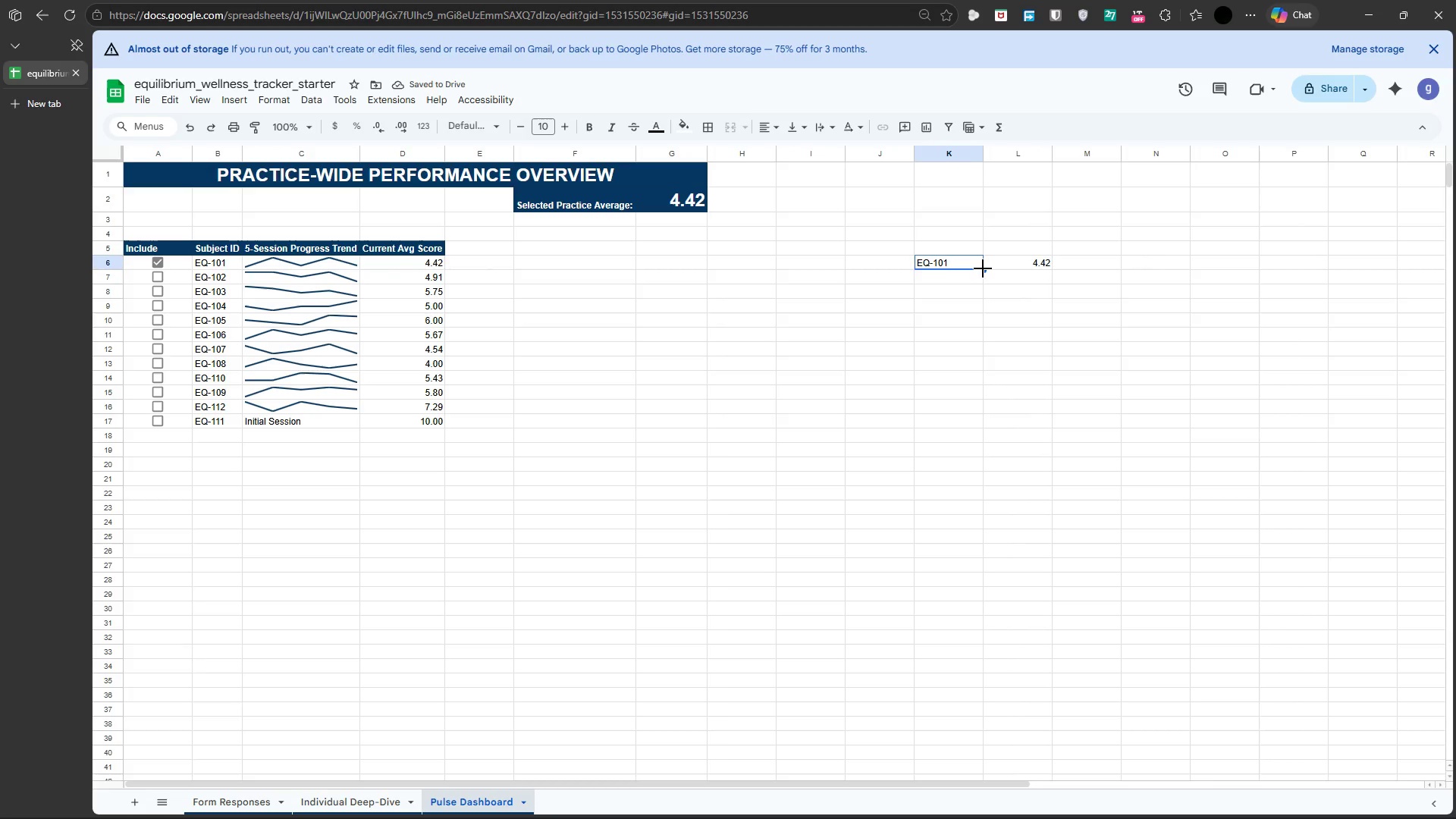 
left_click_drag(start_coordinate=[984, 271], to_coordinate=[984, 423])
 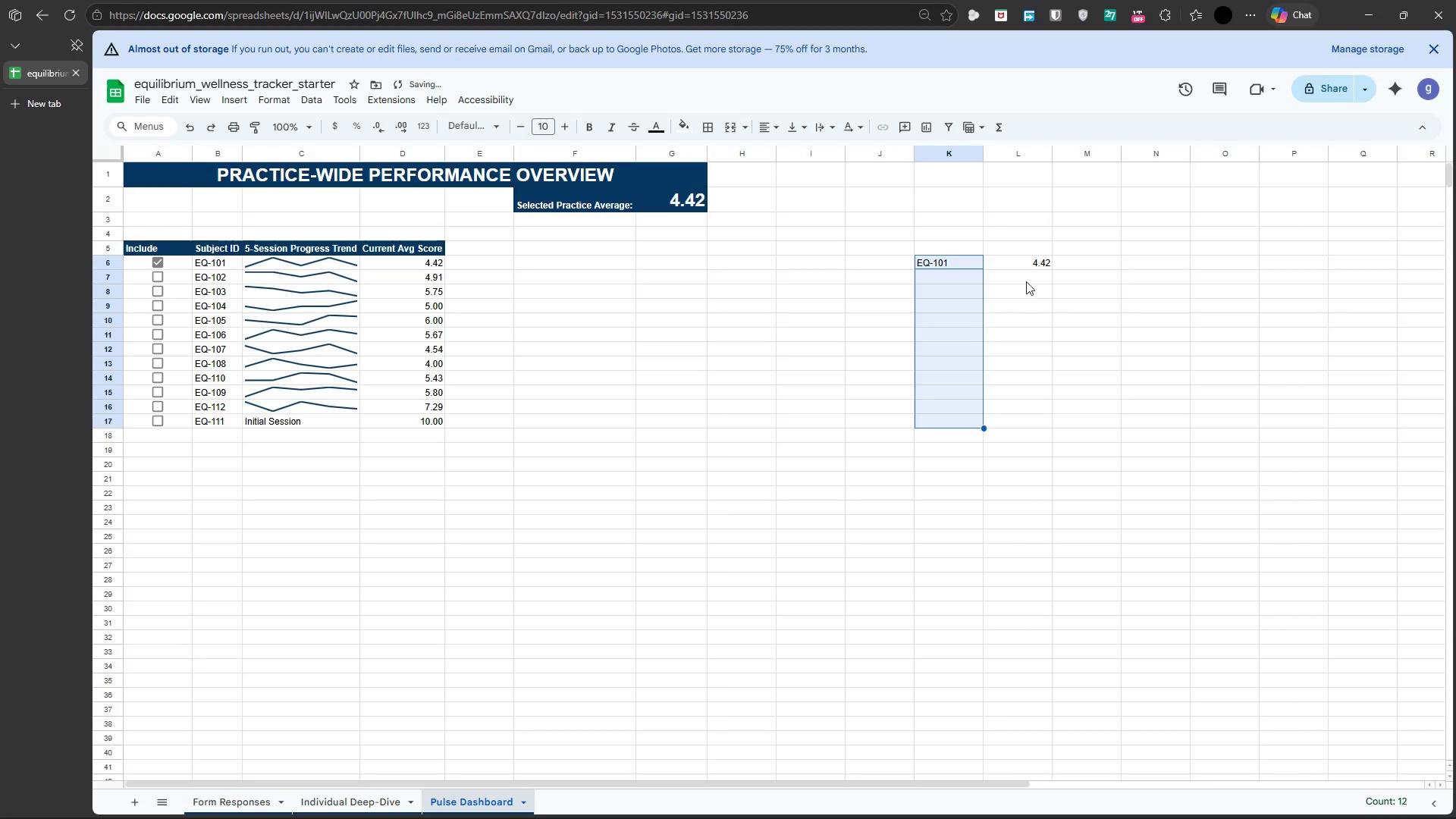 
left_click([1022, 261])
 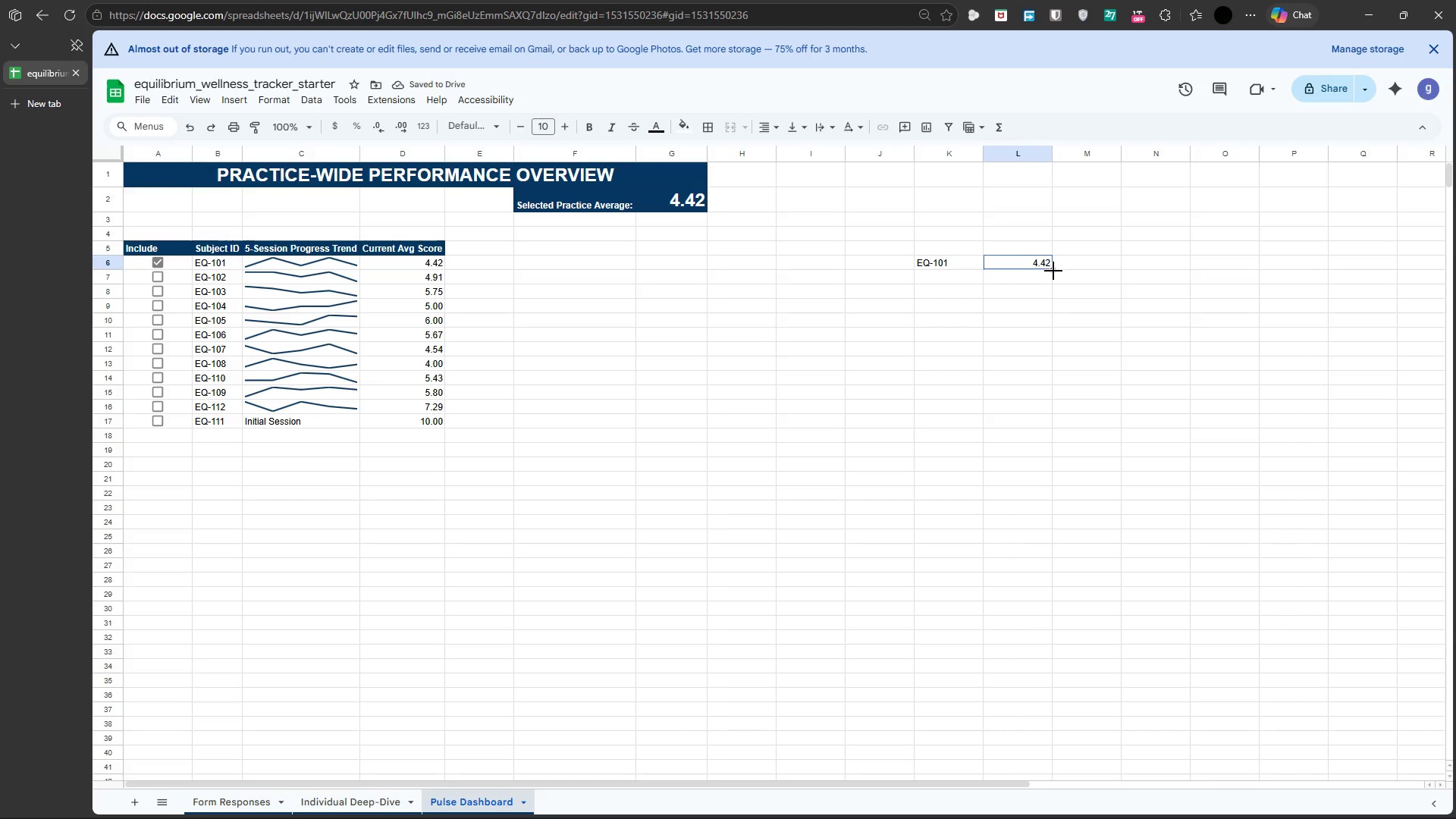 
left_click_drag(start_coordinate=[1053, 271], to_coordinate=[1048, 419])
 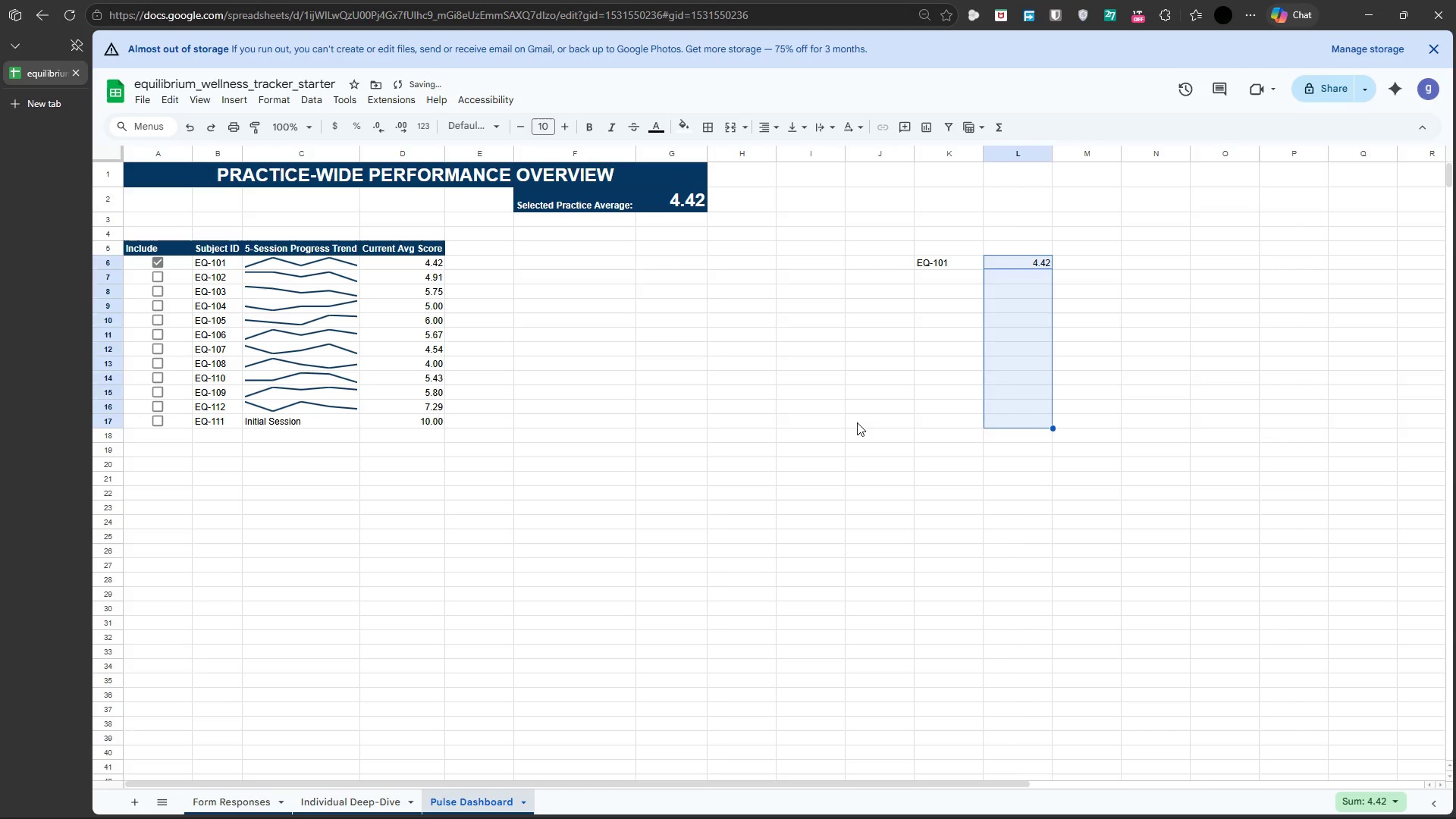 
left_click([857, 422])
 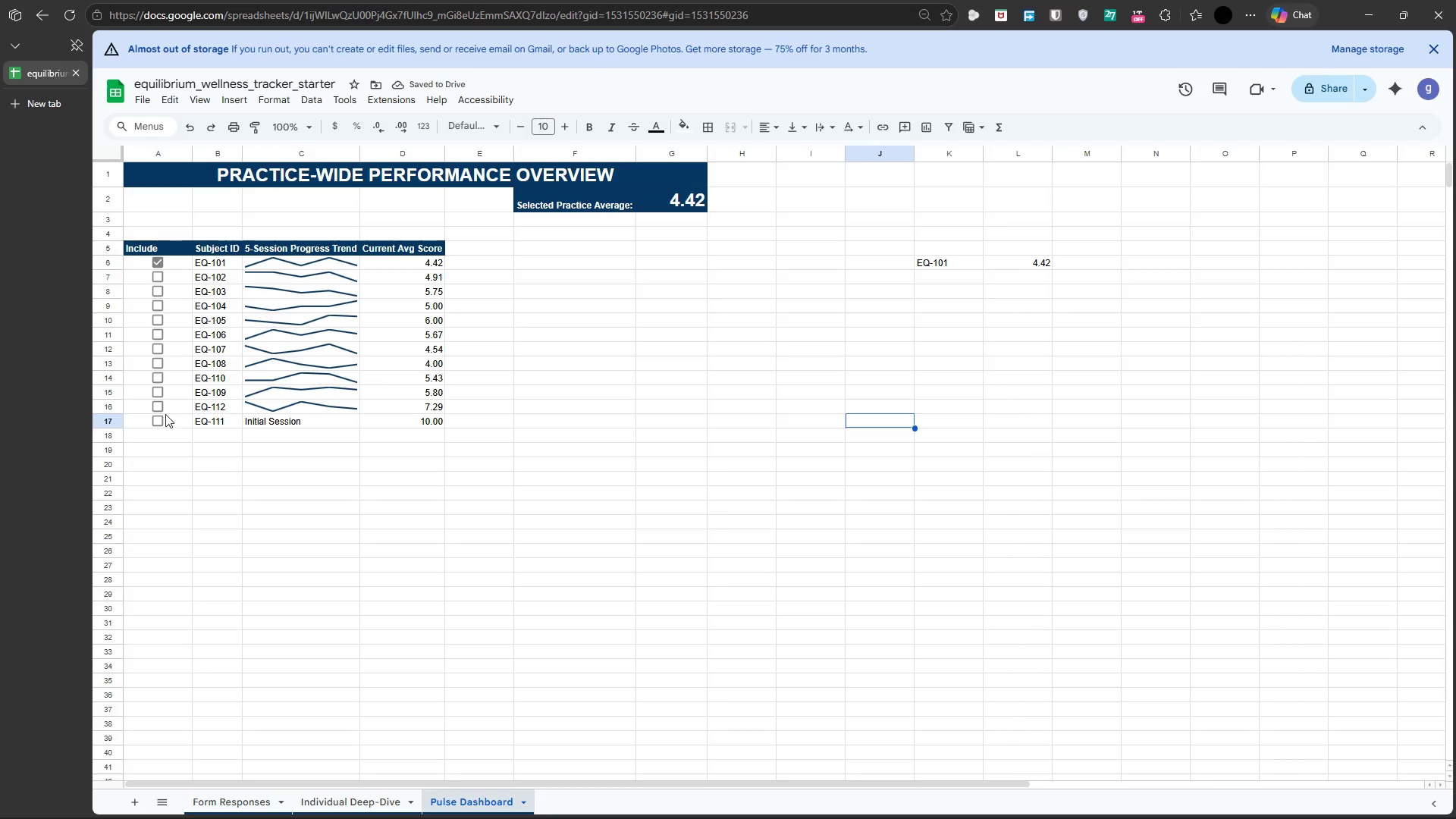 
left_click([160, 417])
 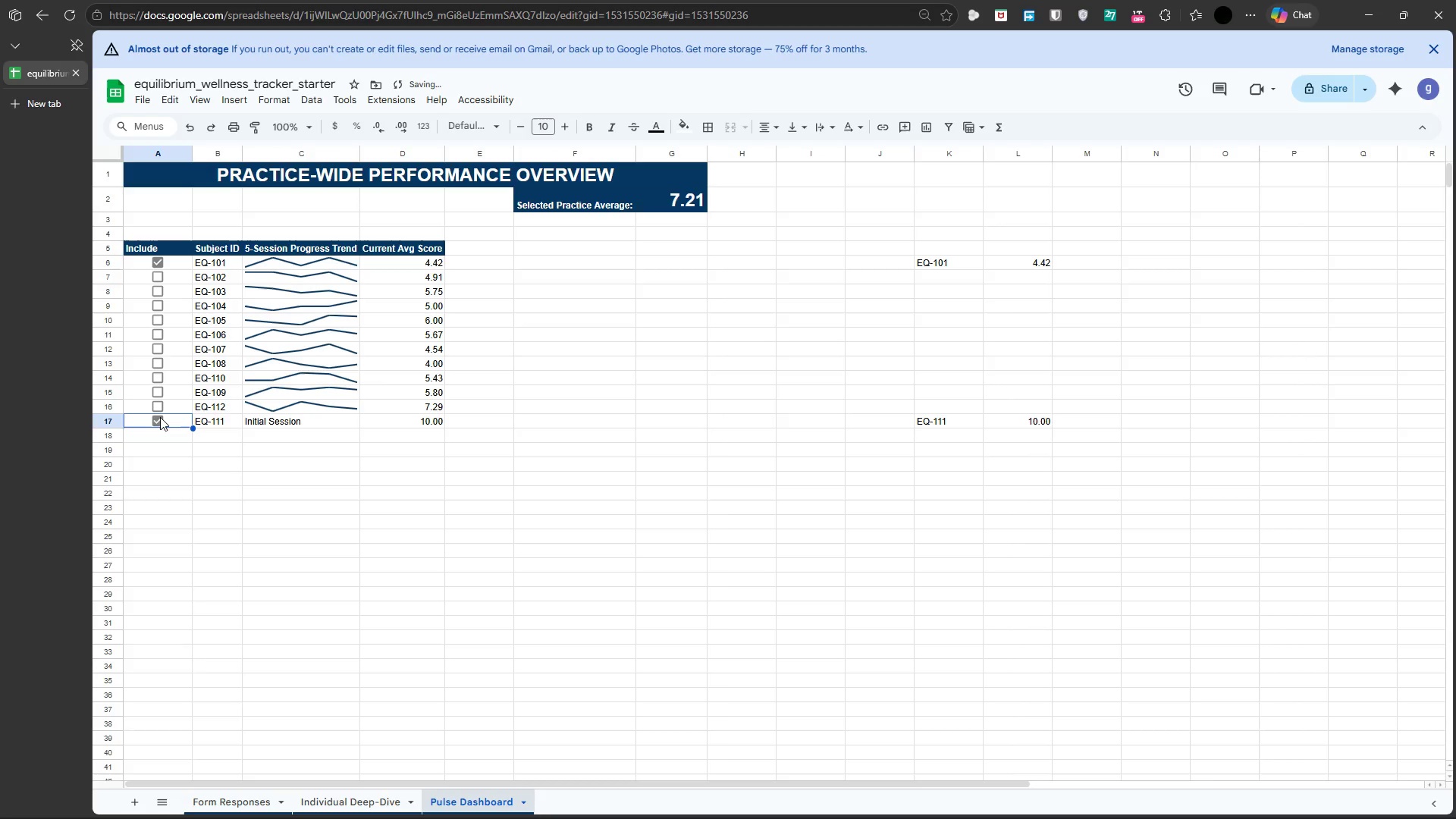 
left_click([160, 417])
 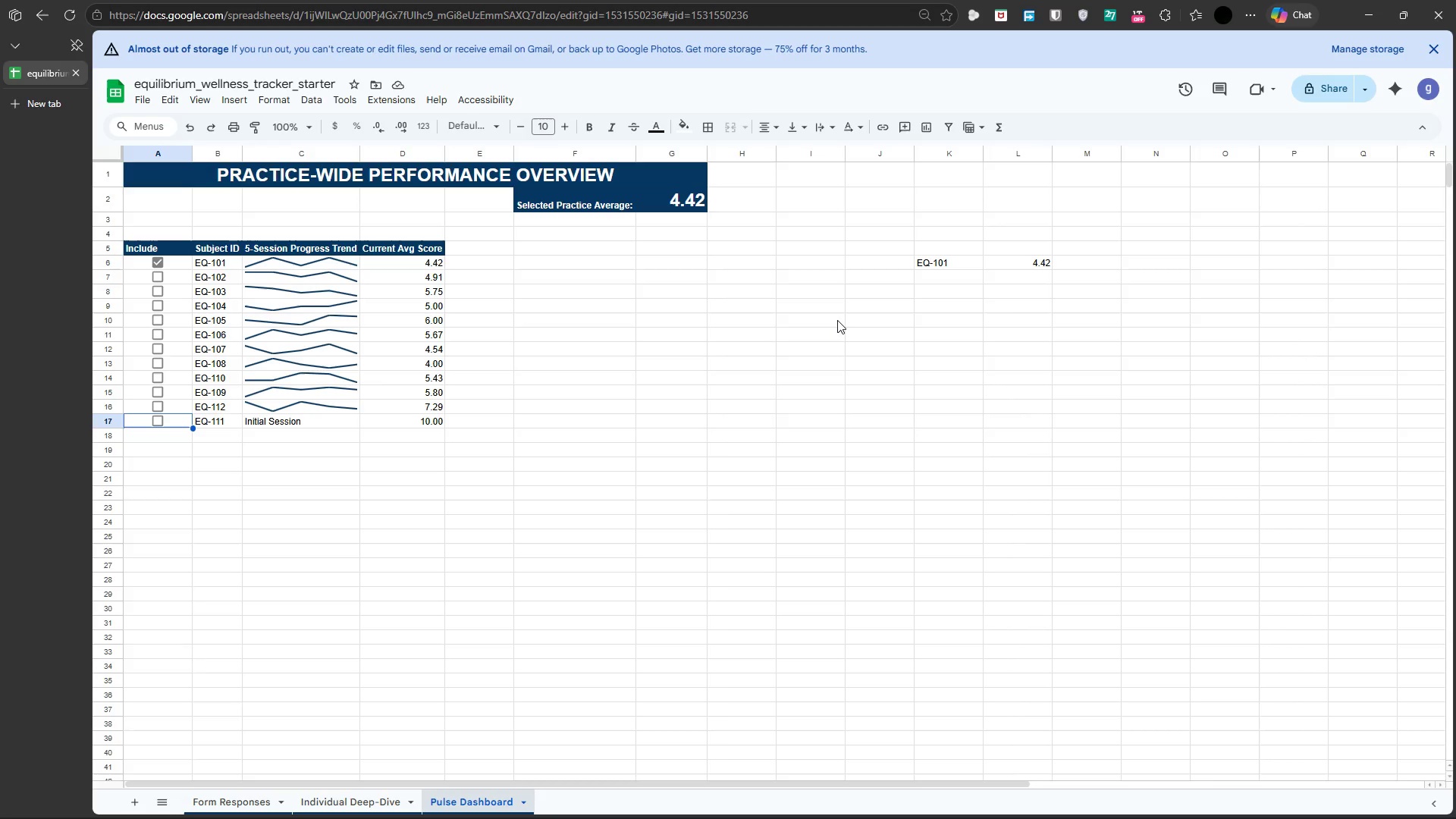 
wait(24.8)
 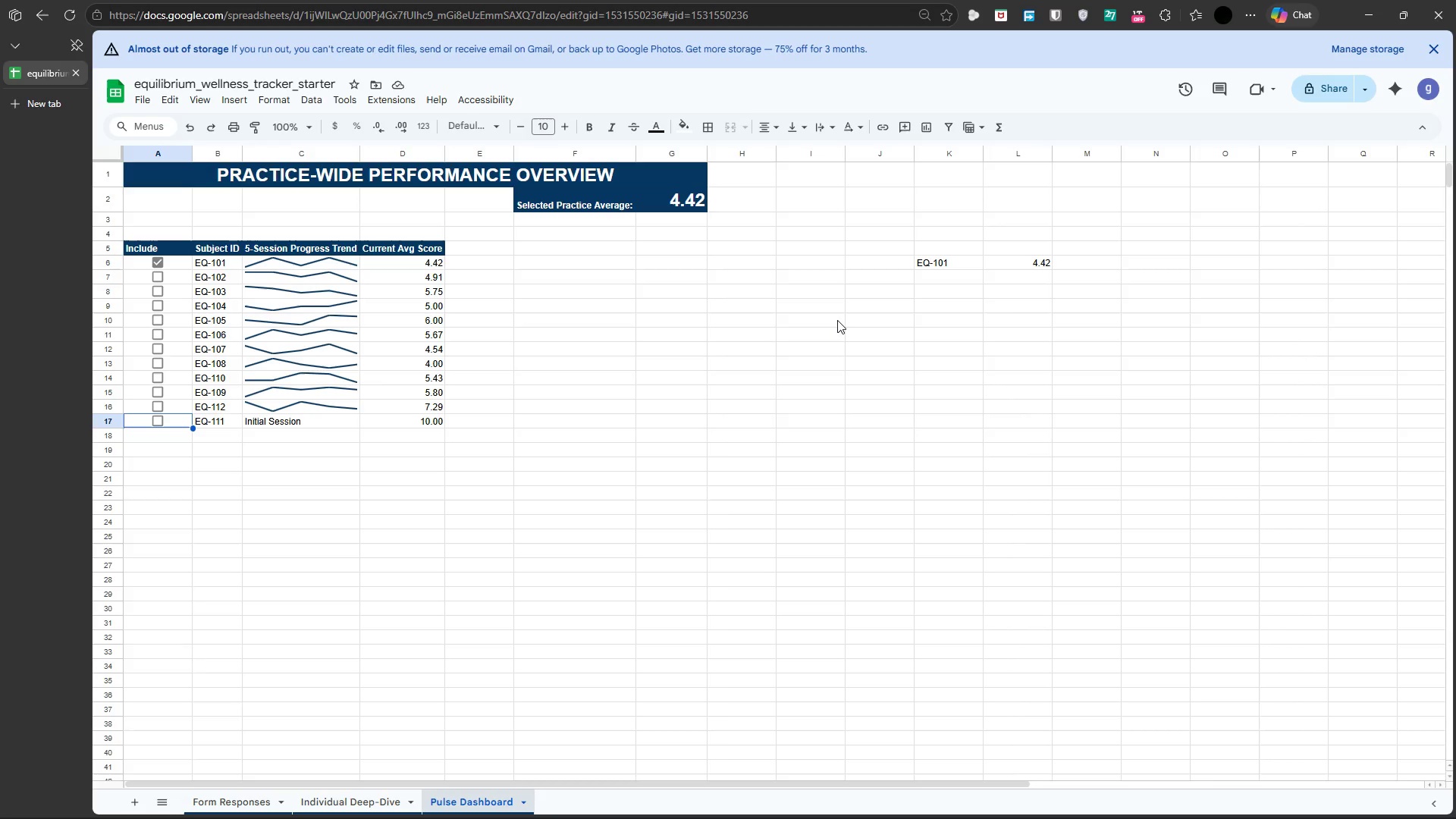 
left_click([929, 262])
 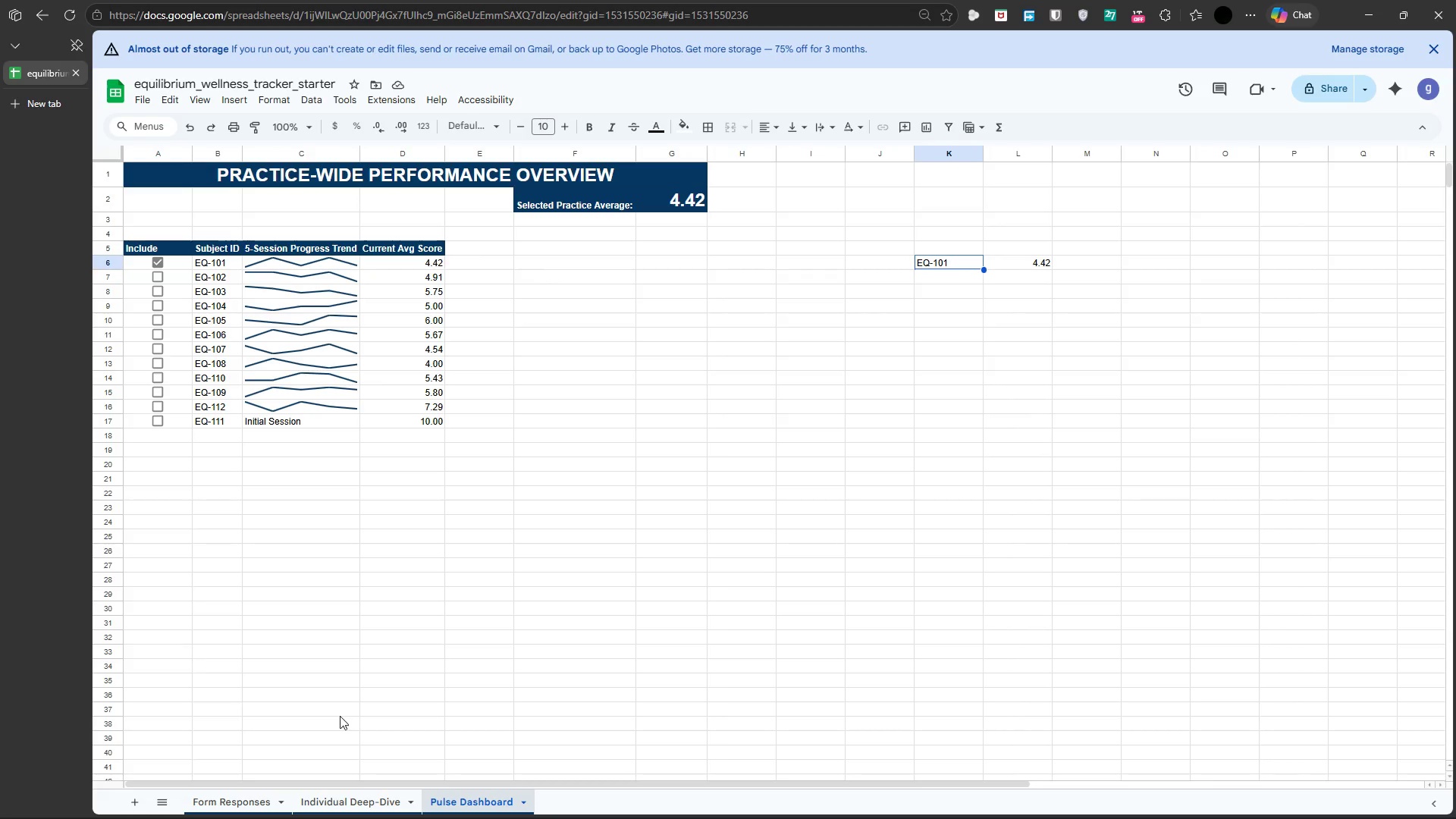 
left_click([350, 796])
 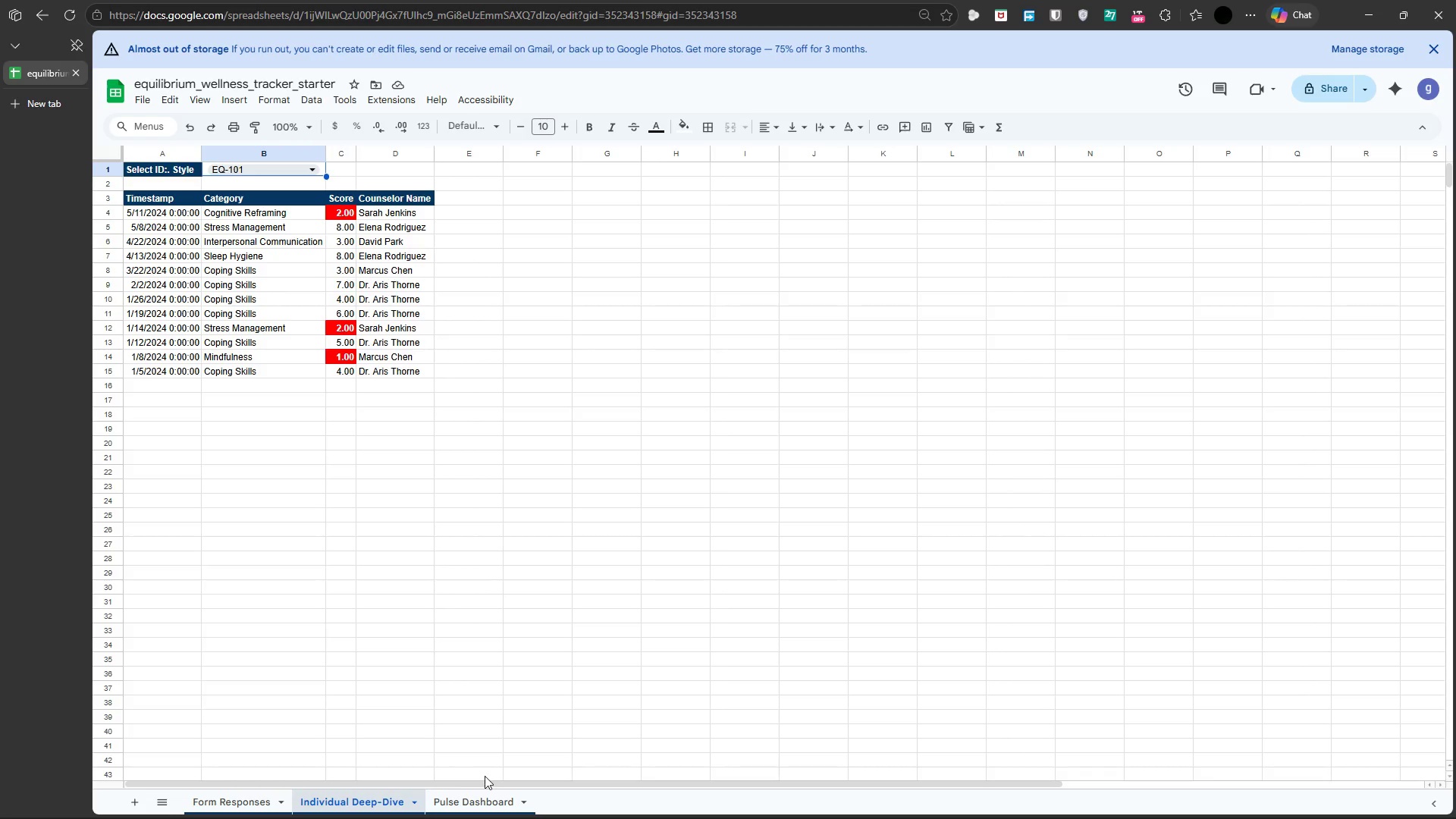 
left_click([478, 794])
 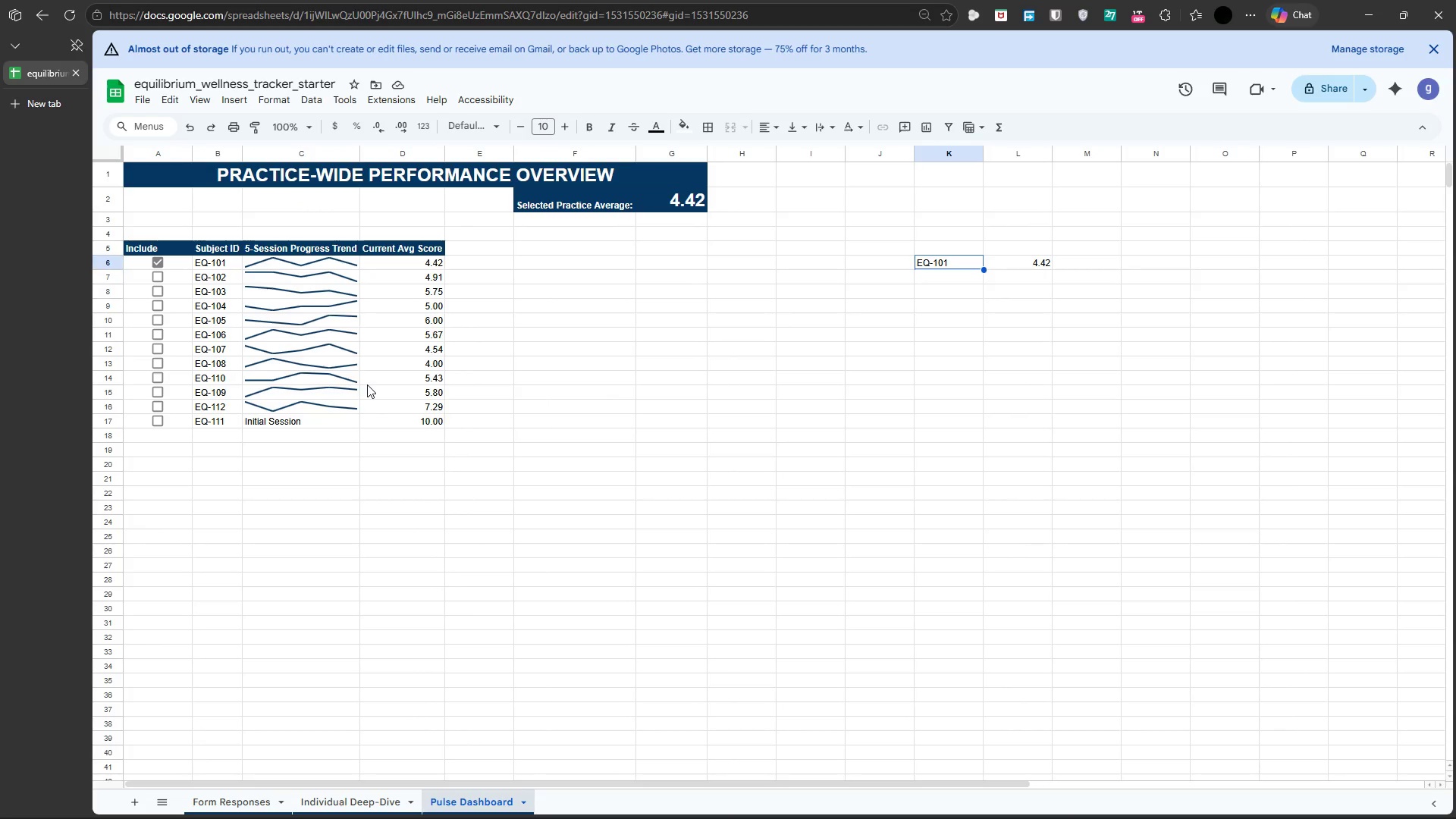 
wait(6.28)
 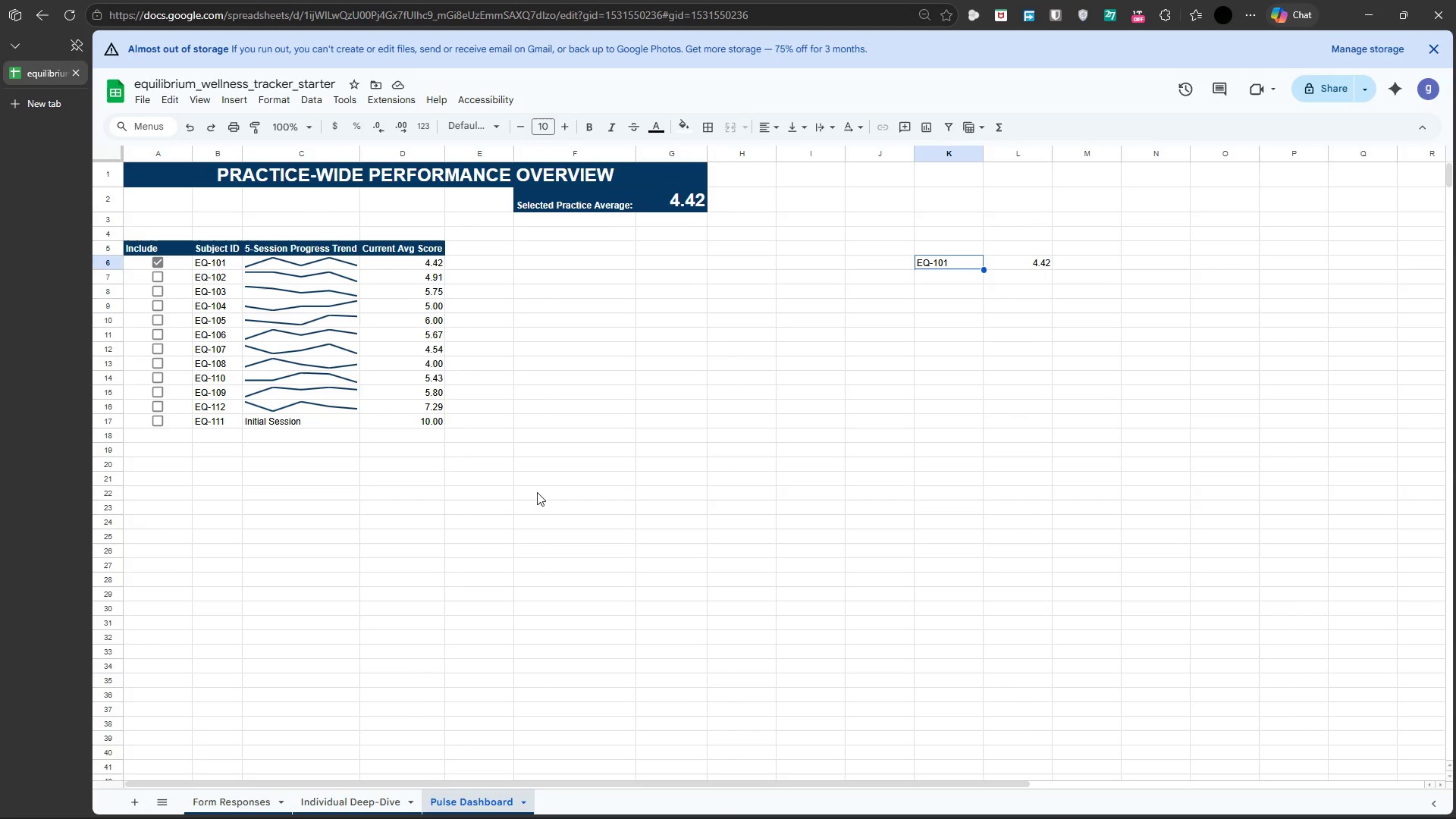 
left_click([356, 802])
 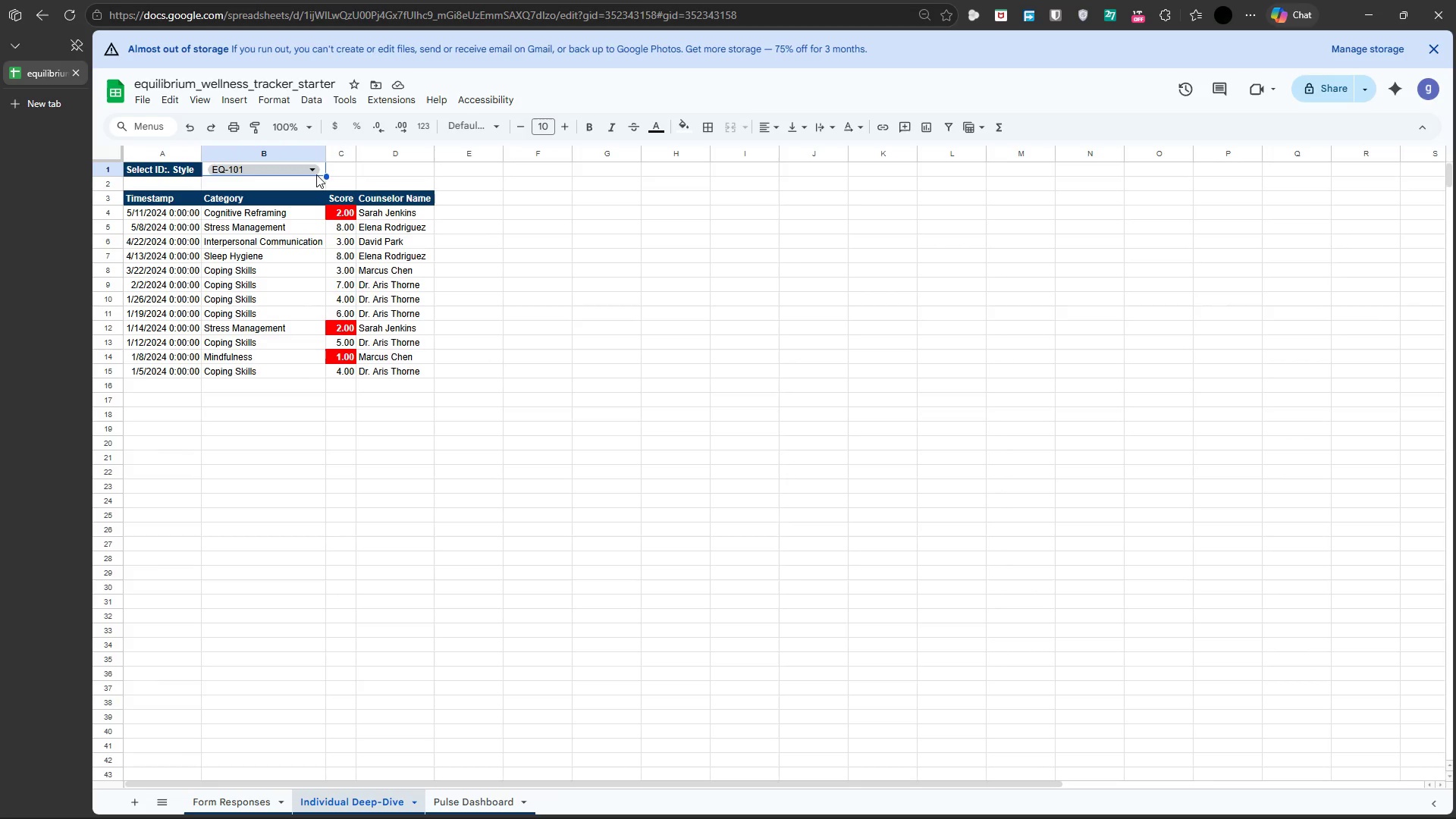 
left_click([313, 167])
 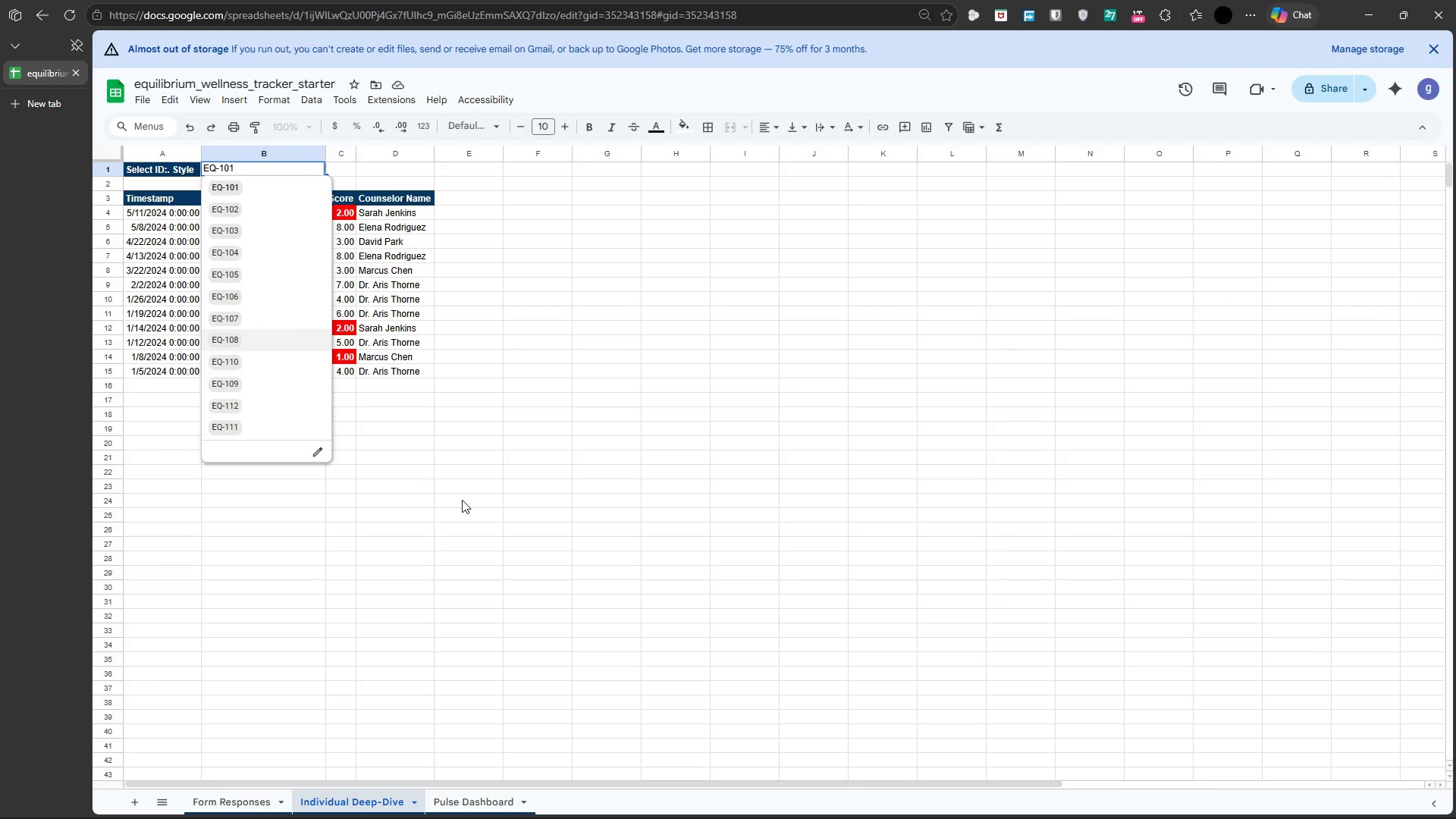 
left_click([484, 573])
 